 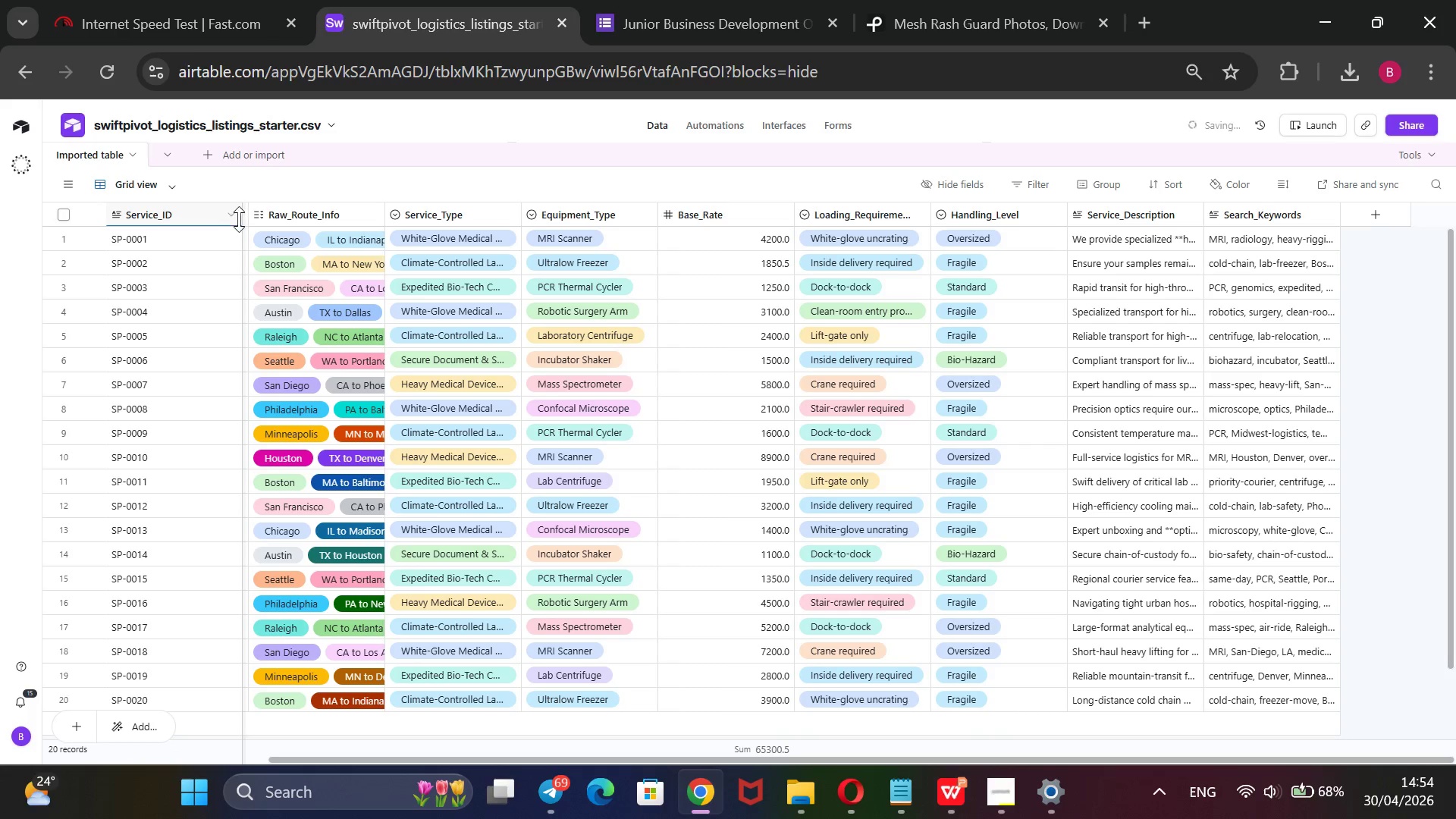 
left_click_drag(start_coordinate=[241, 217], to_coordinate=[48, 252])
 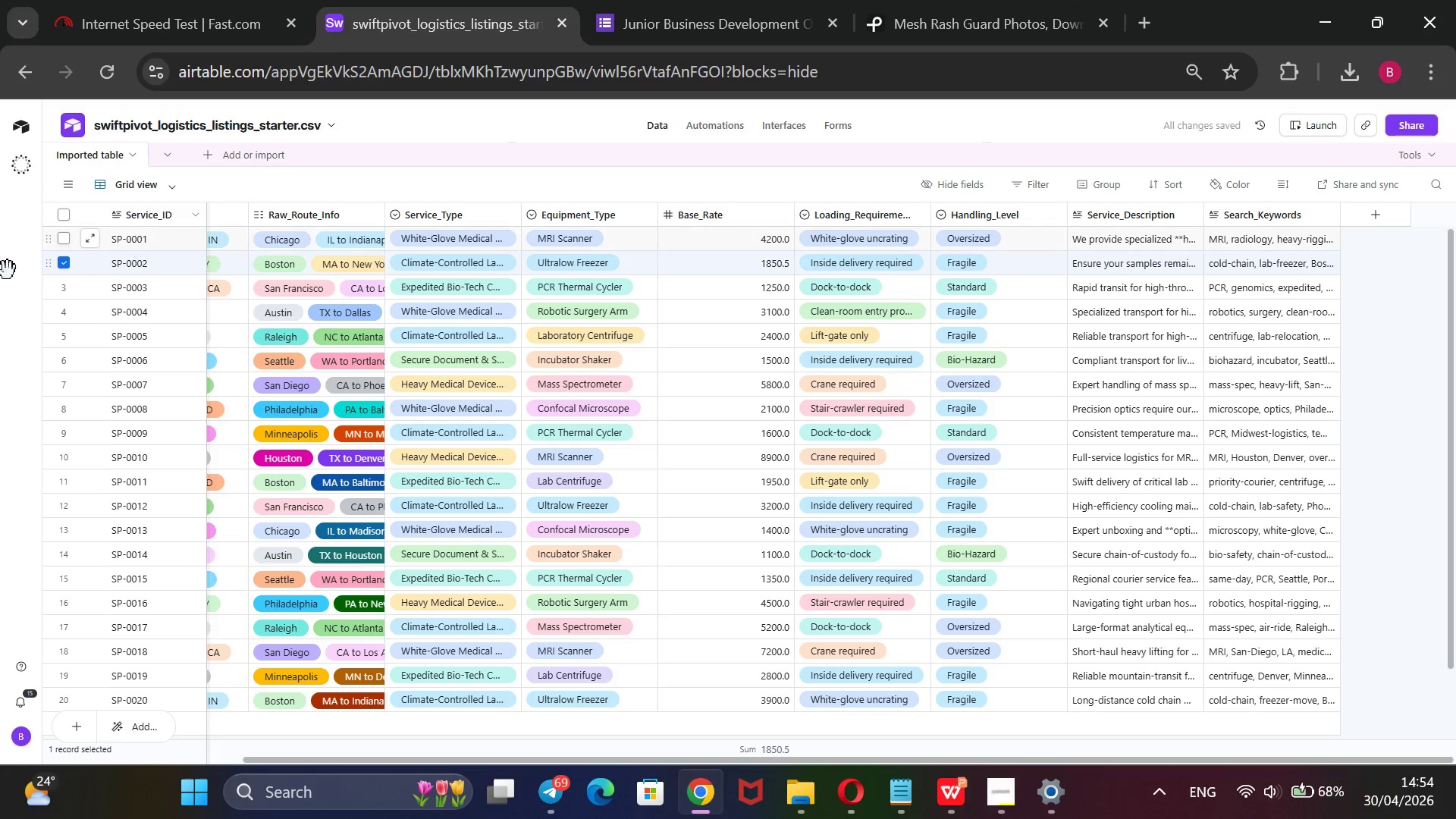 
left_click([68, 265])
 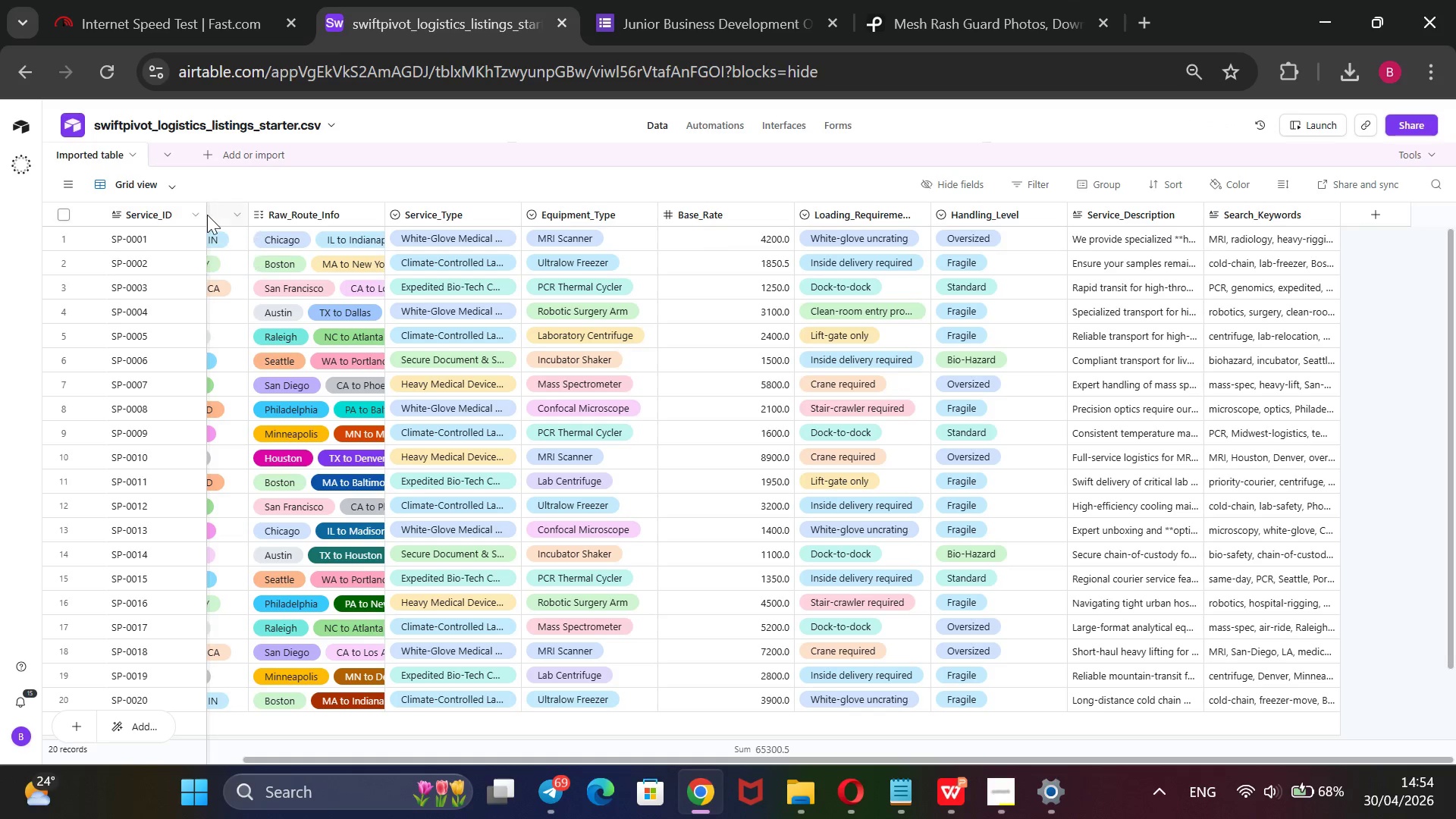 
left_click_drag(start_coordinate=[201, 215], to_coordinate=[106, 220])
 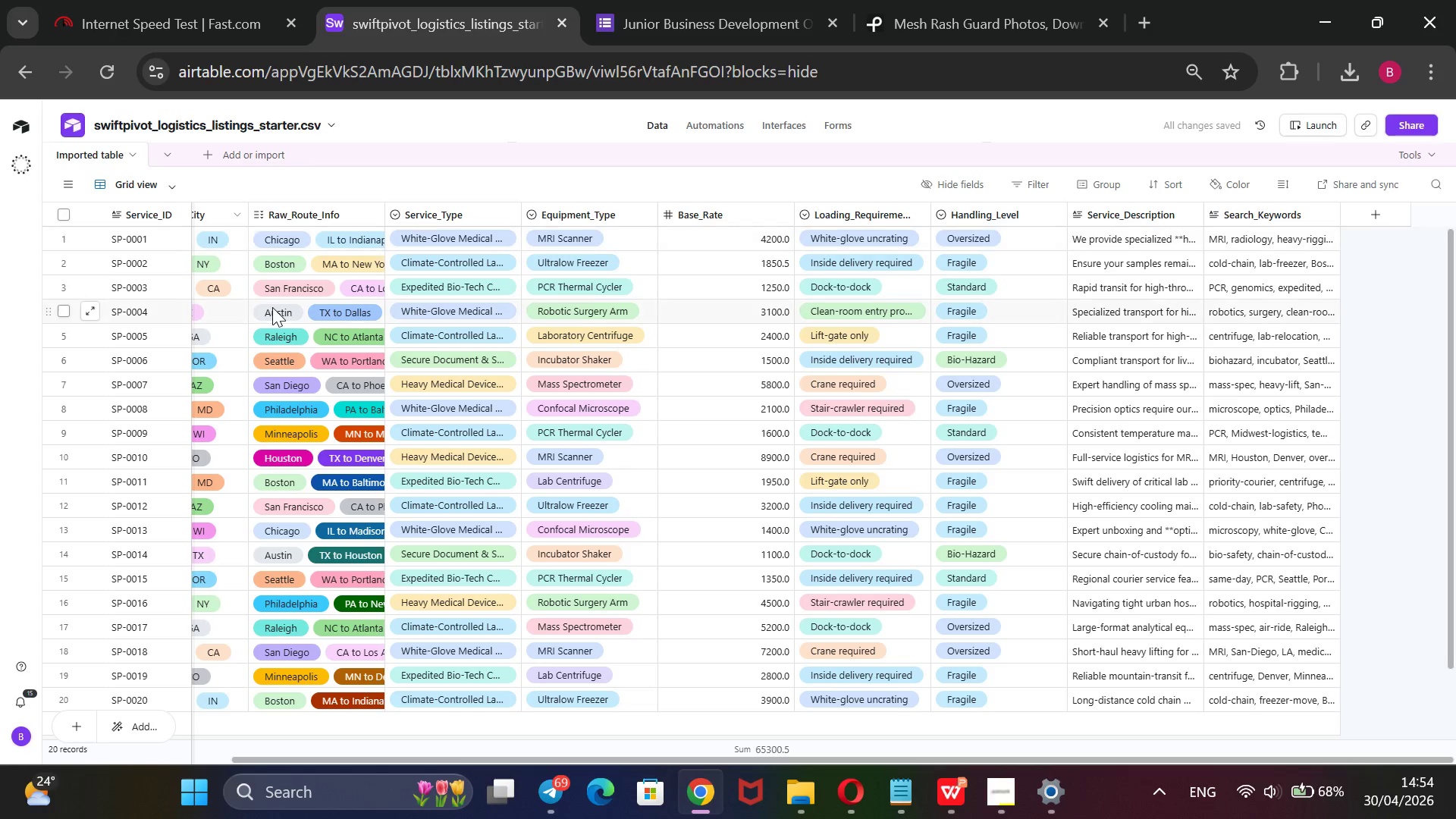 
mouse_move([397, 212])
 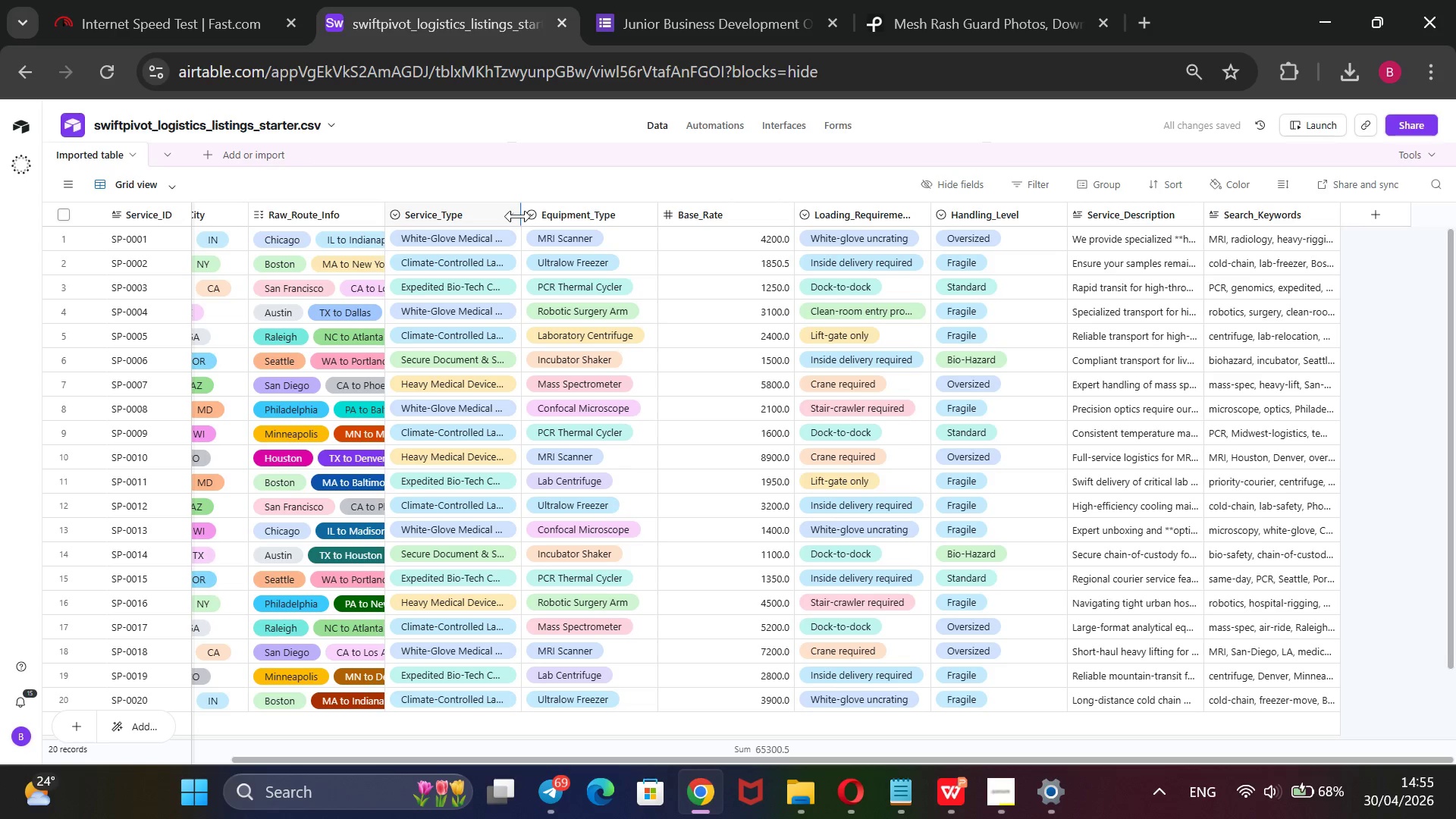 
left_click_drag(start_coordinate=[518, 216], to_coordinate=[468, 217])
 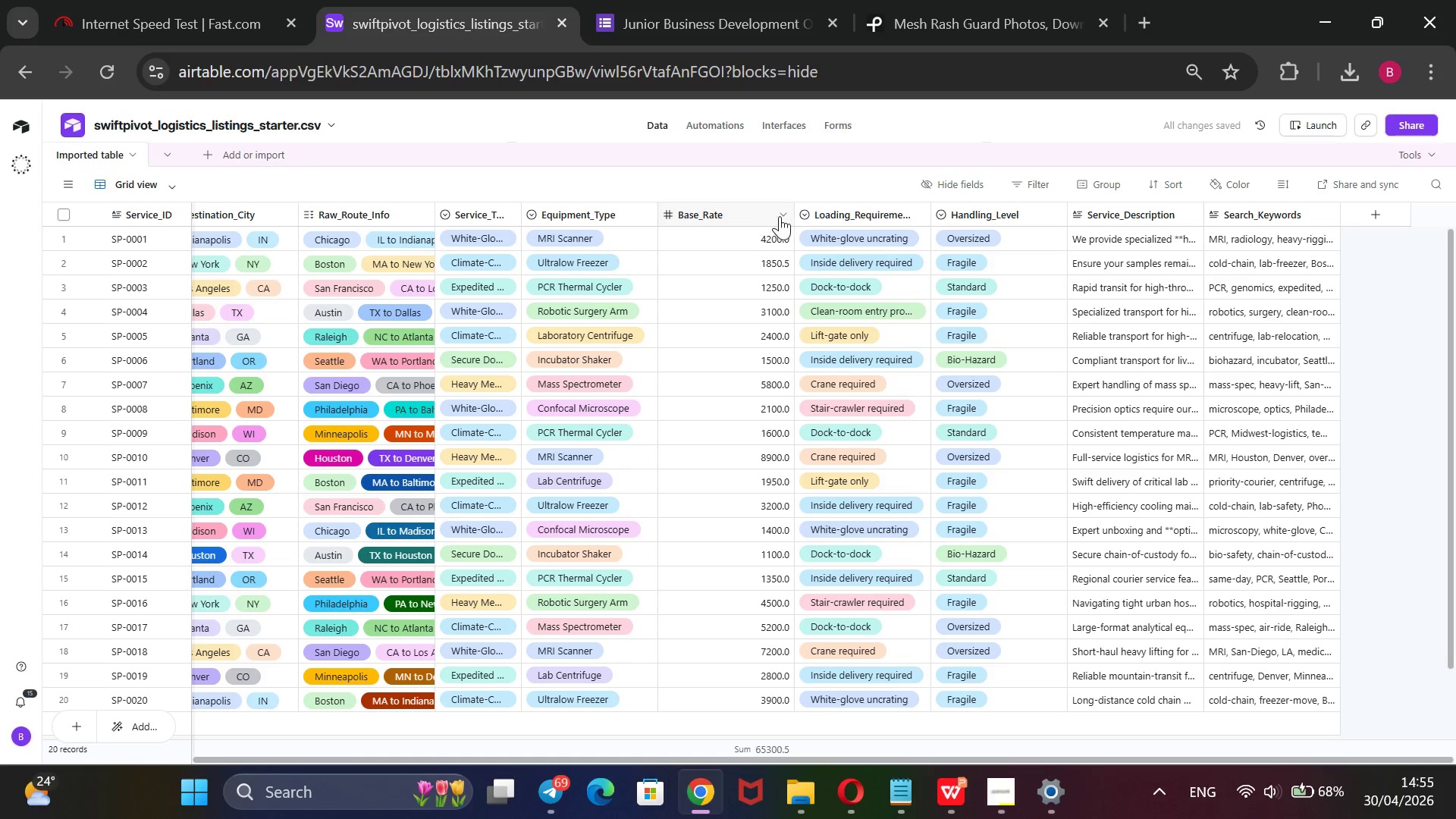 
left_click_drag(start_coordinate=[794, 211], to_coordinate=[641, 223])
 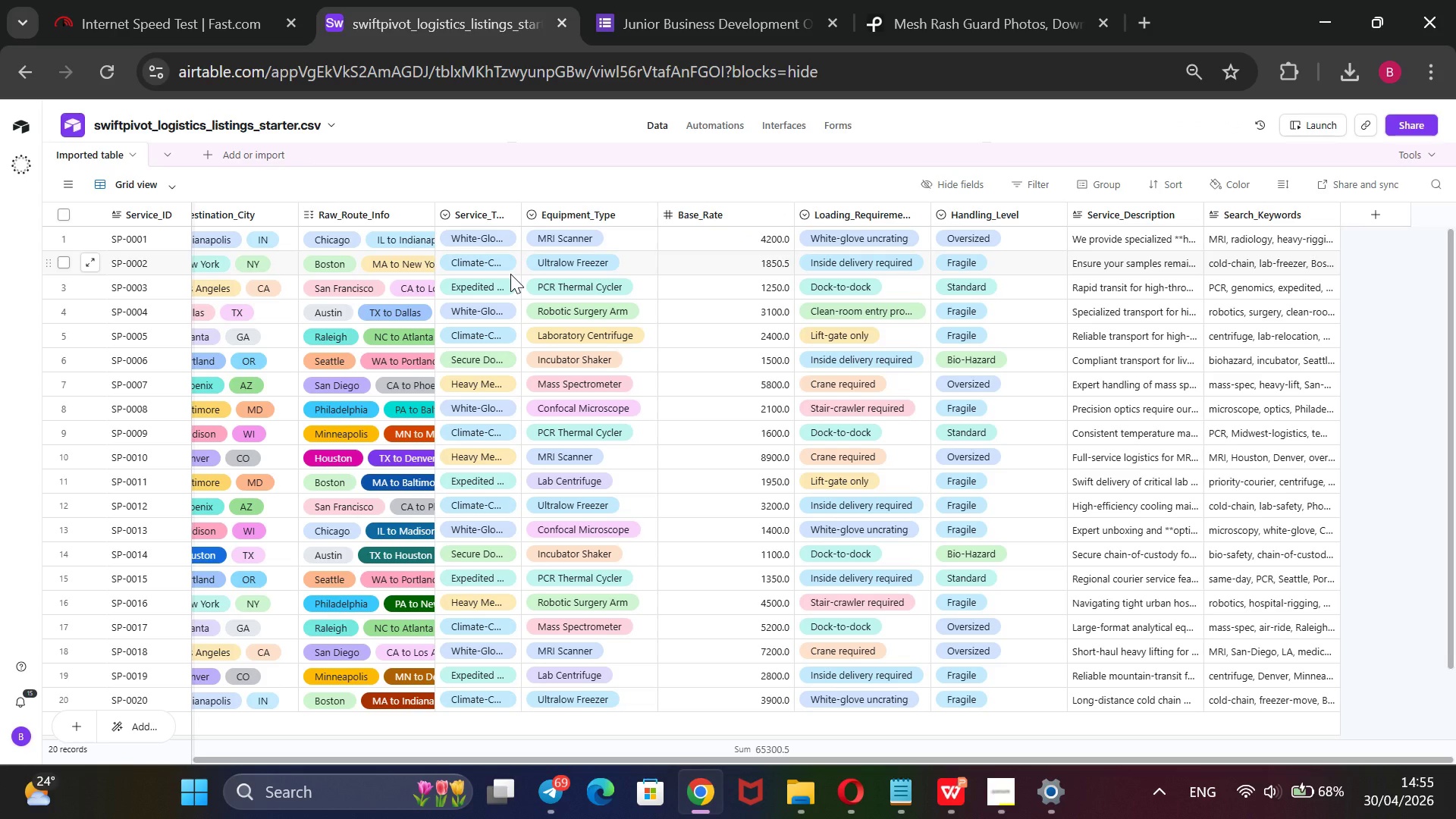 
wait(12.77)
 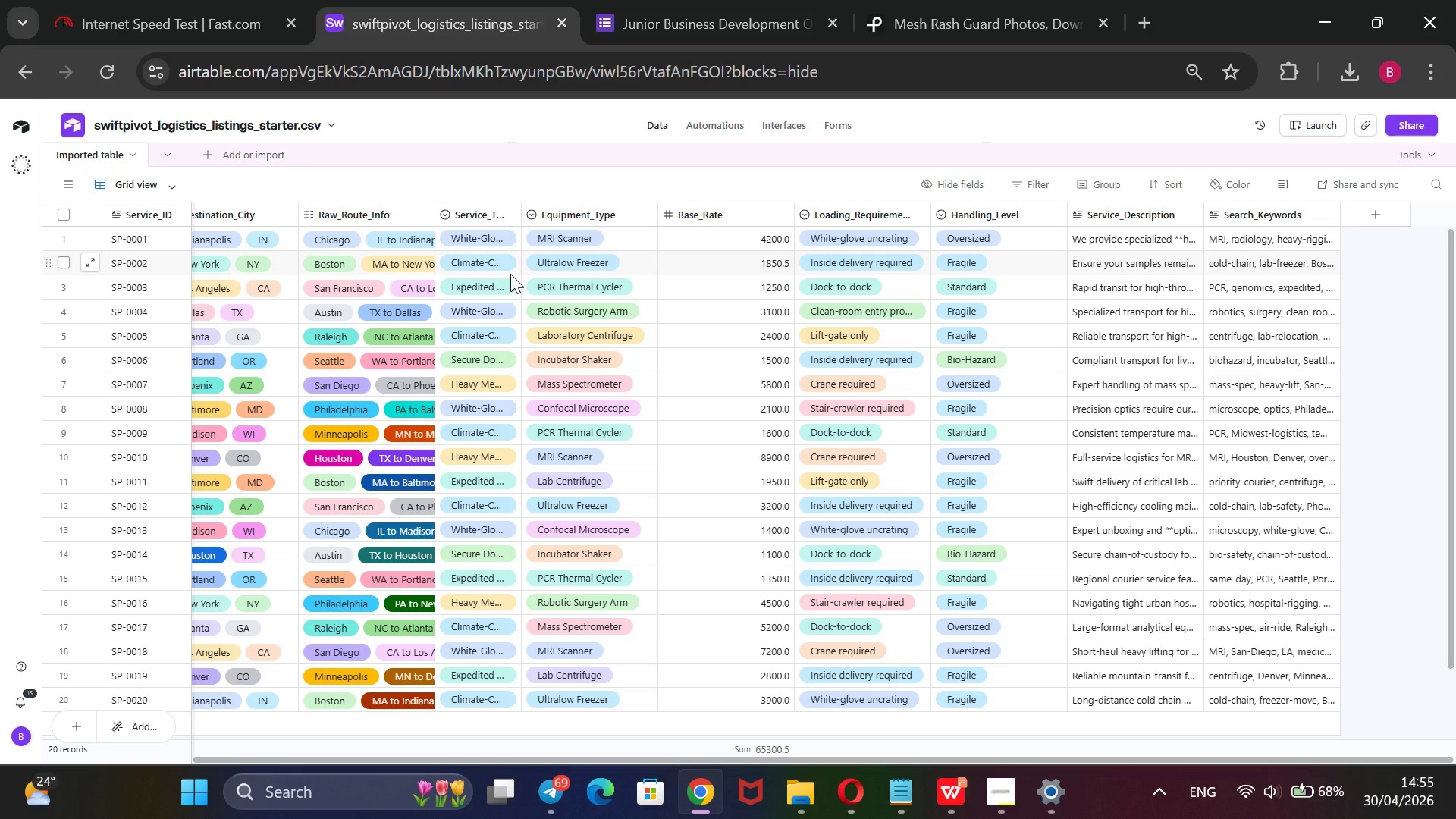 
left_click_drag(start_coordinate=[791, 216], to_coordinate=[691, 247])
 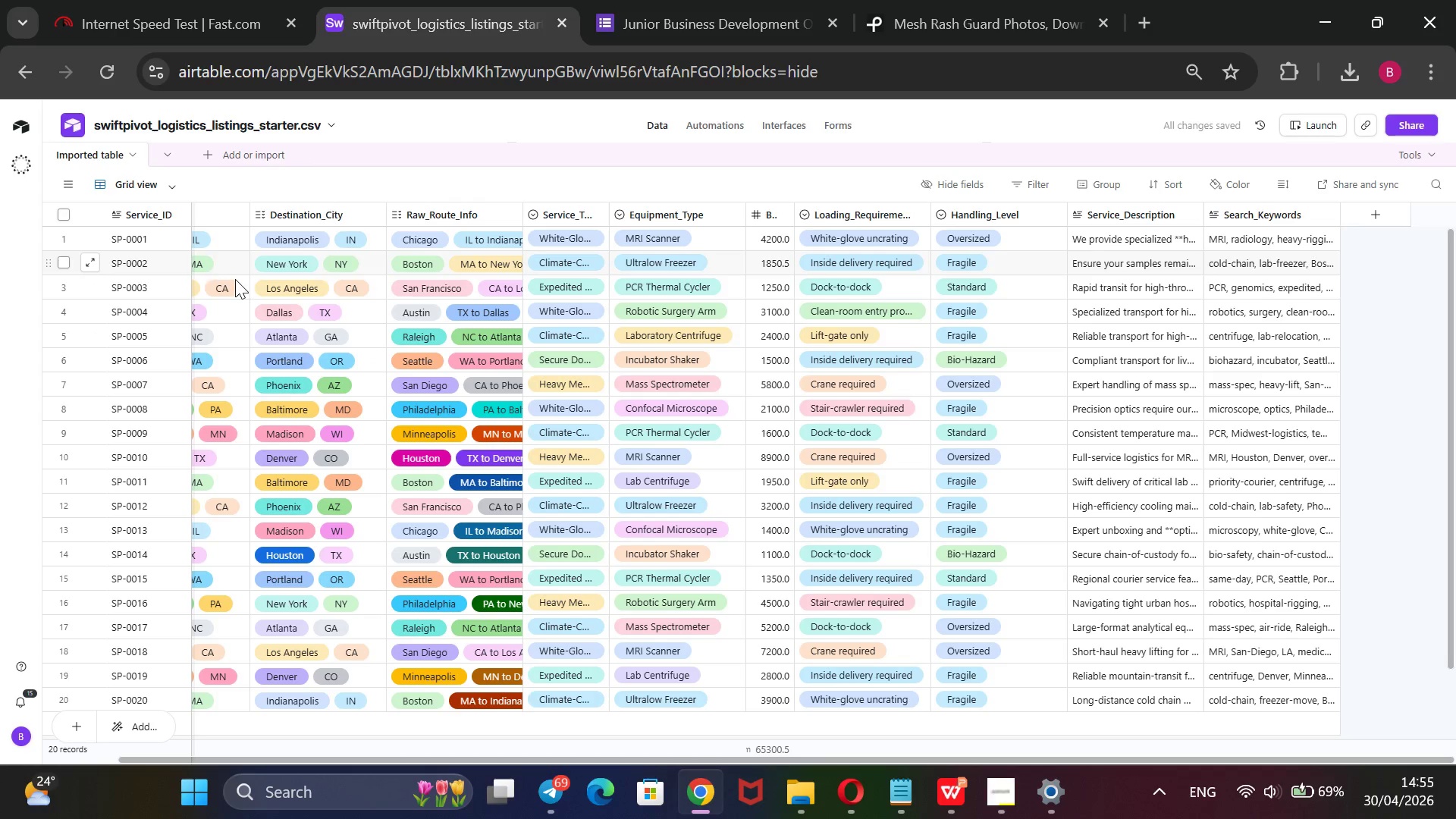 
wait(8.88)
 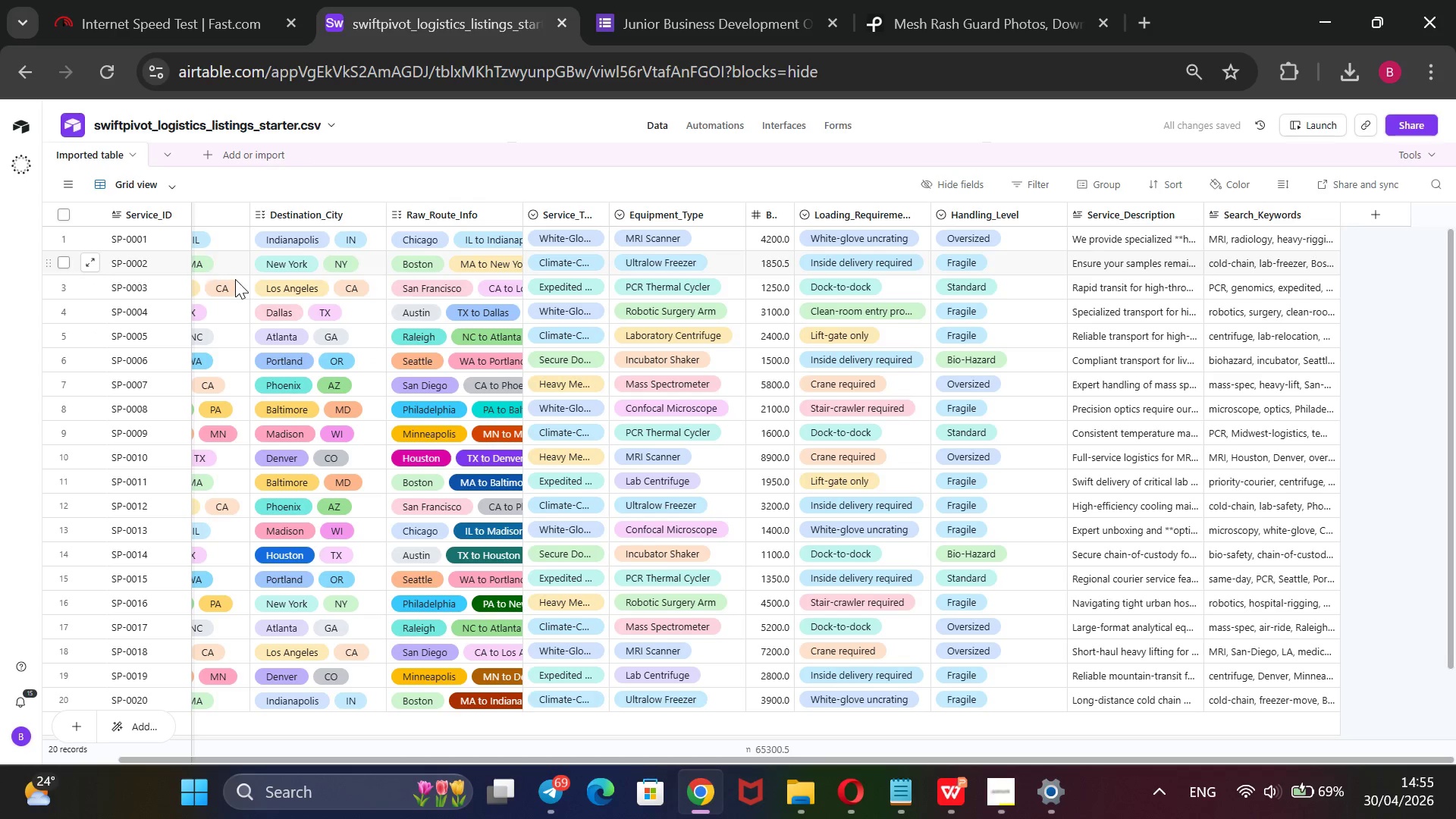 
left_click_drag(start_coordinate=[1062, 207], to_coordinate=[962, 221])
 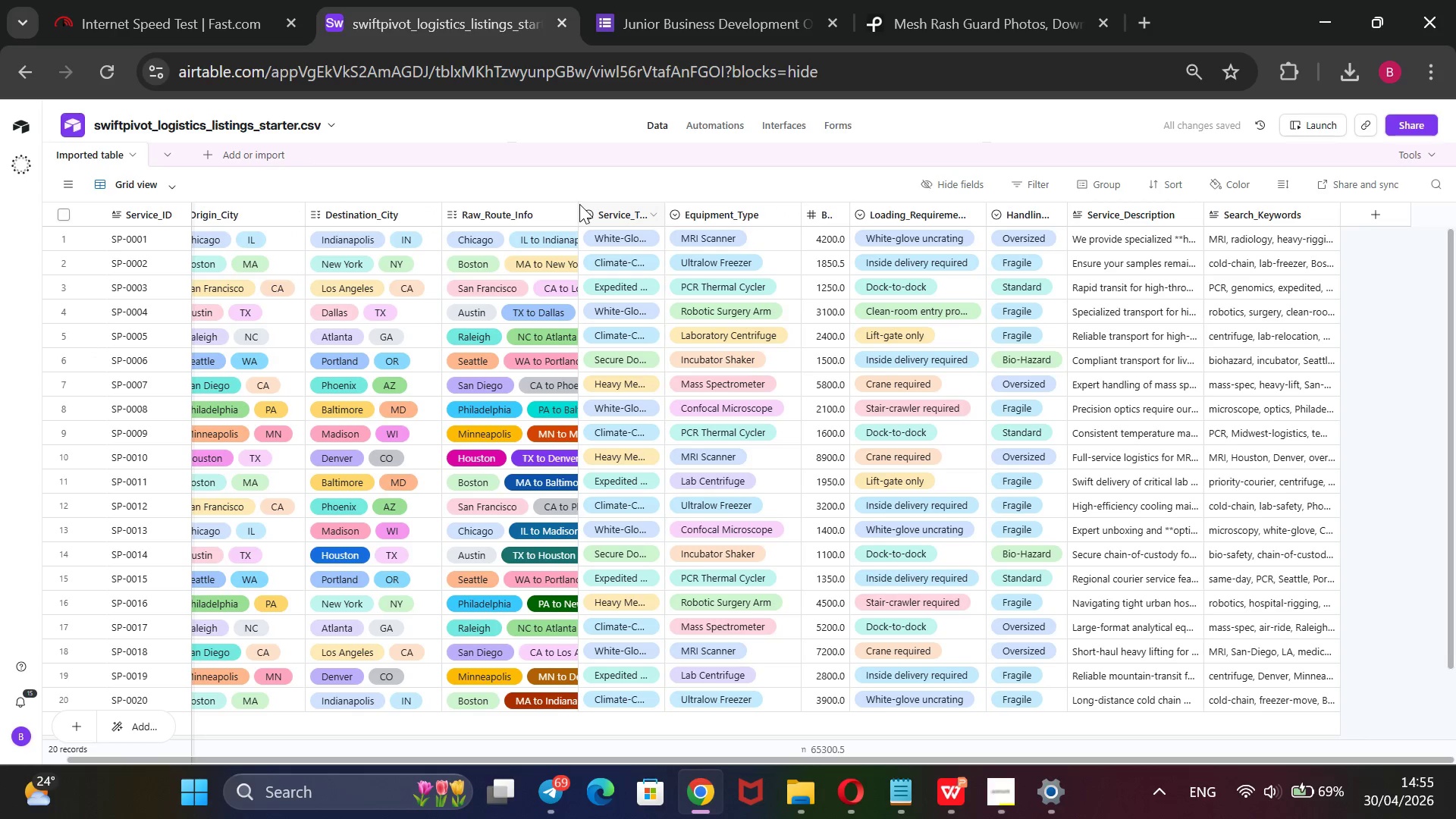 
wait(9.39)
 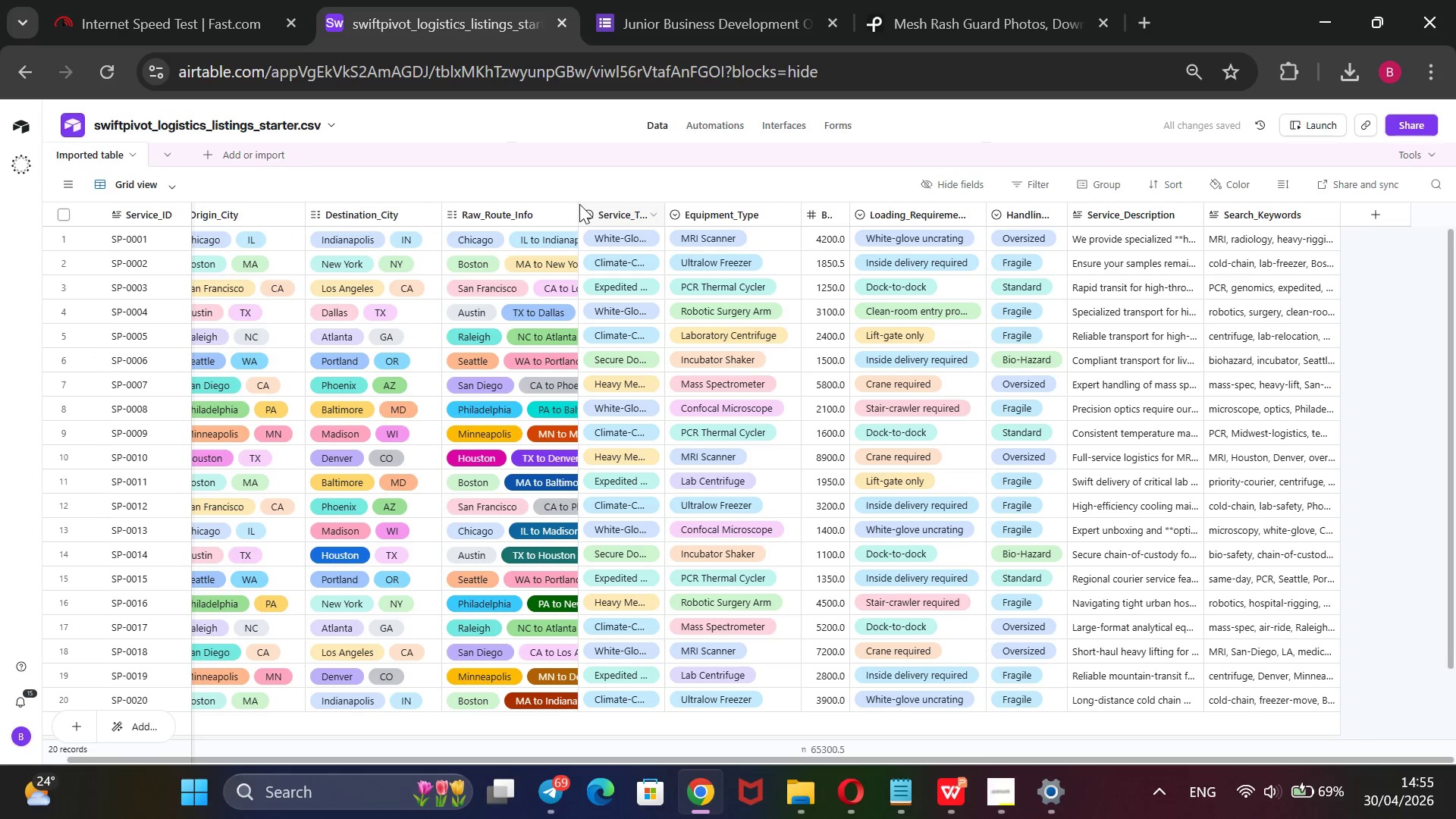 
left_click_drag(start_coordinate=[573, 213], to_coordinate=[435, 218])
 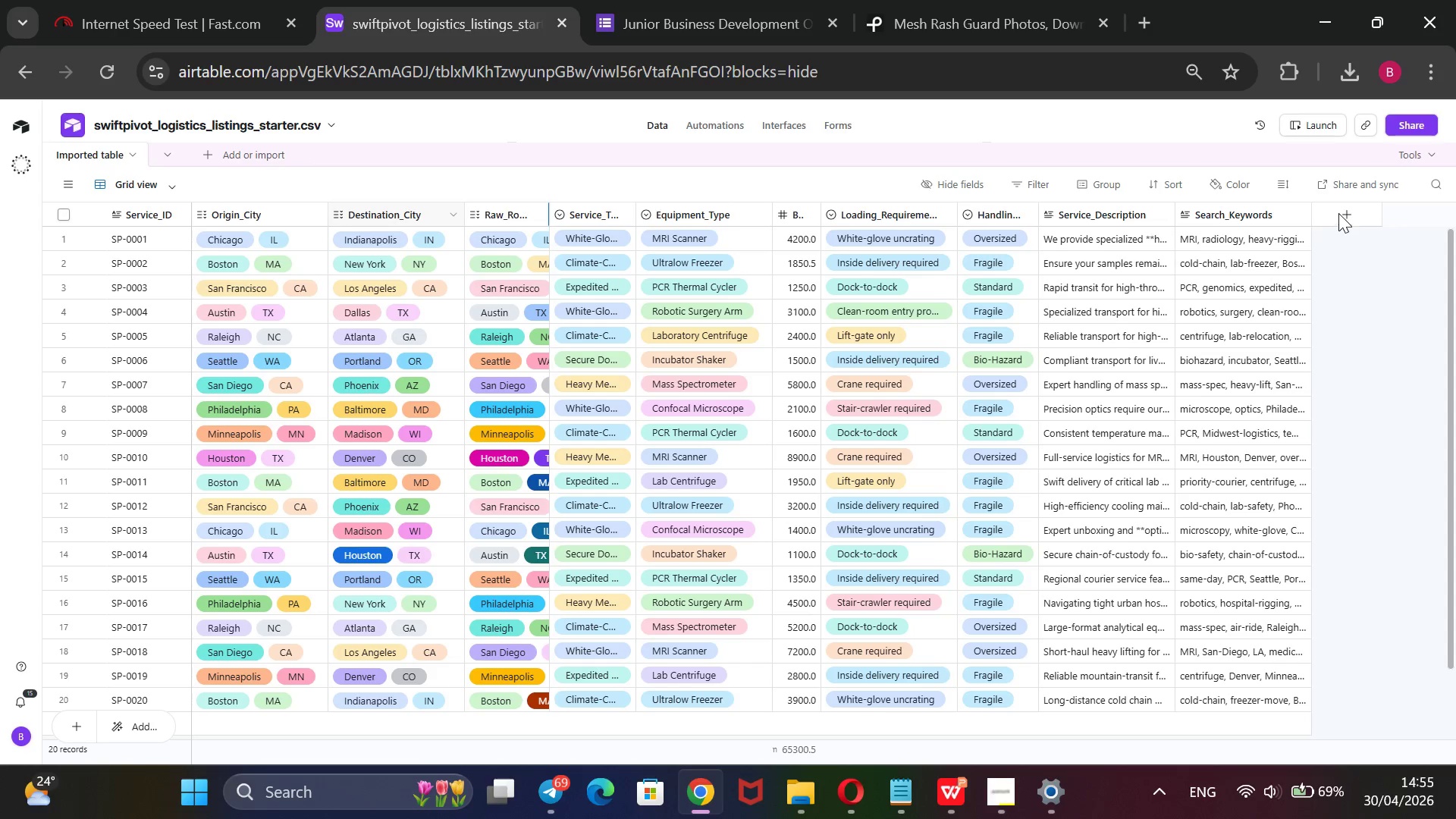 
left_click([1339, 211])
 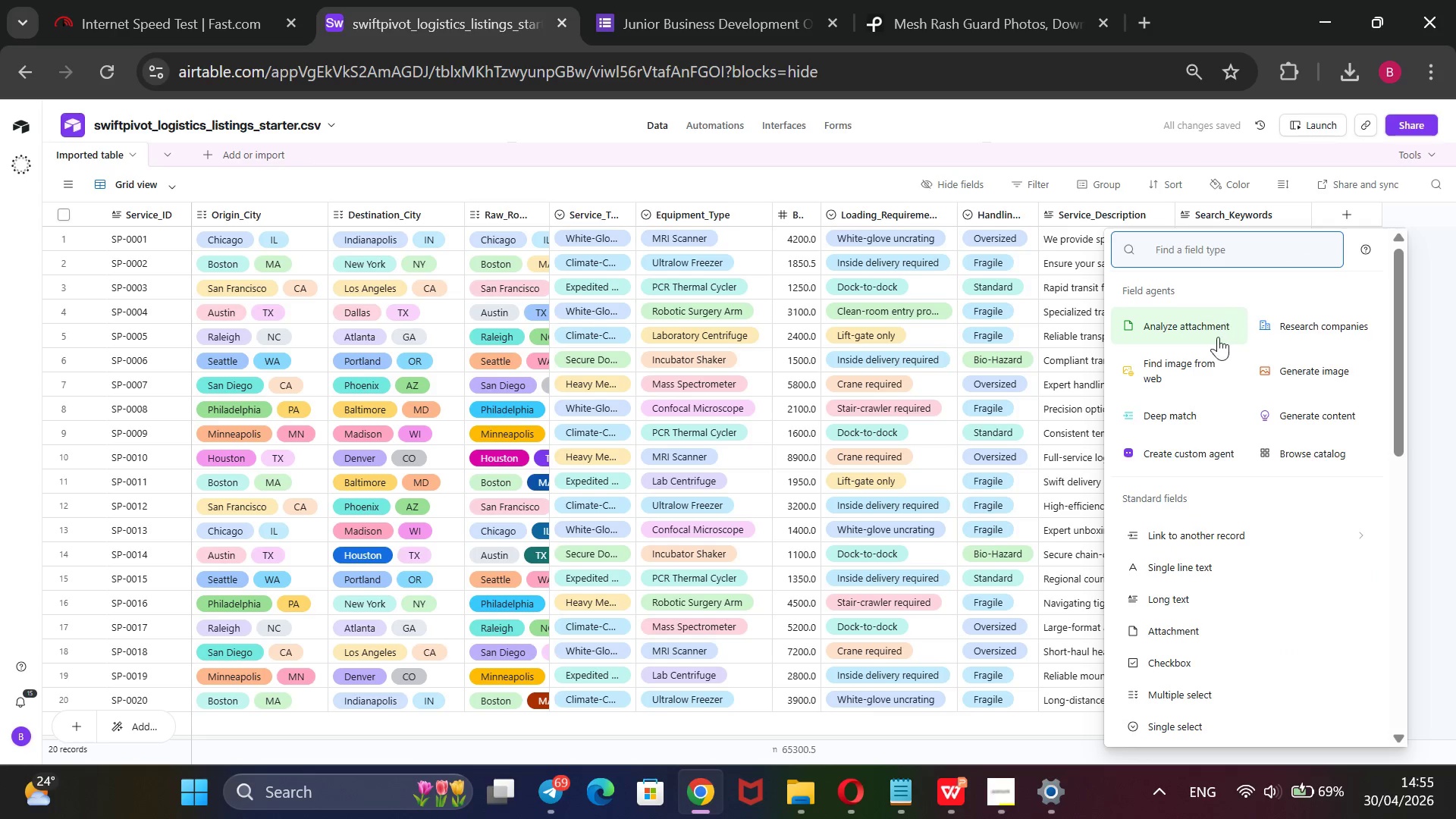 
wait(6.25)
 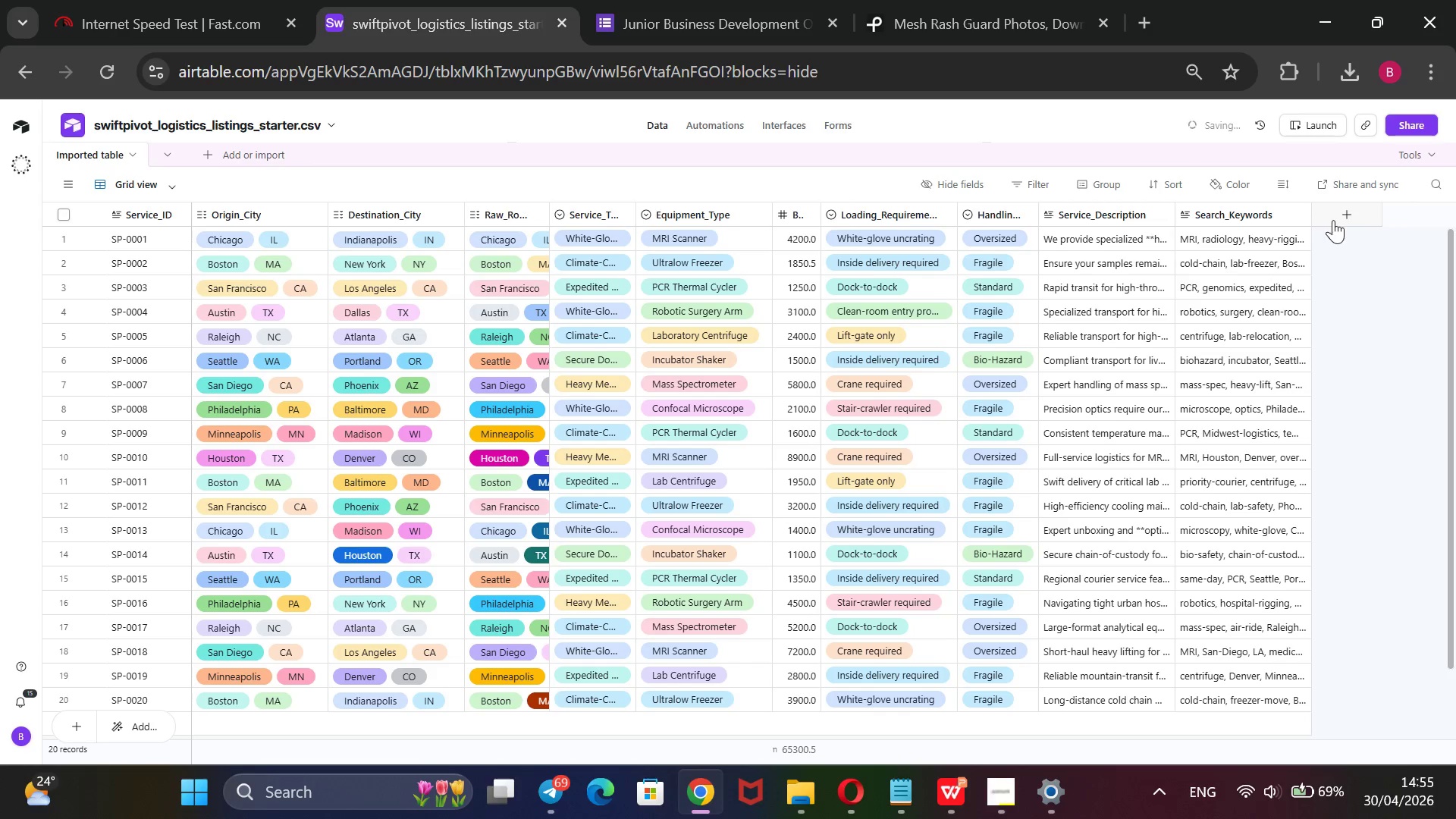 
scroll: coordinate [1212, 669], scroll_direction: down, amount: 4.0
 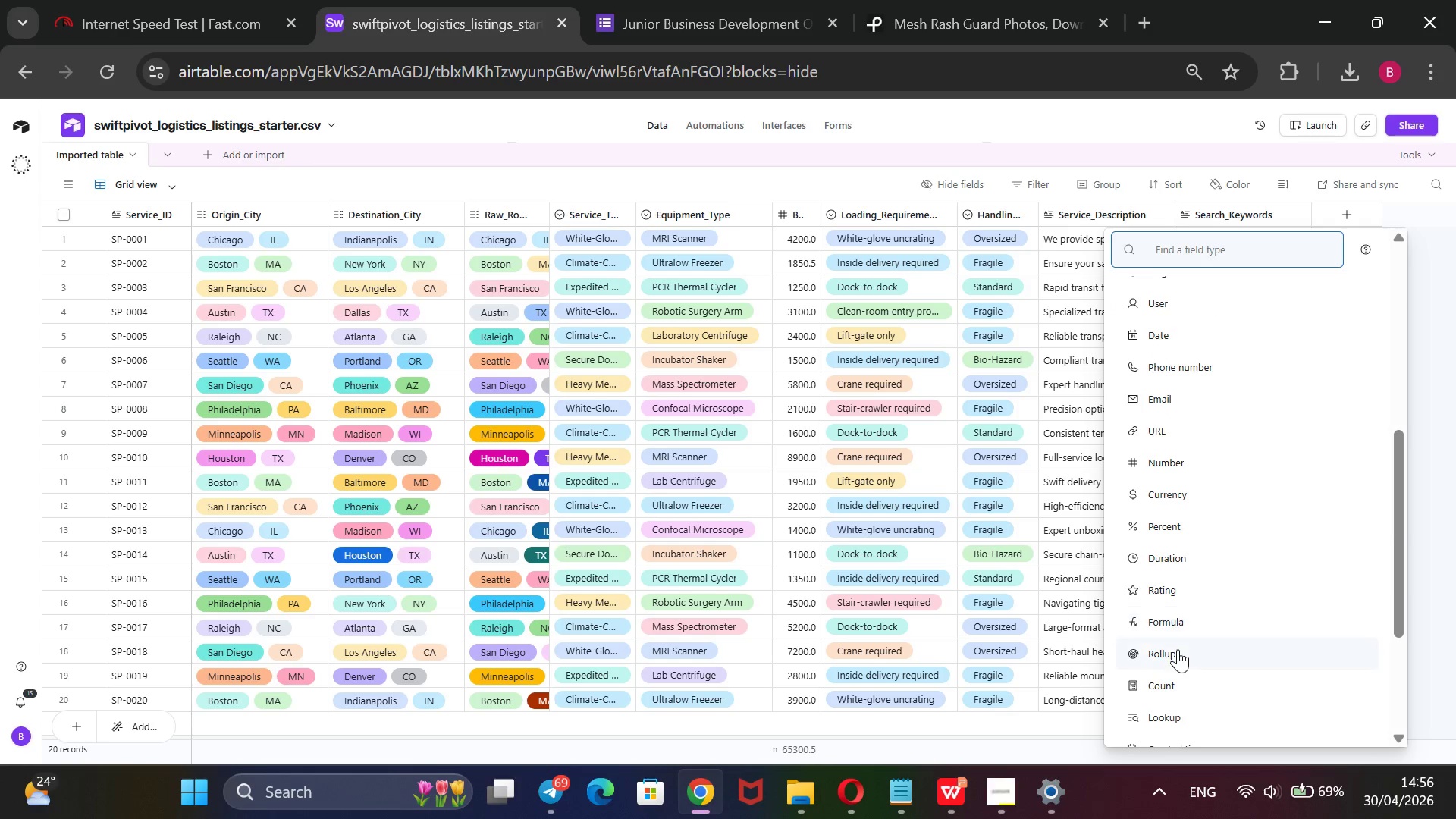 
left_click([1185, 618])
 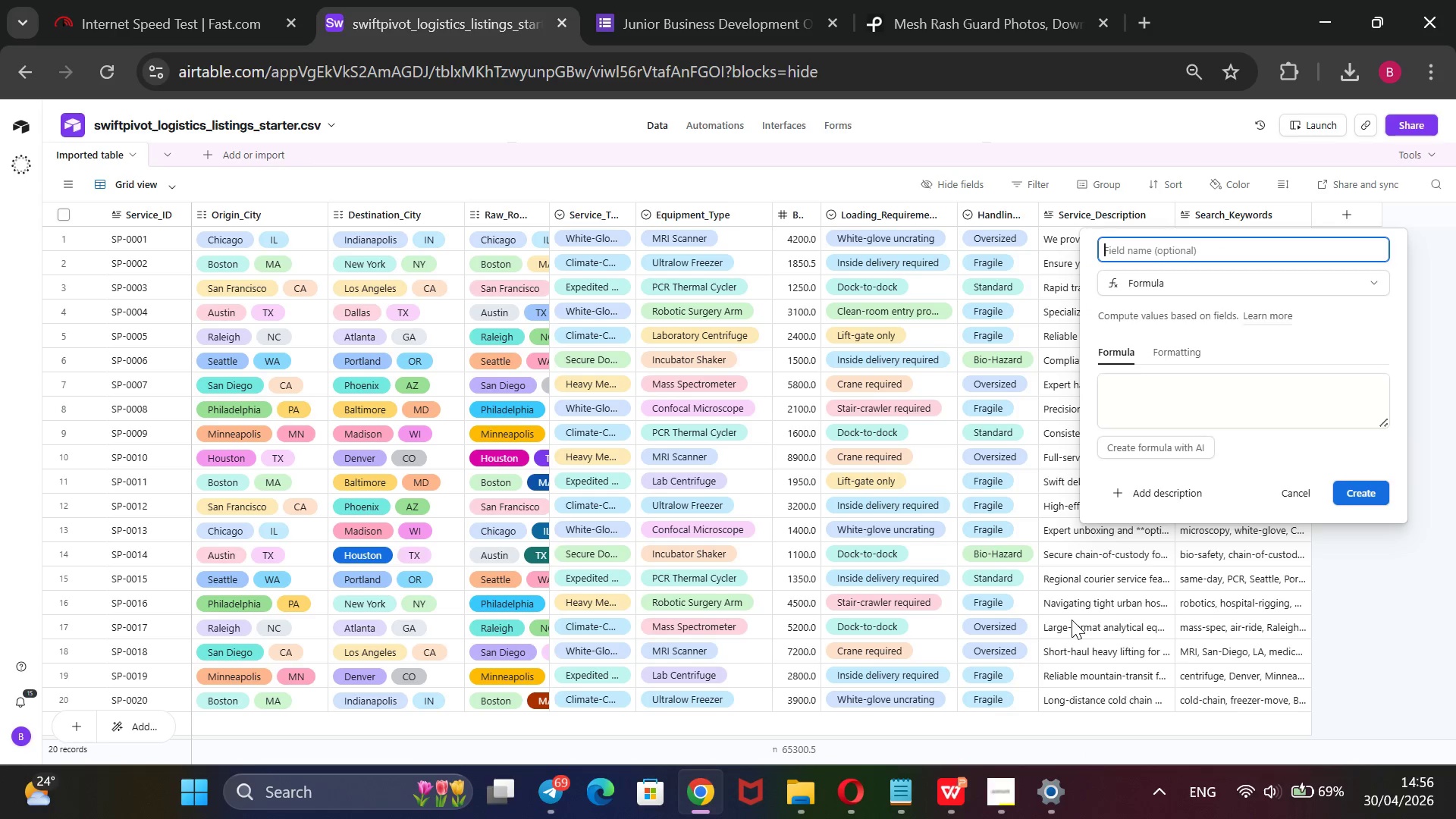 
type(SEO Title)
 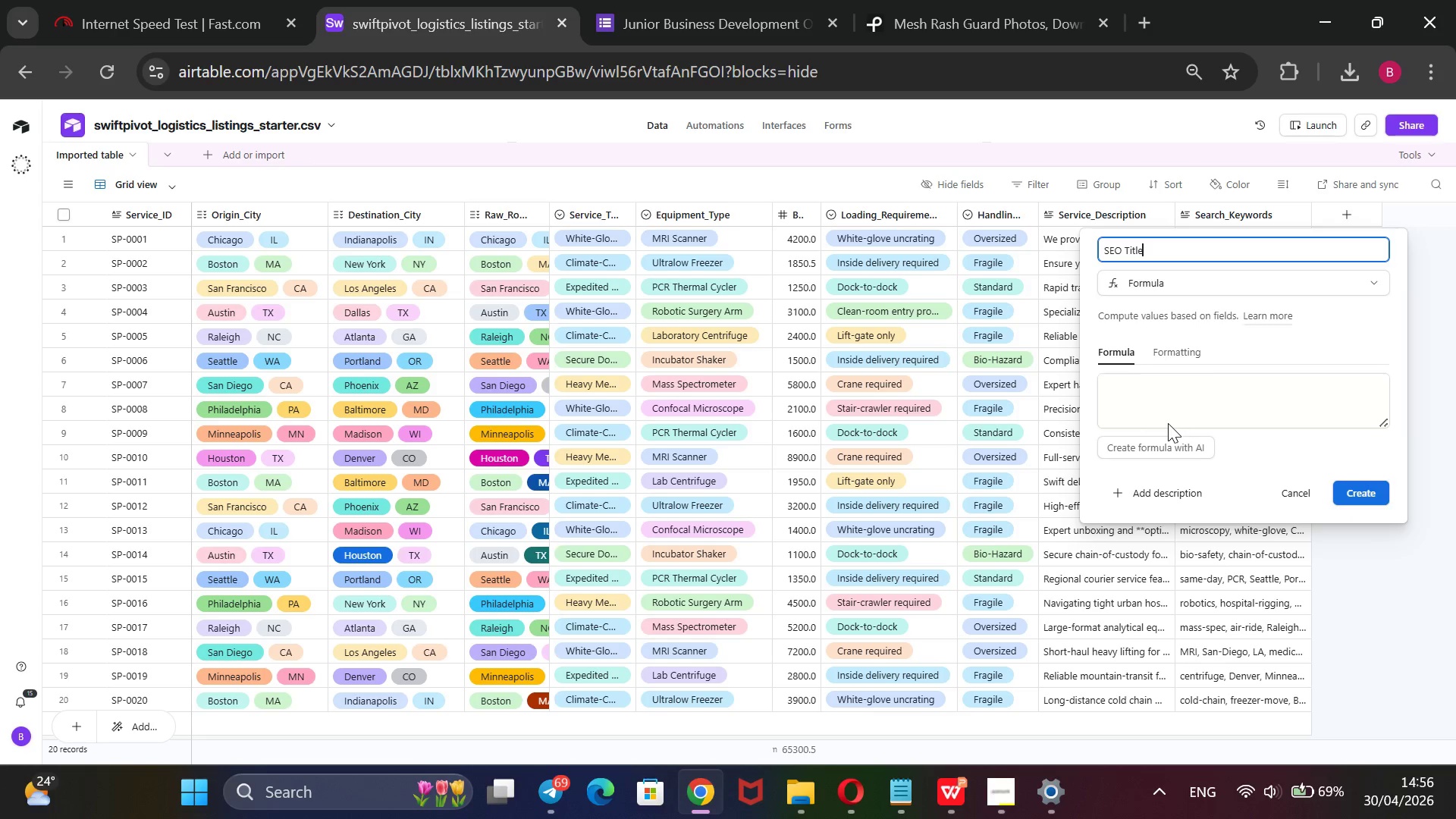 
left_click([1159, 402])
 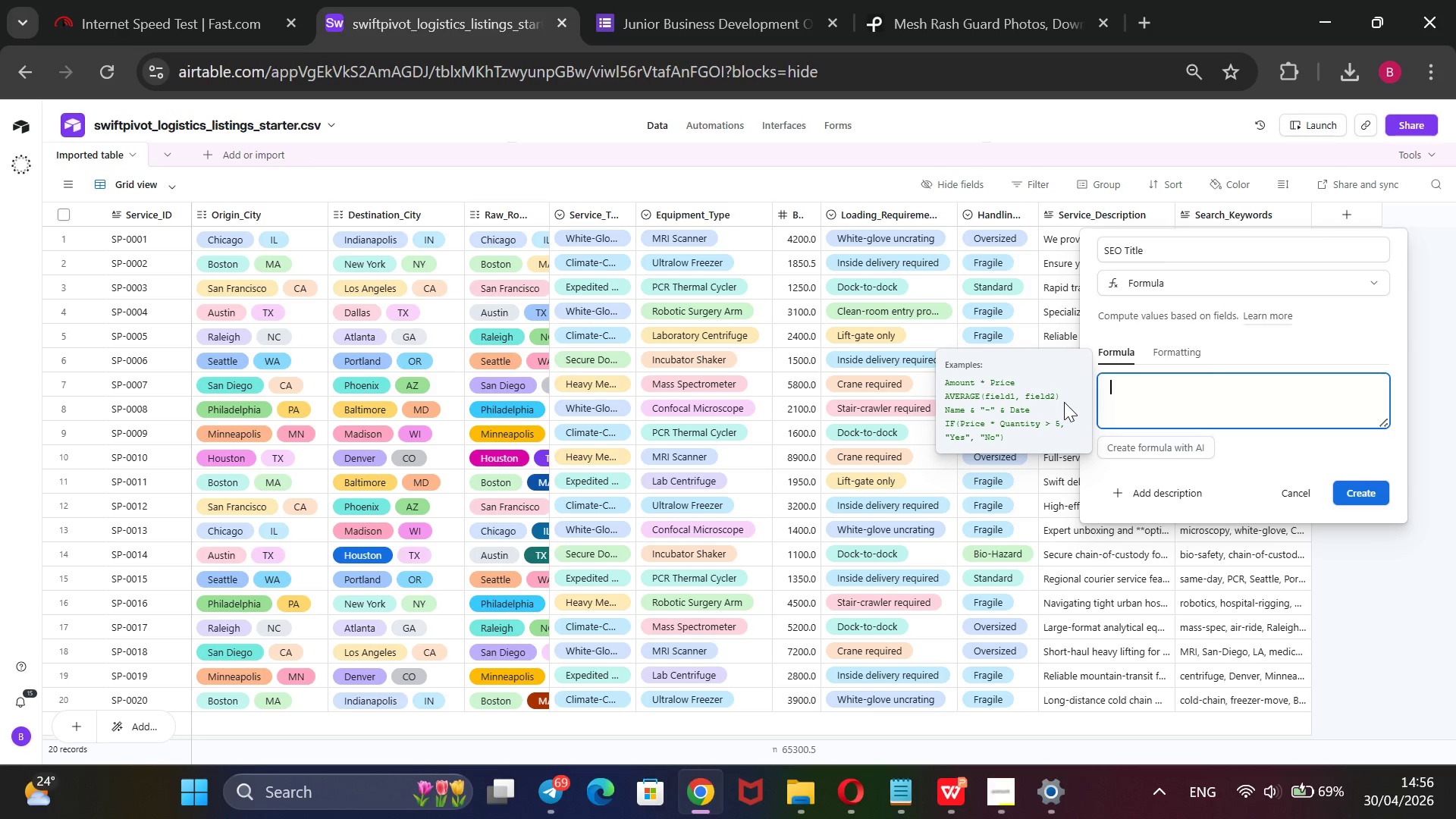 
wait(19.14)
 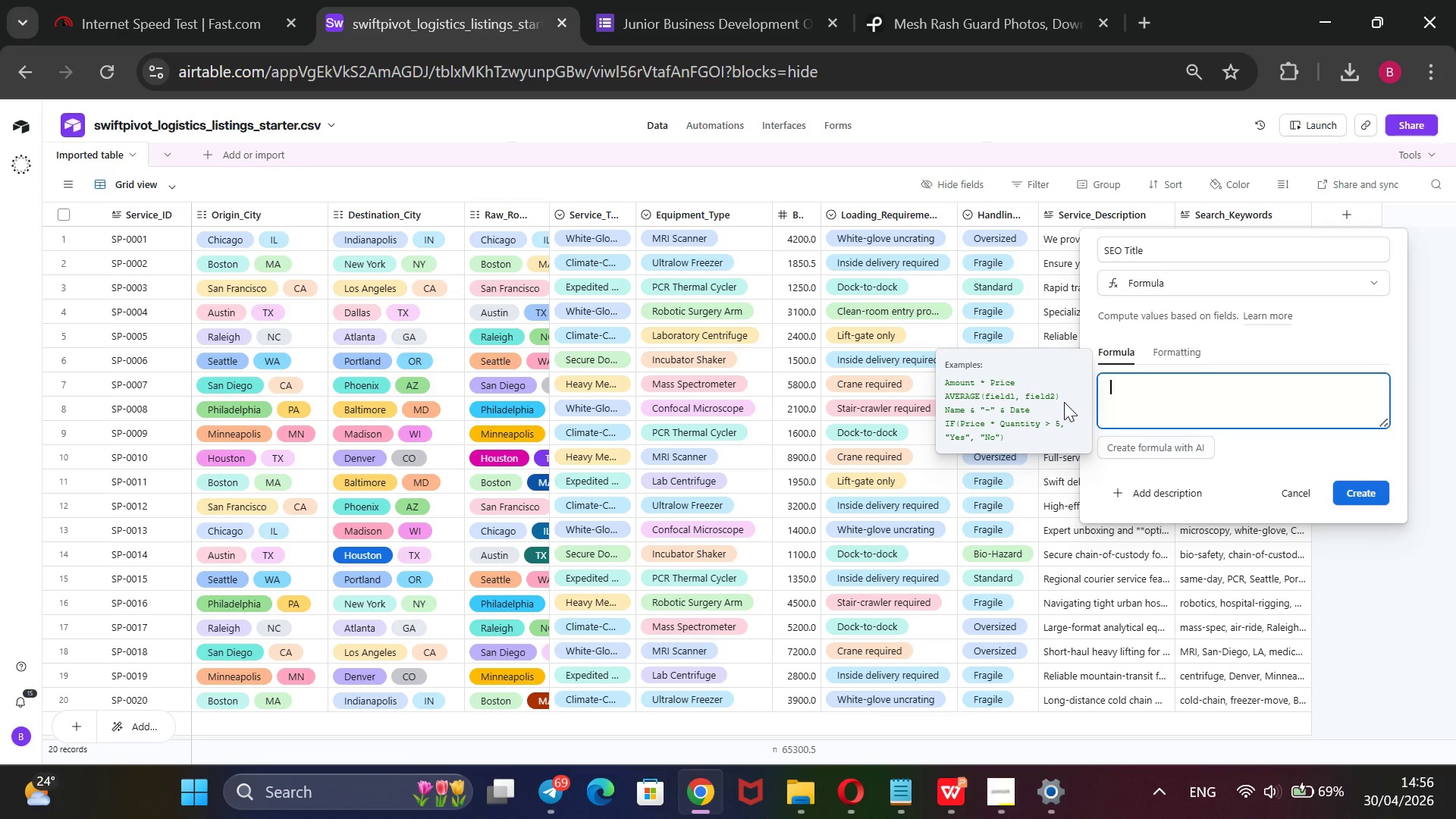 
type(CONCATENATE())
 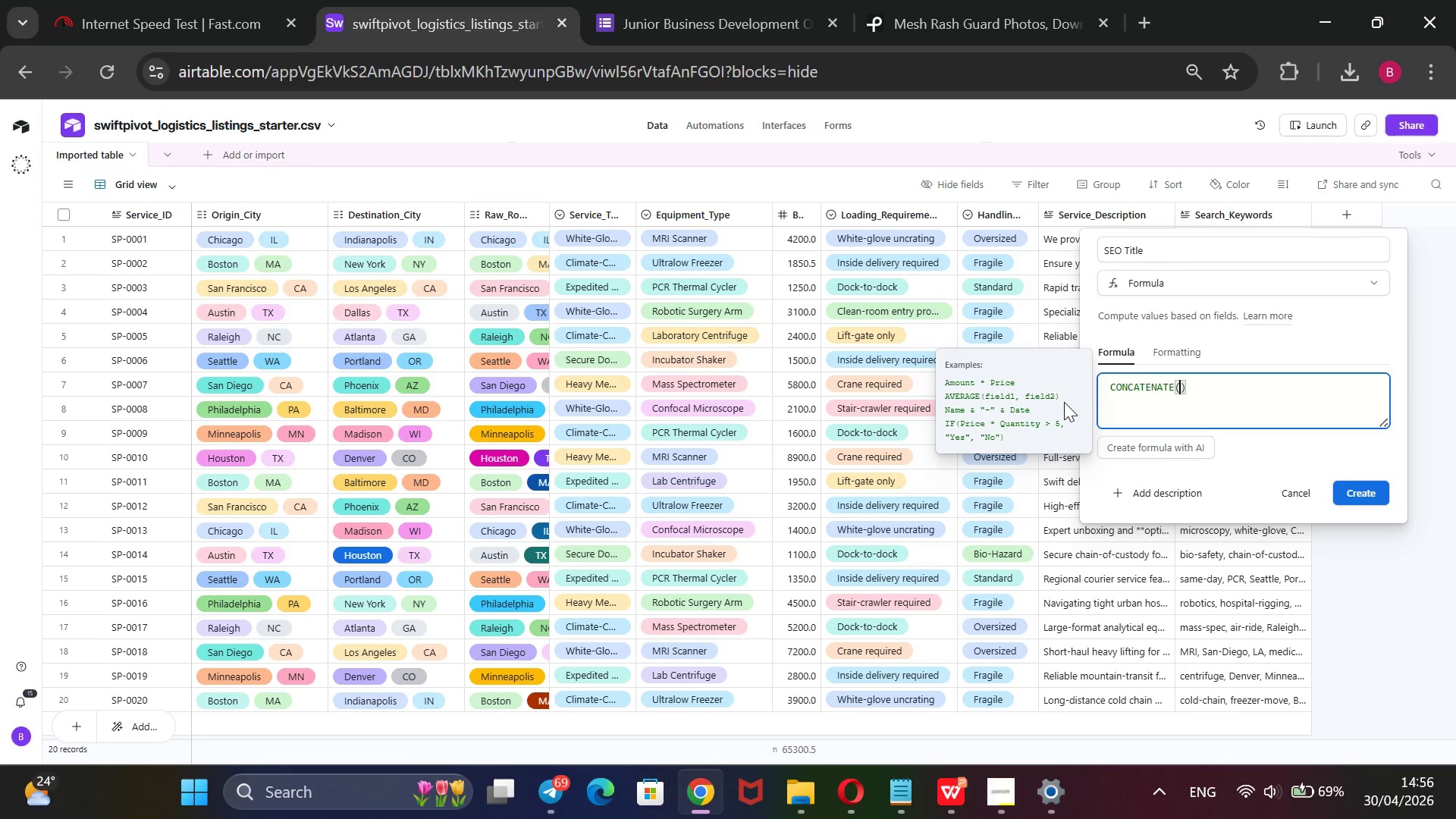 
 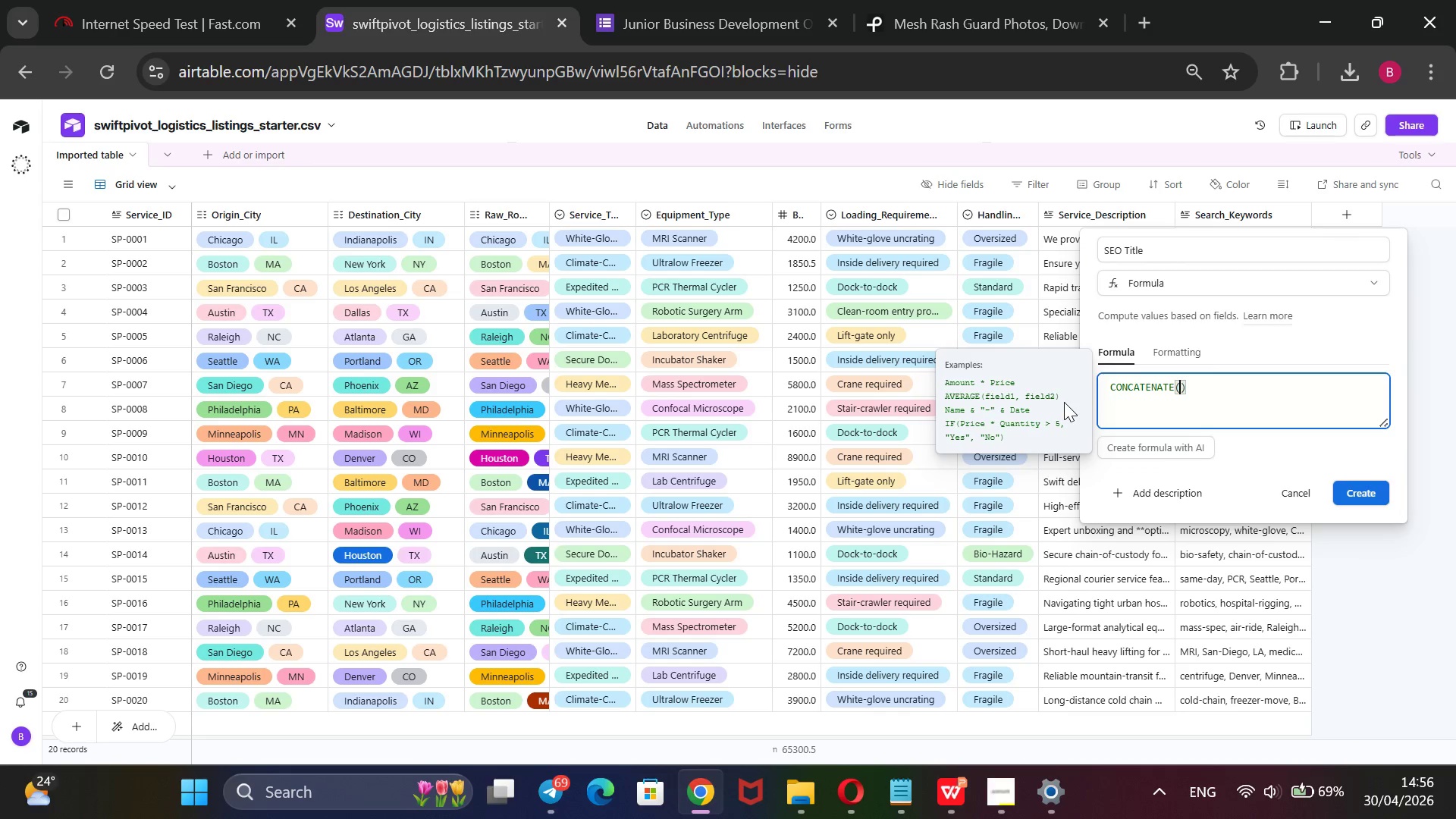 
key(ArrowLeft)
 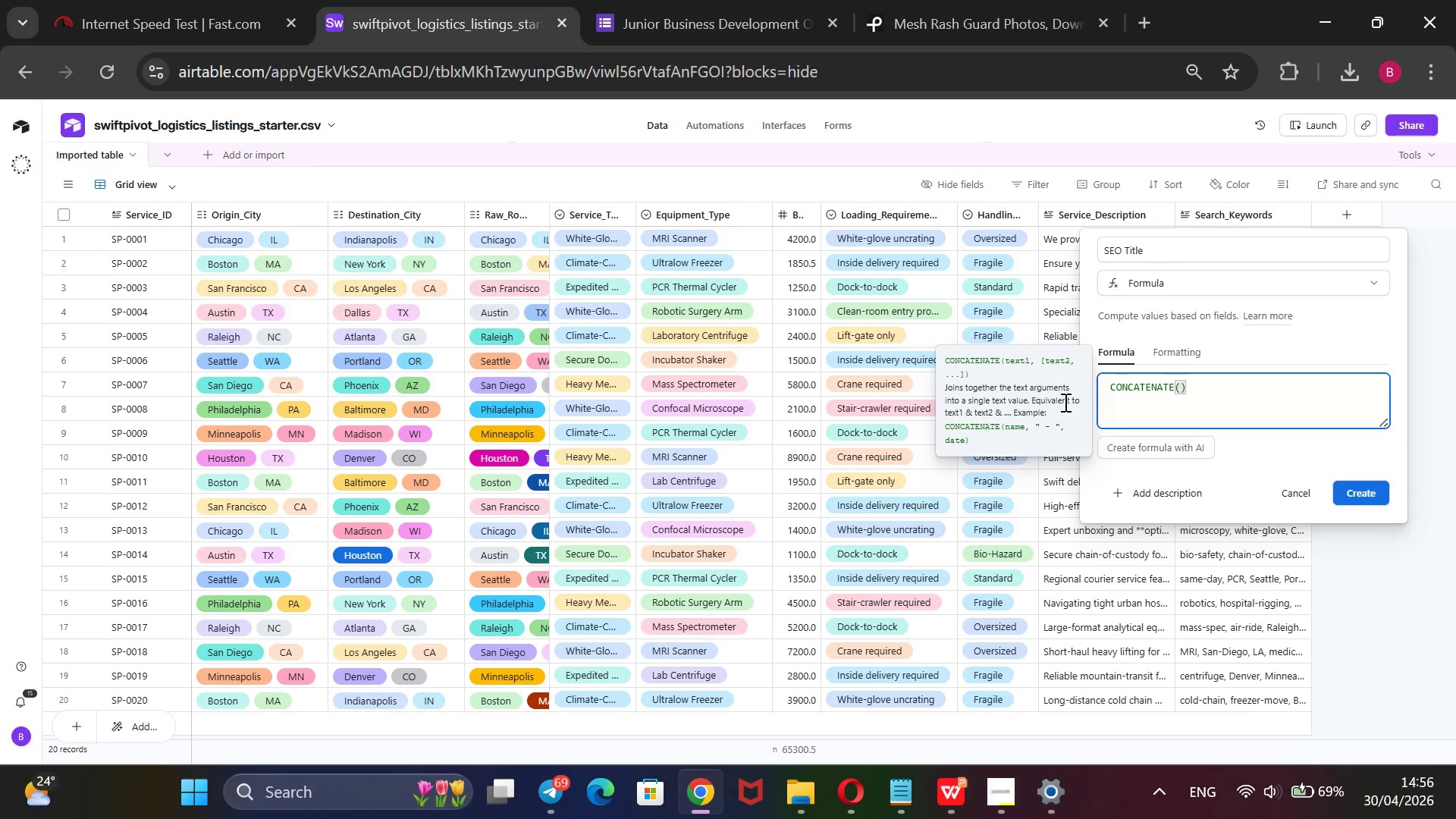 
key(Shift+BracketLeft)
 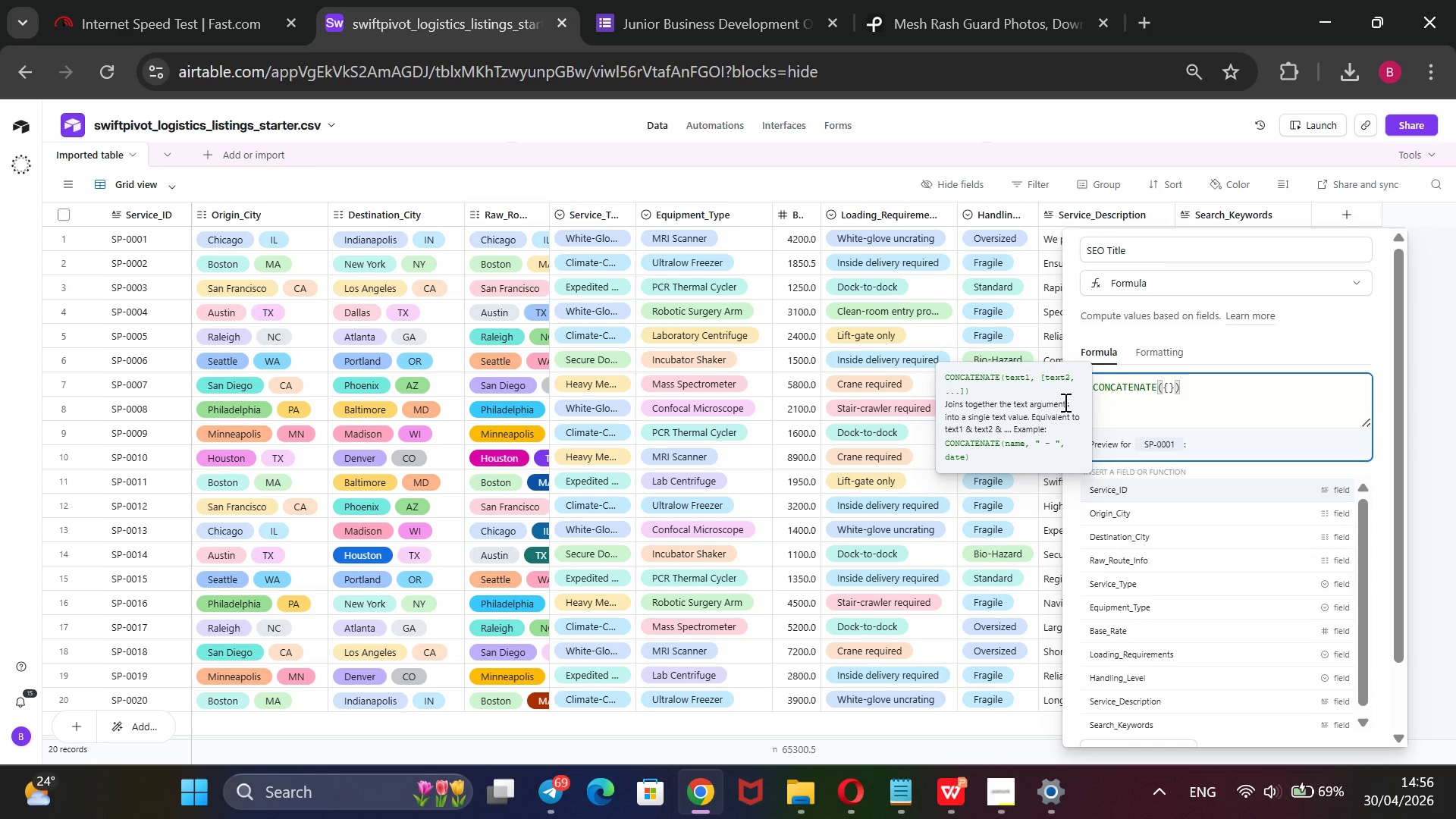 
key(ArrowDown)
 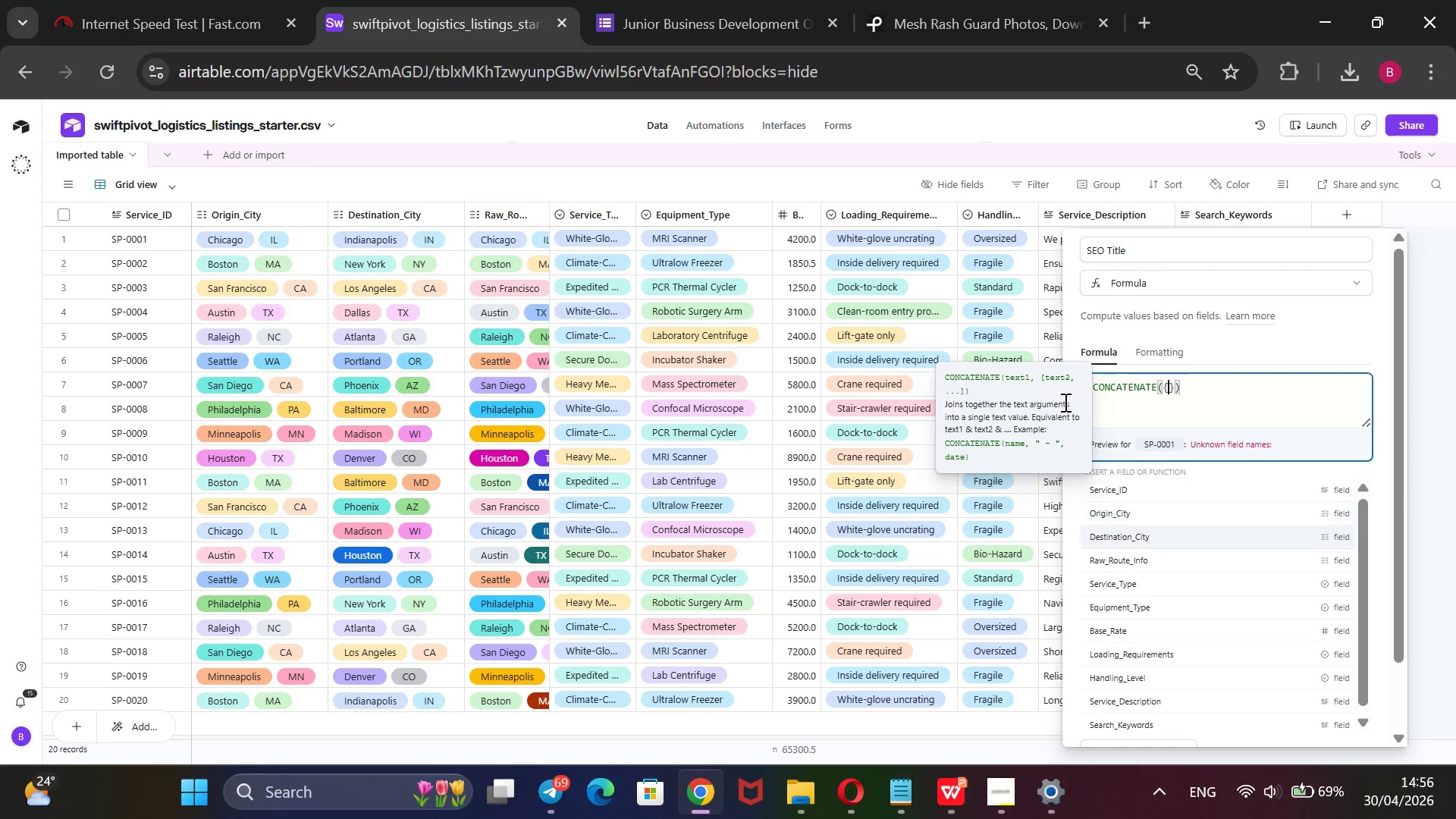 
key(ArrowDown)
 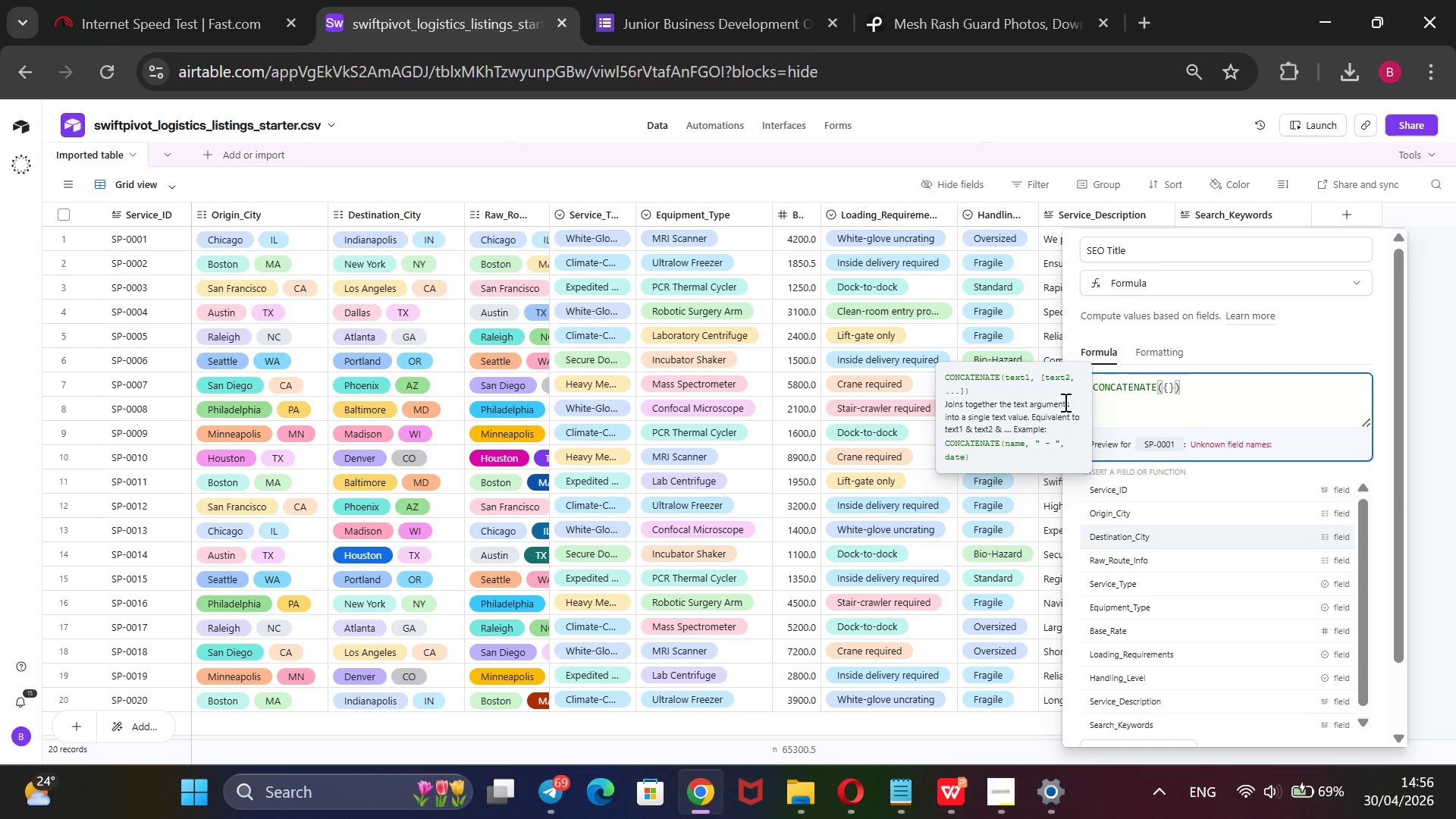 
key(ArrowDown)
 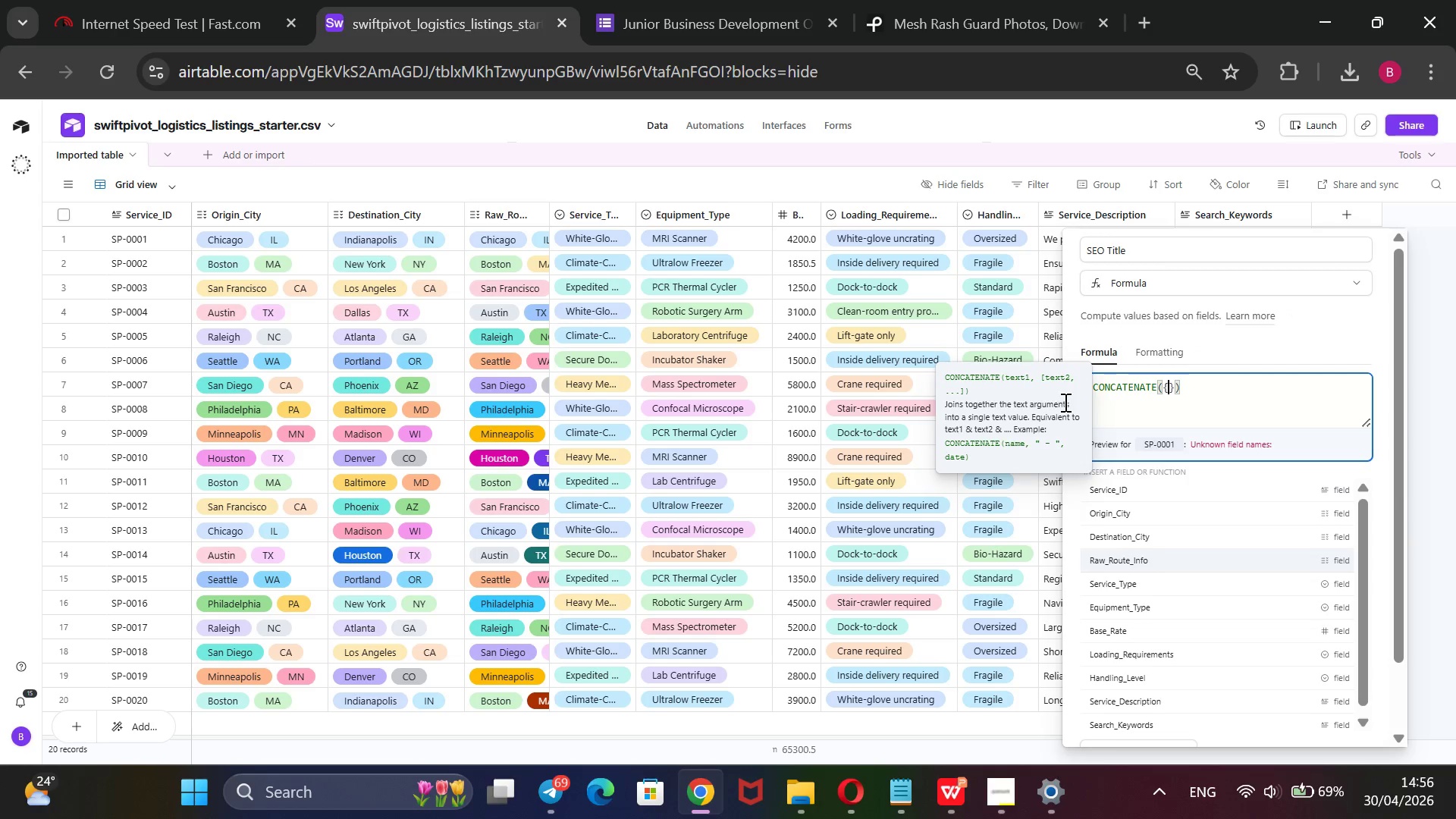 
key(ArrowDown)
 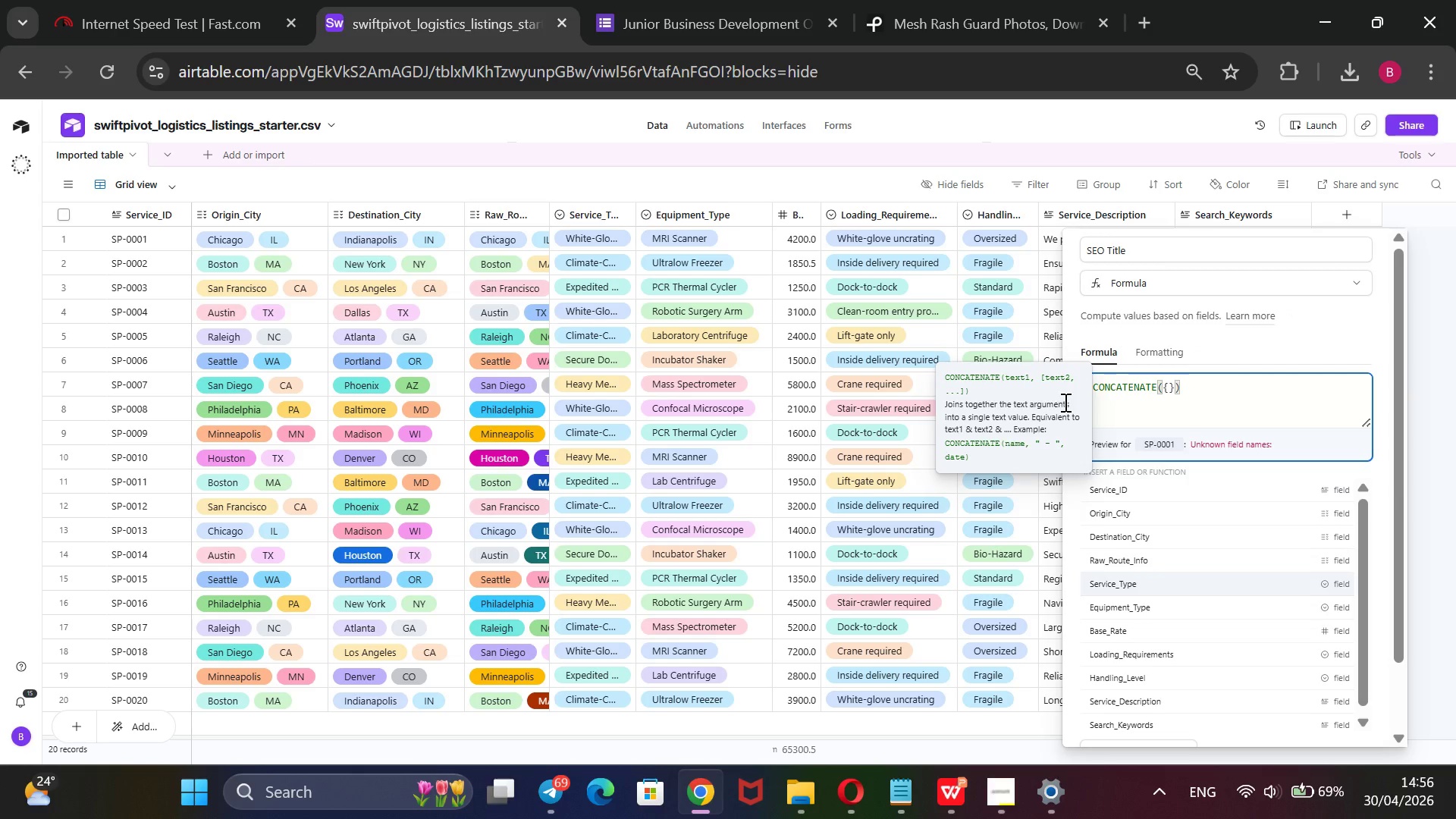 
key(Enter)
 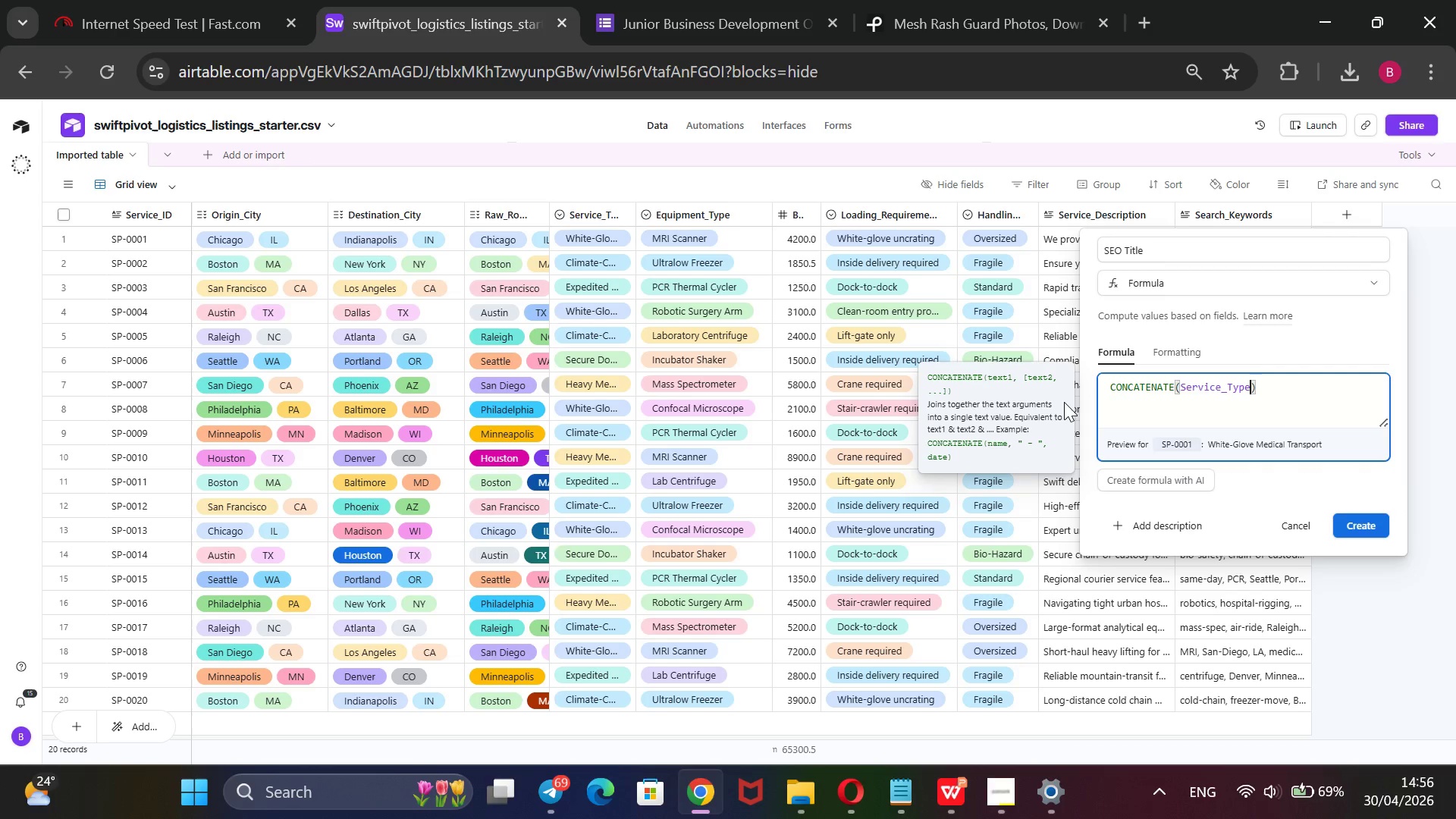 
wait(6.69)
 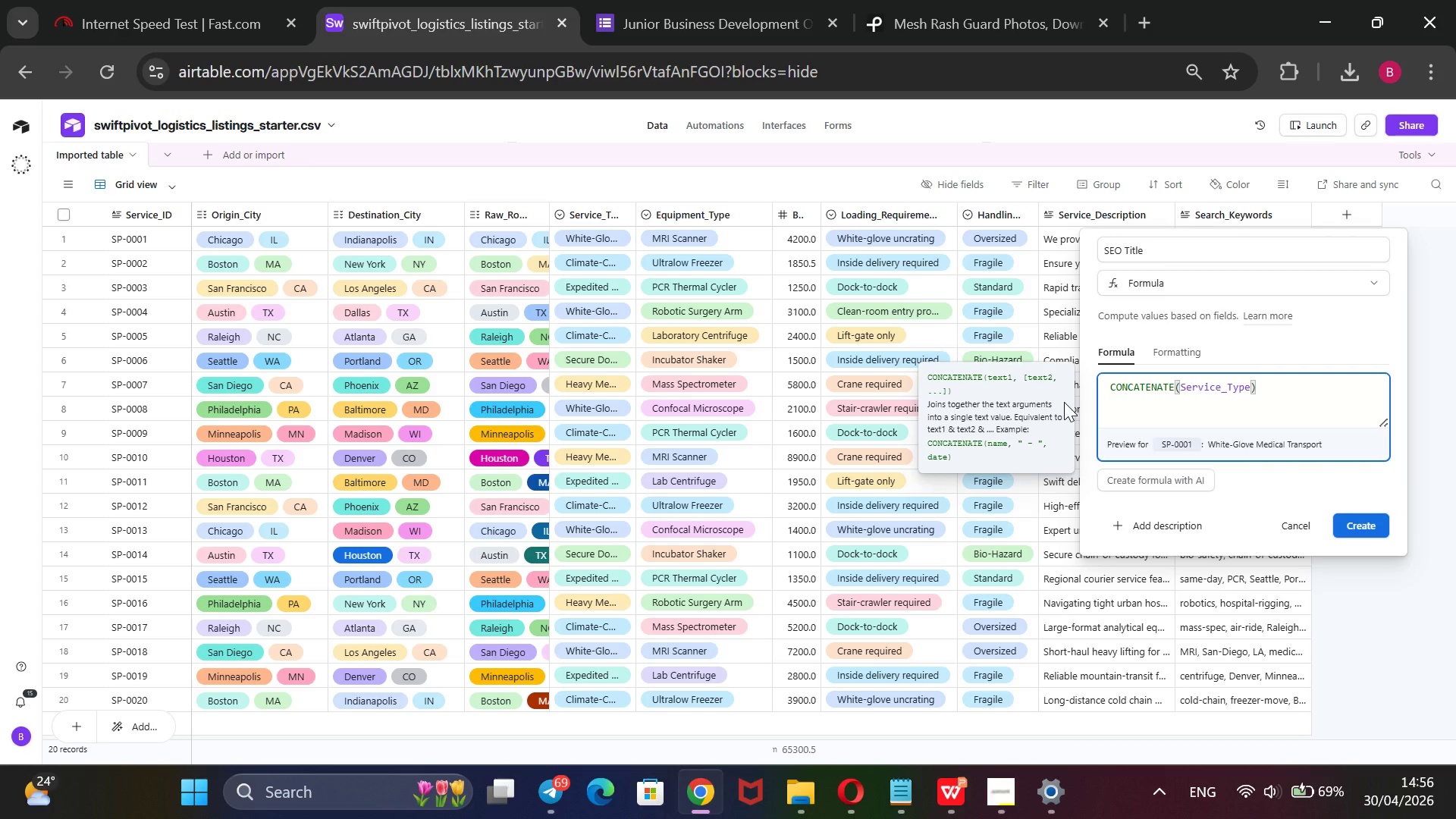 
key(Comma)
 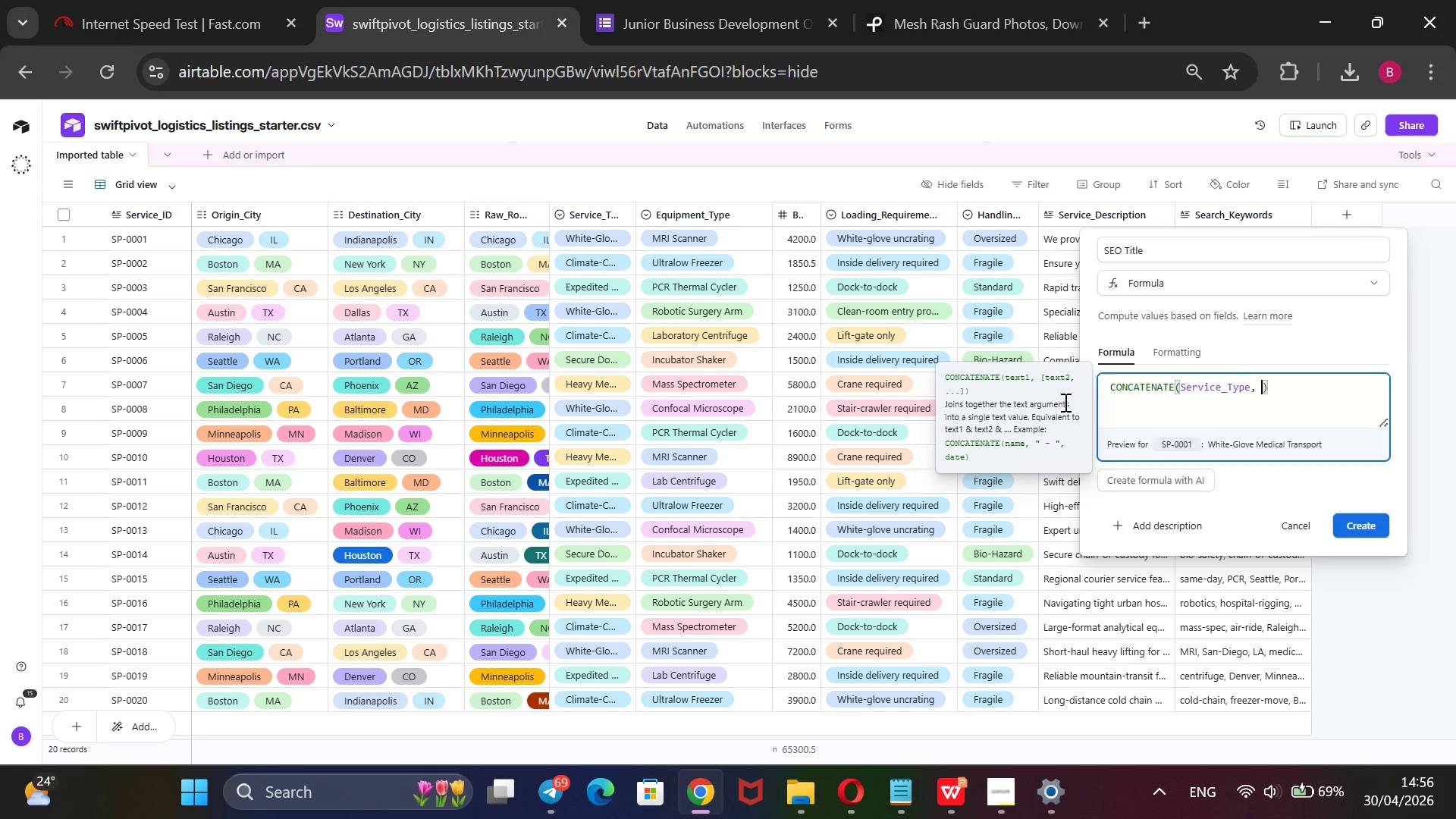 
key(Space)
 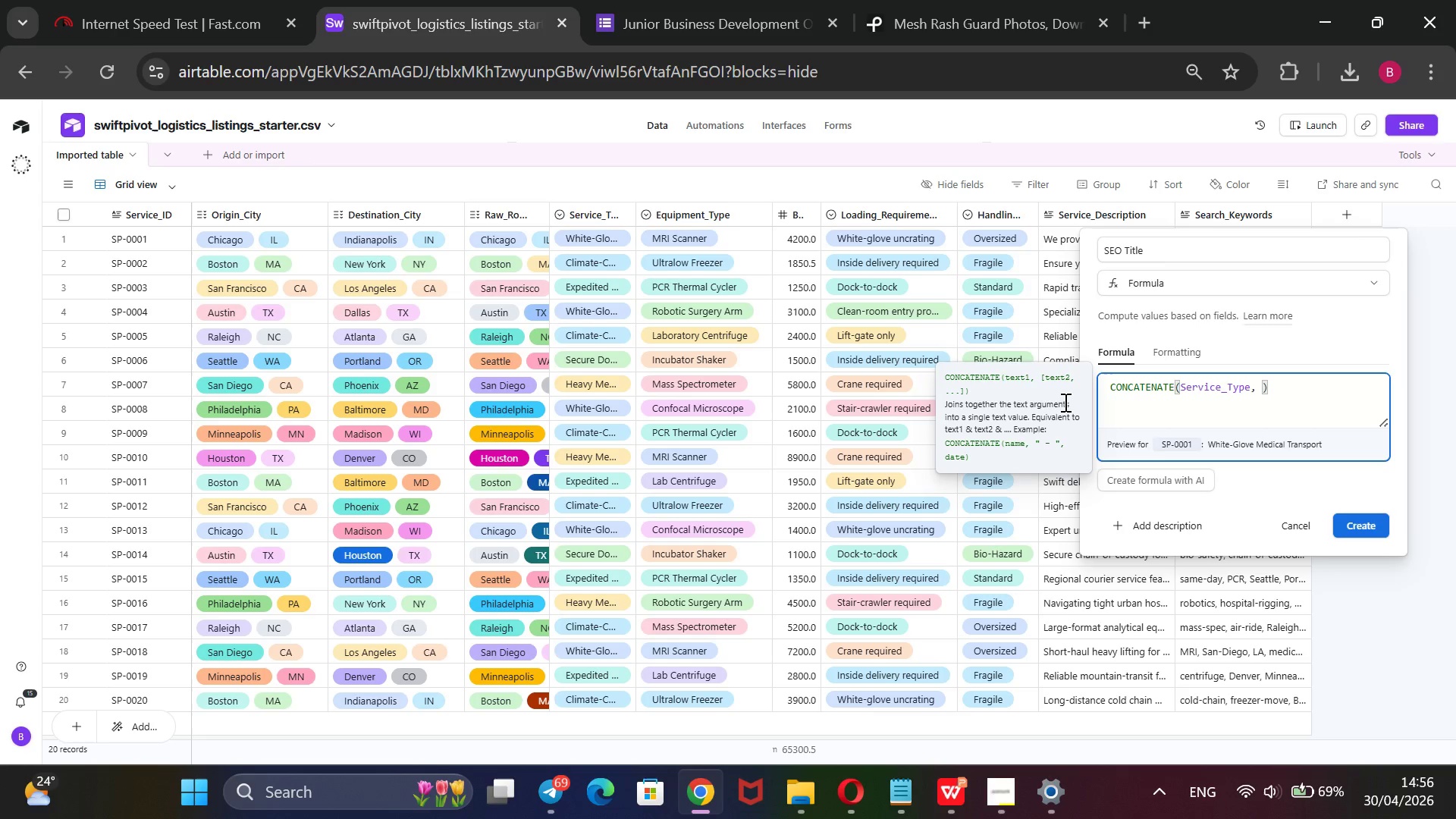 
key(Shift+2)
 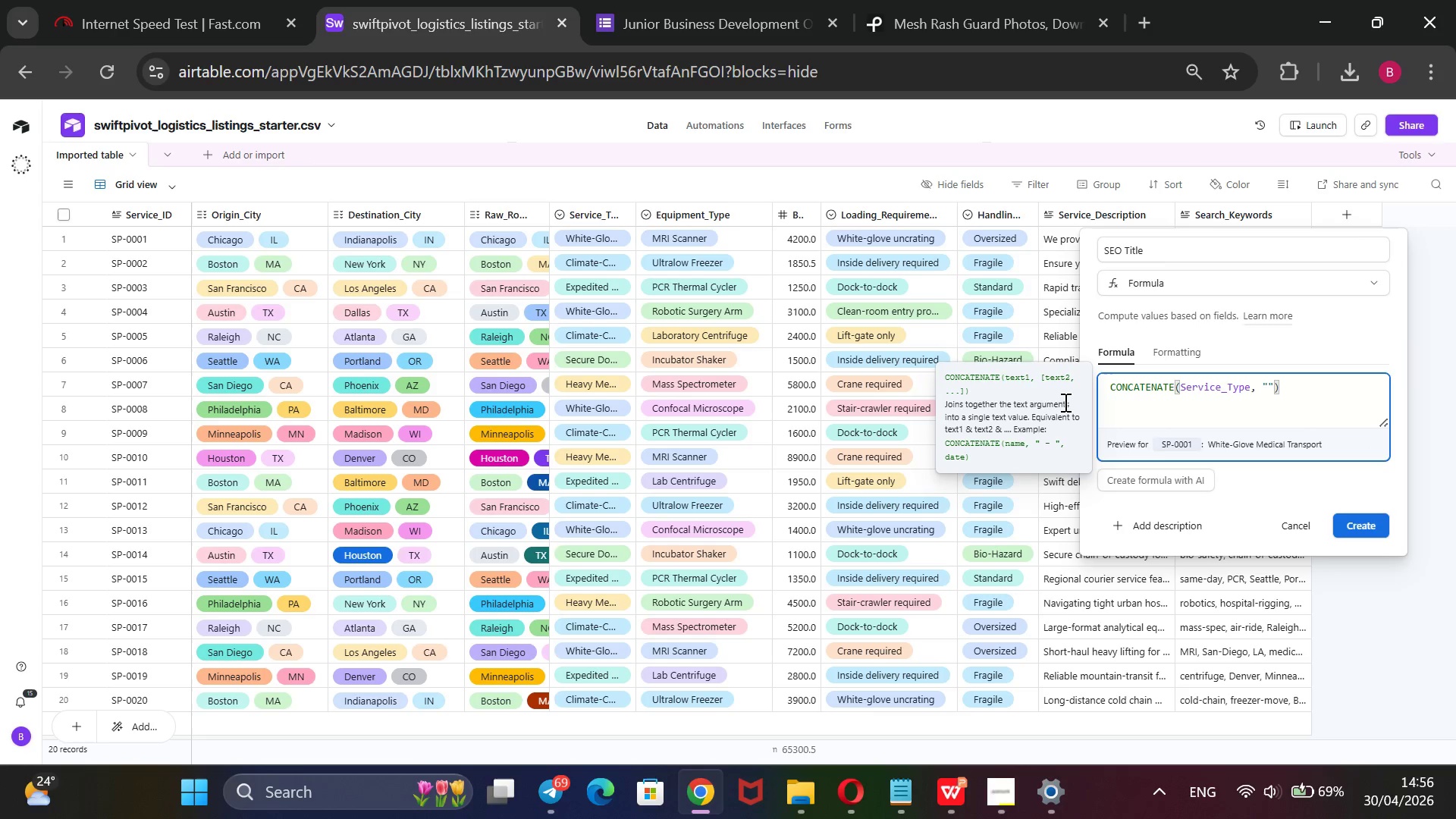 
key(Shift+Backslash)
 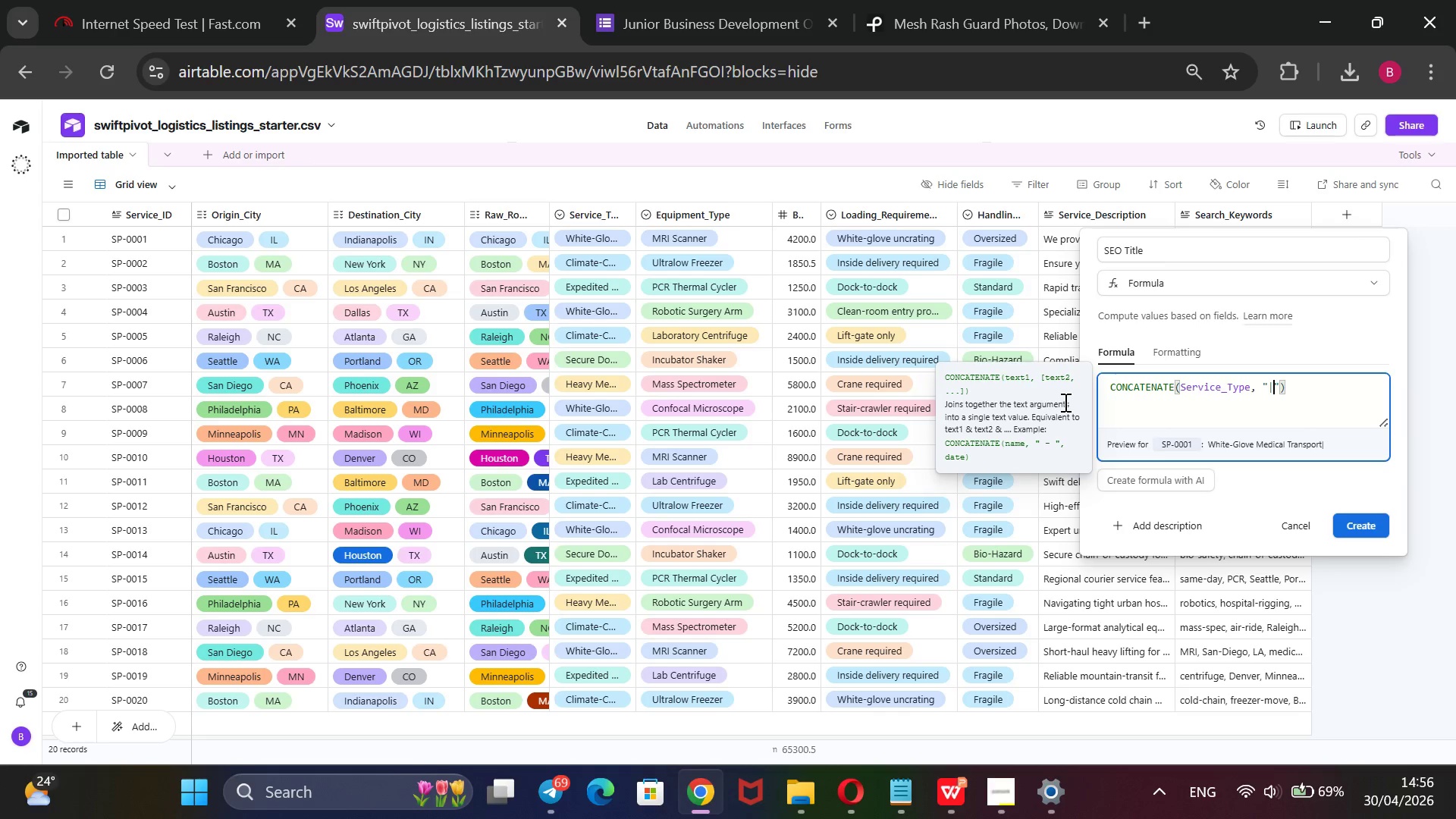 
wait(5.38)
 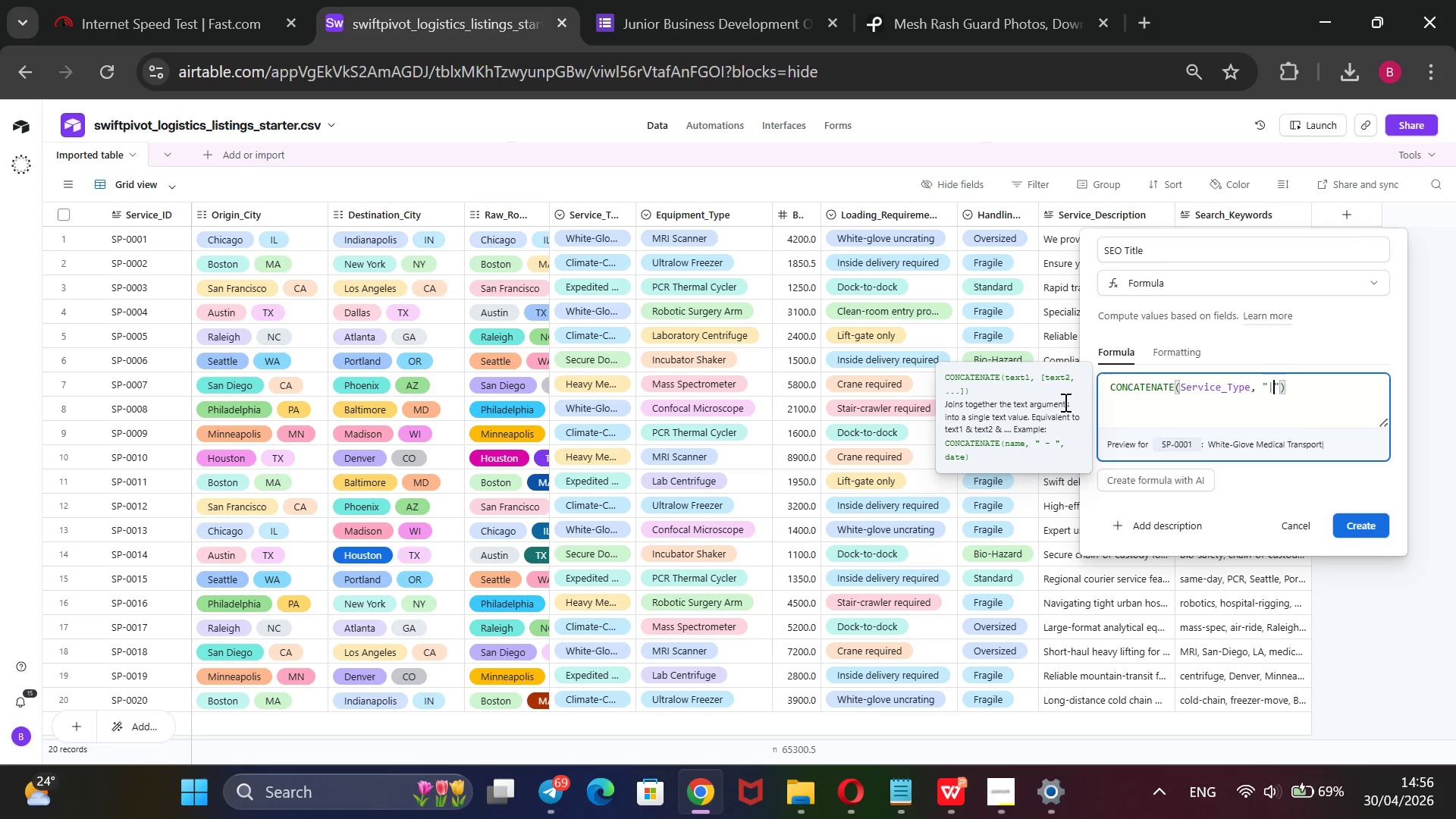 
key(ArrowRight)
 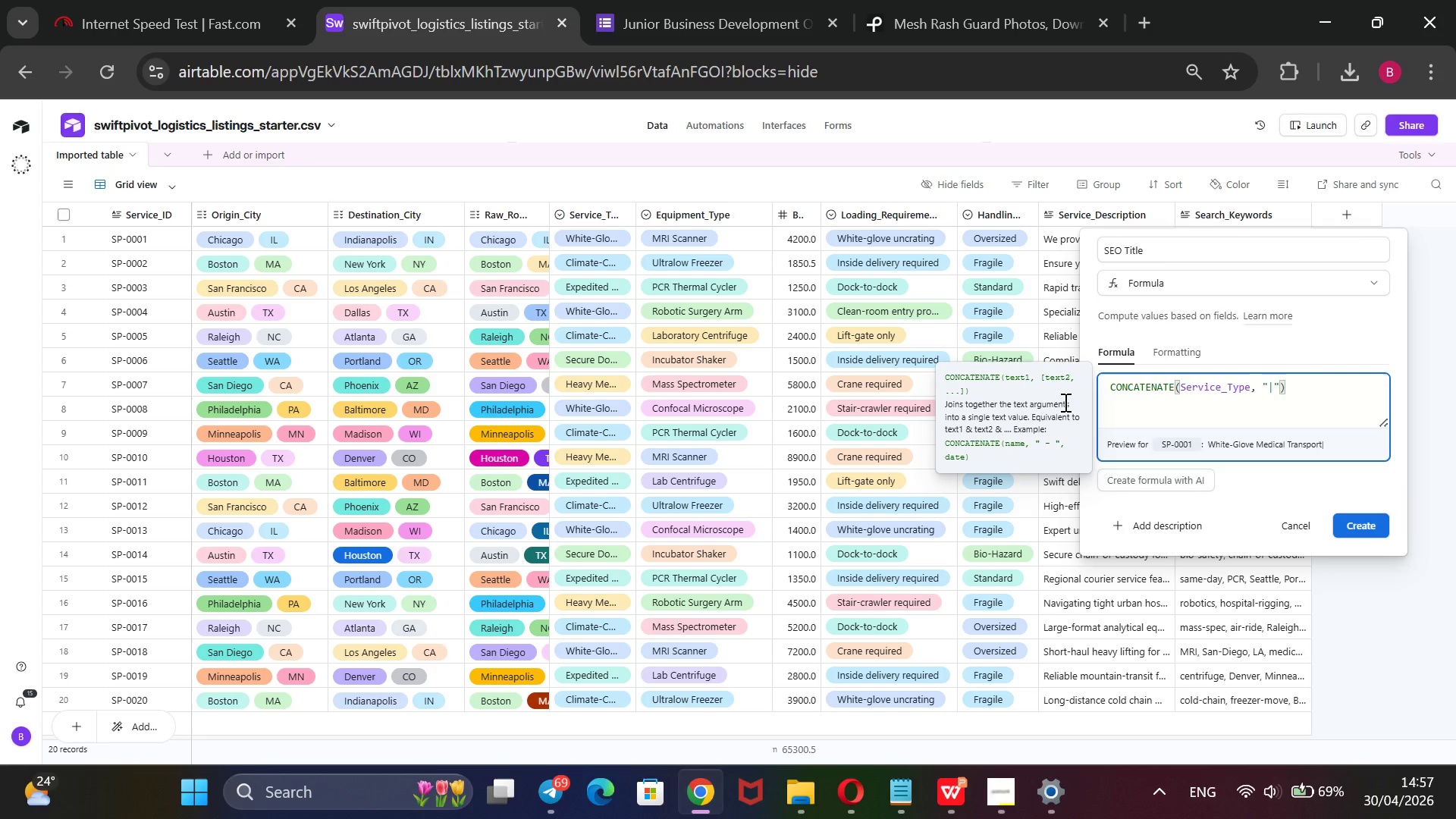 
key(Comma)
 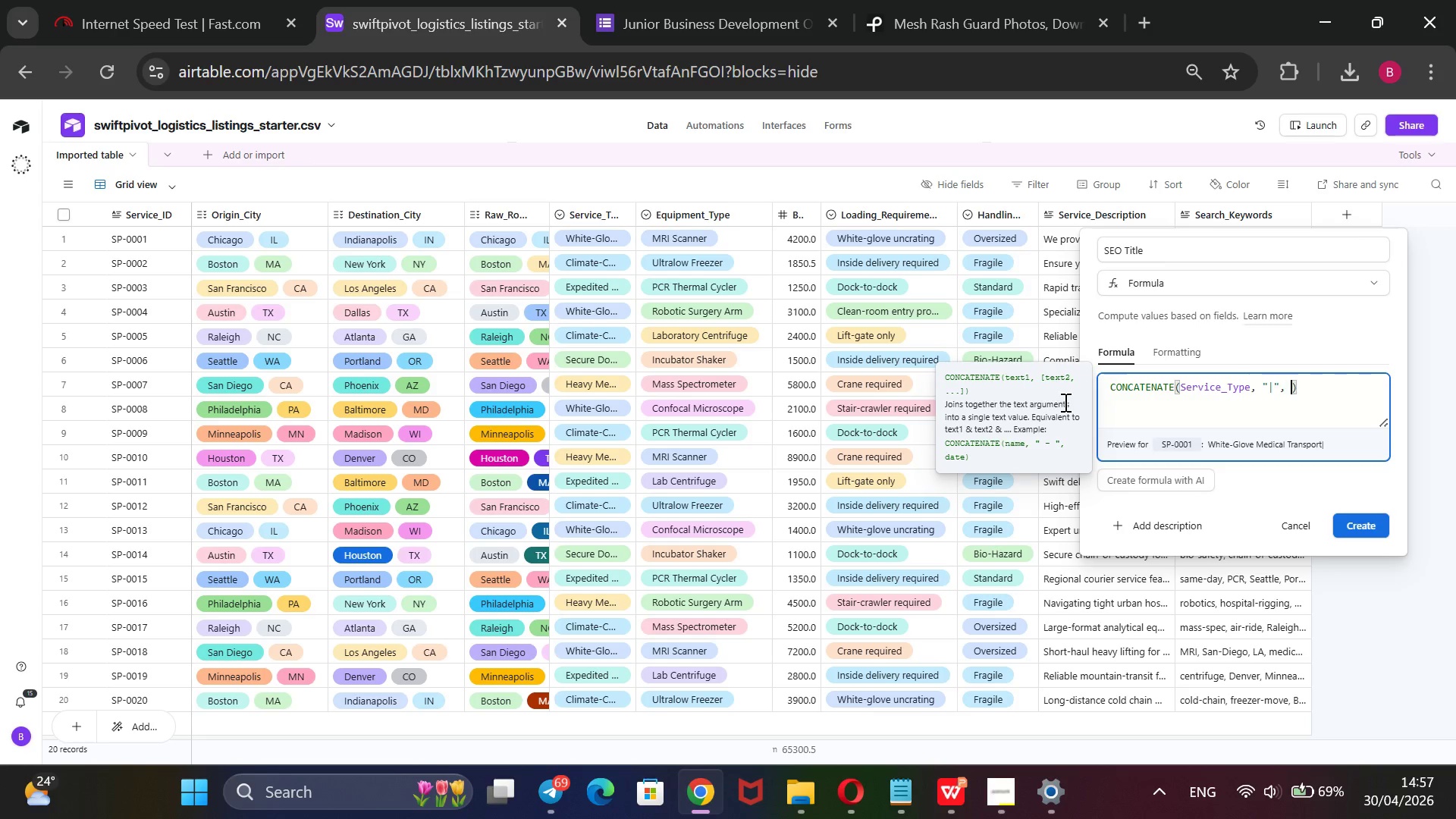 
key(Space)
 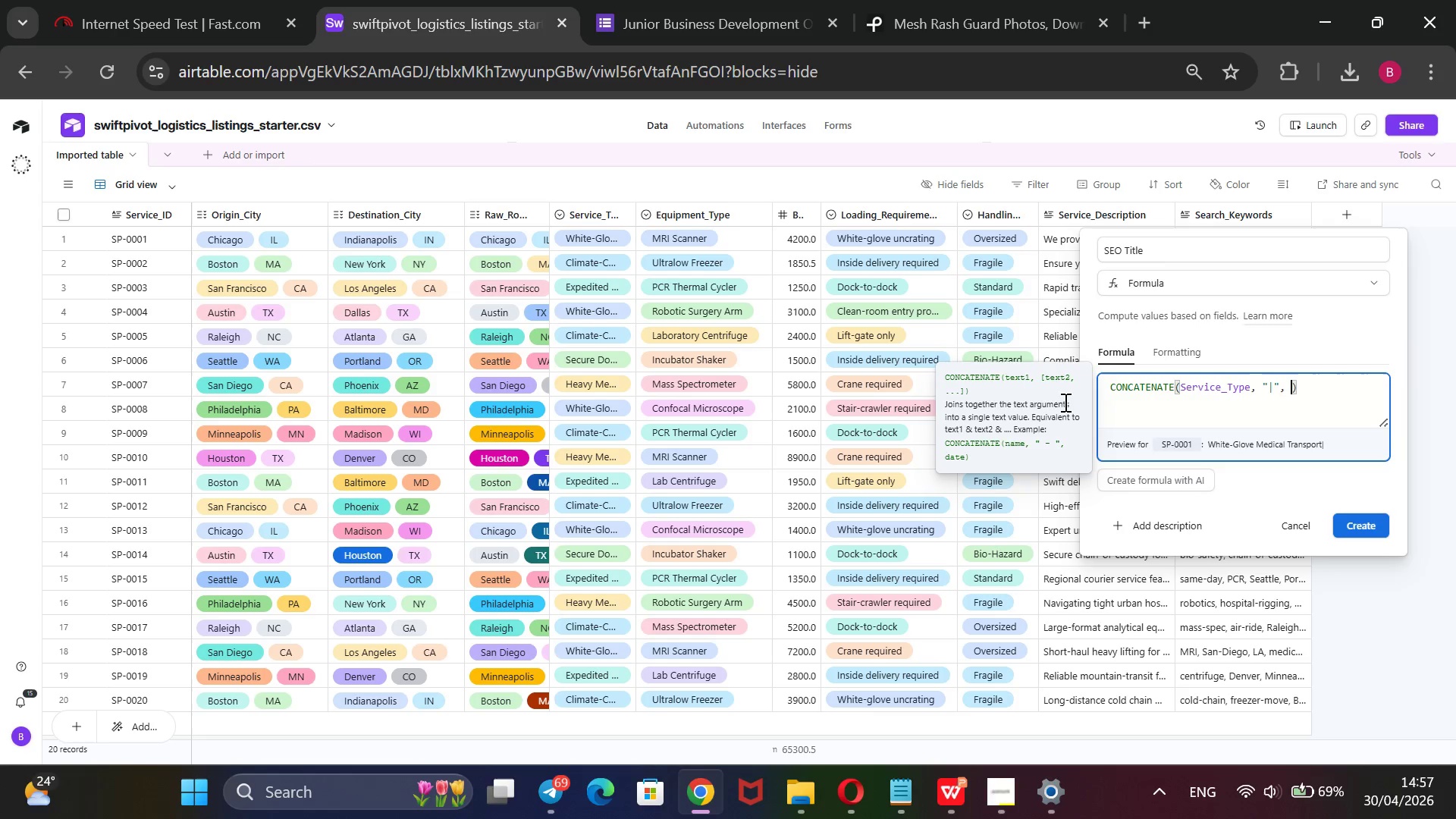 
key(Shift+2)
 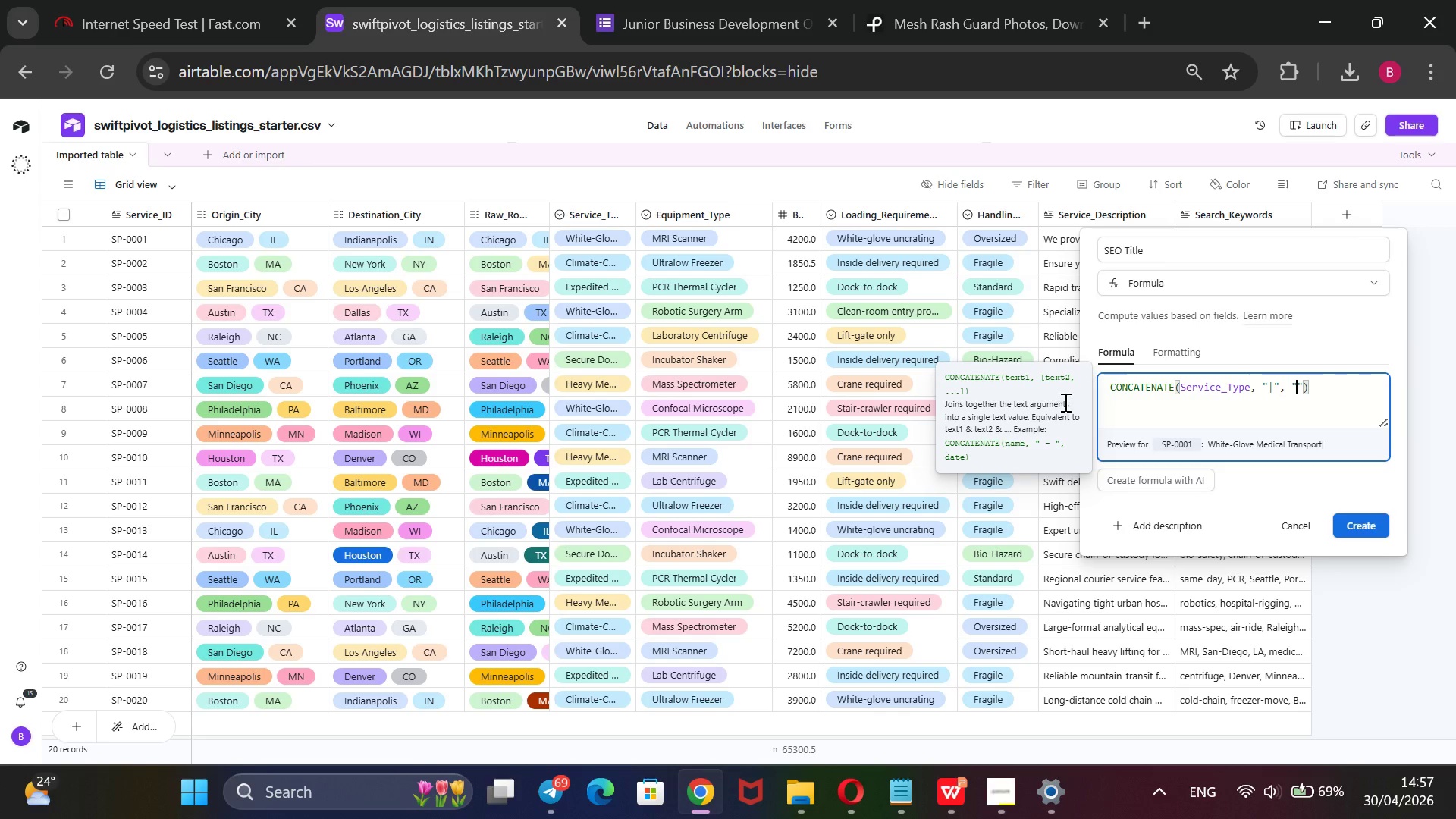 
wait(6.95)
 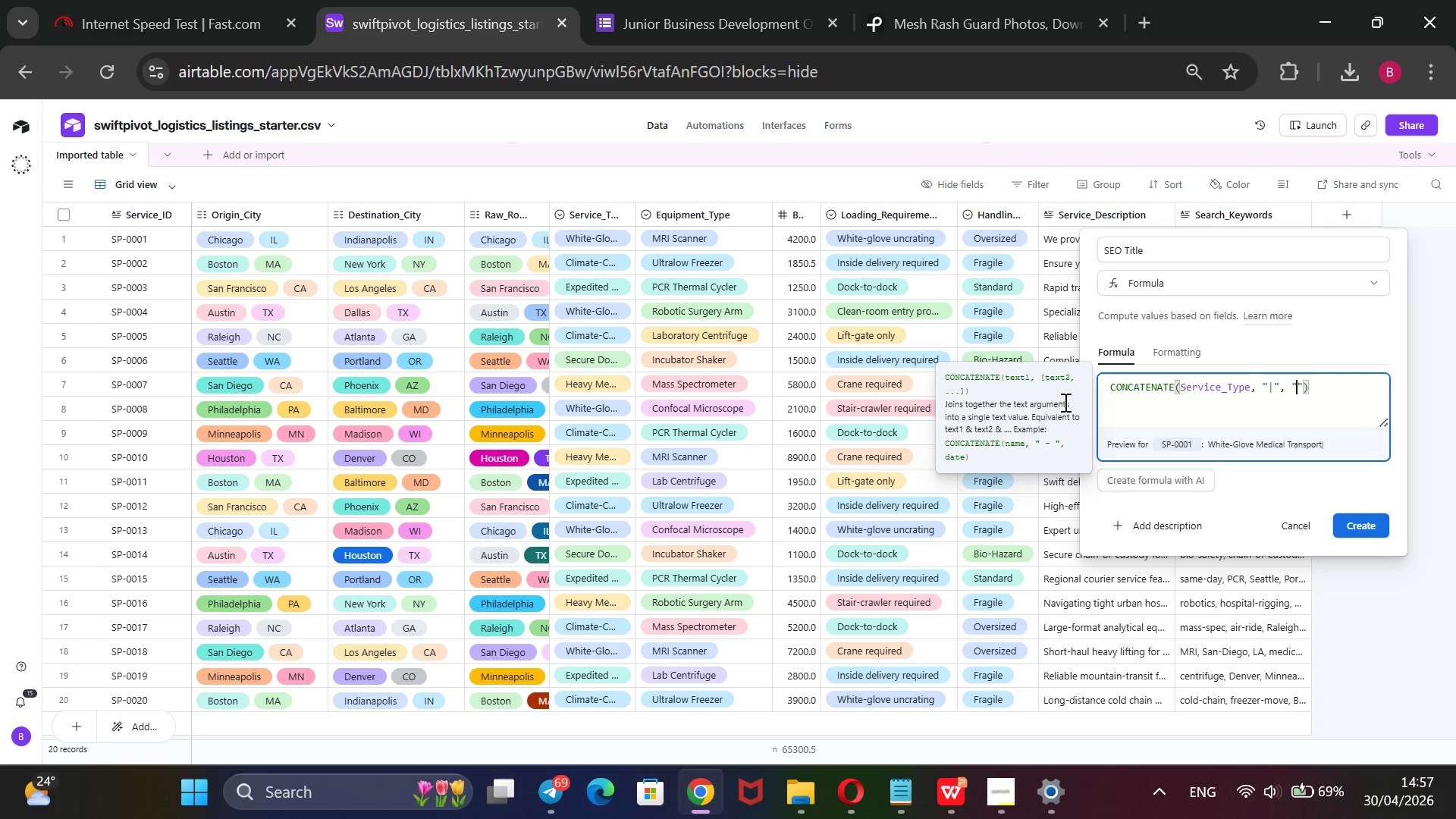 
key(ArrowRight)
 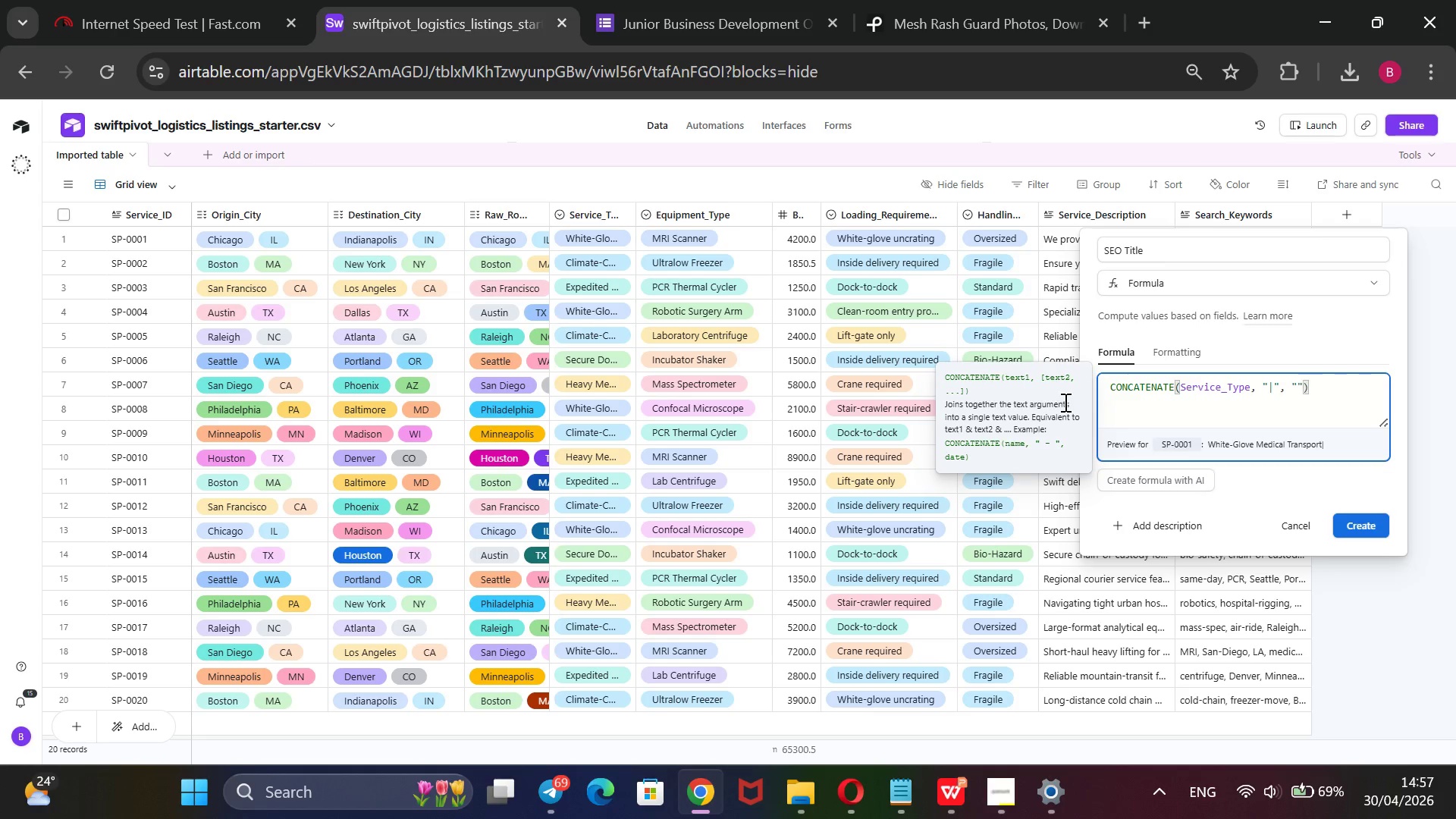 
key(Backspace)
 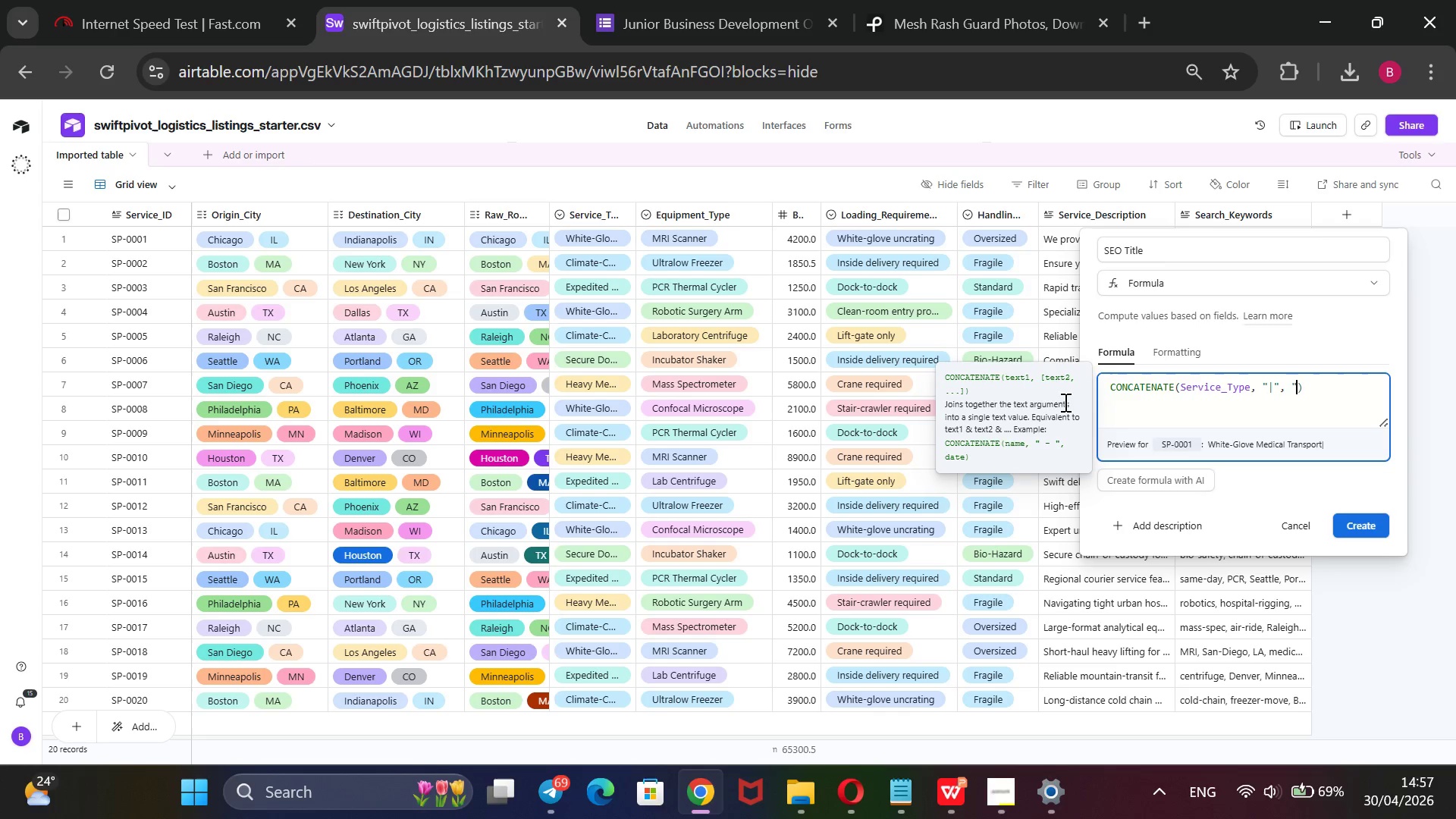 
key(Backspace)
 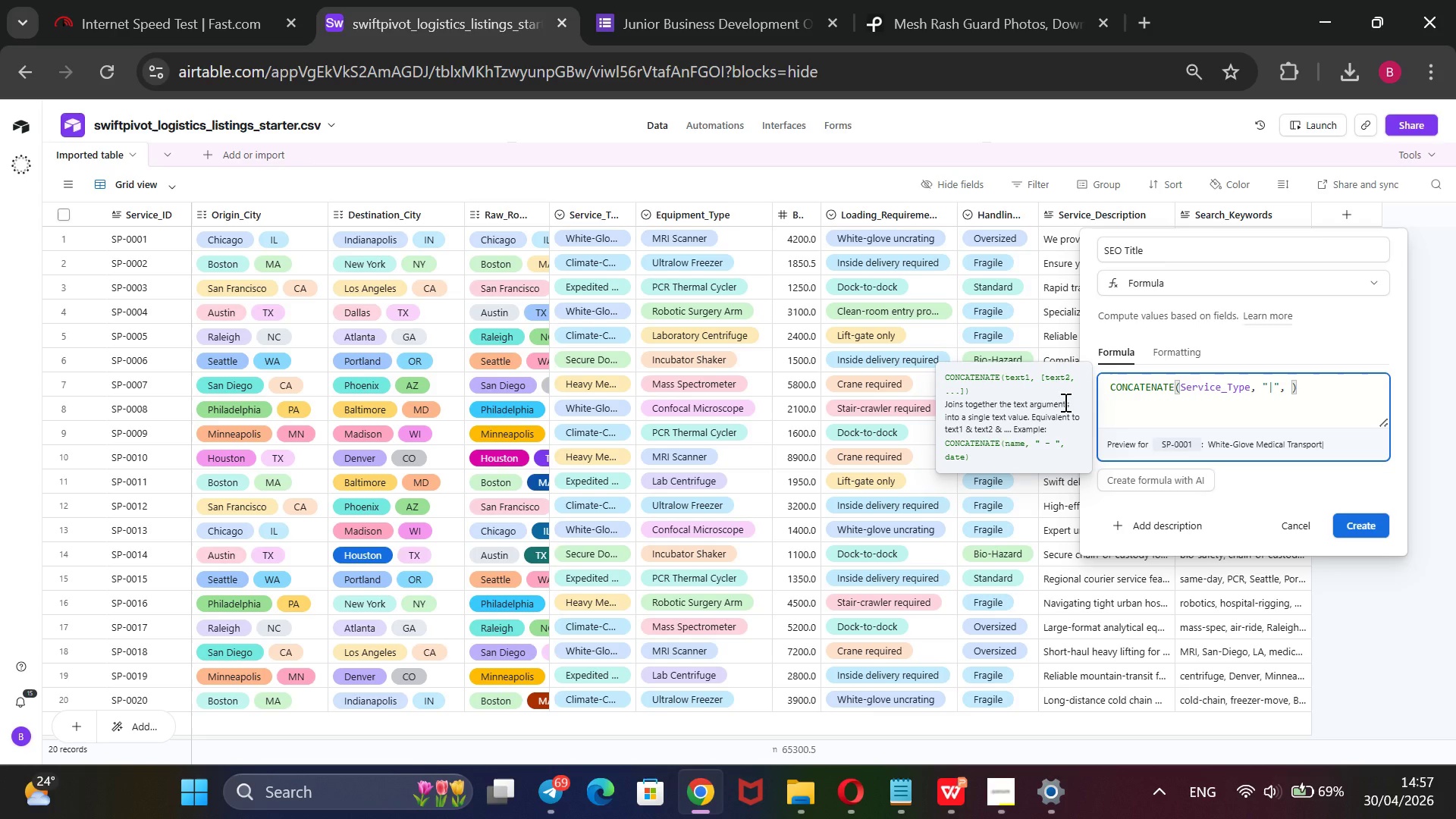 
key(Shift+BracketLeft)
 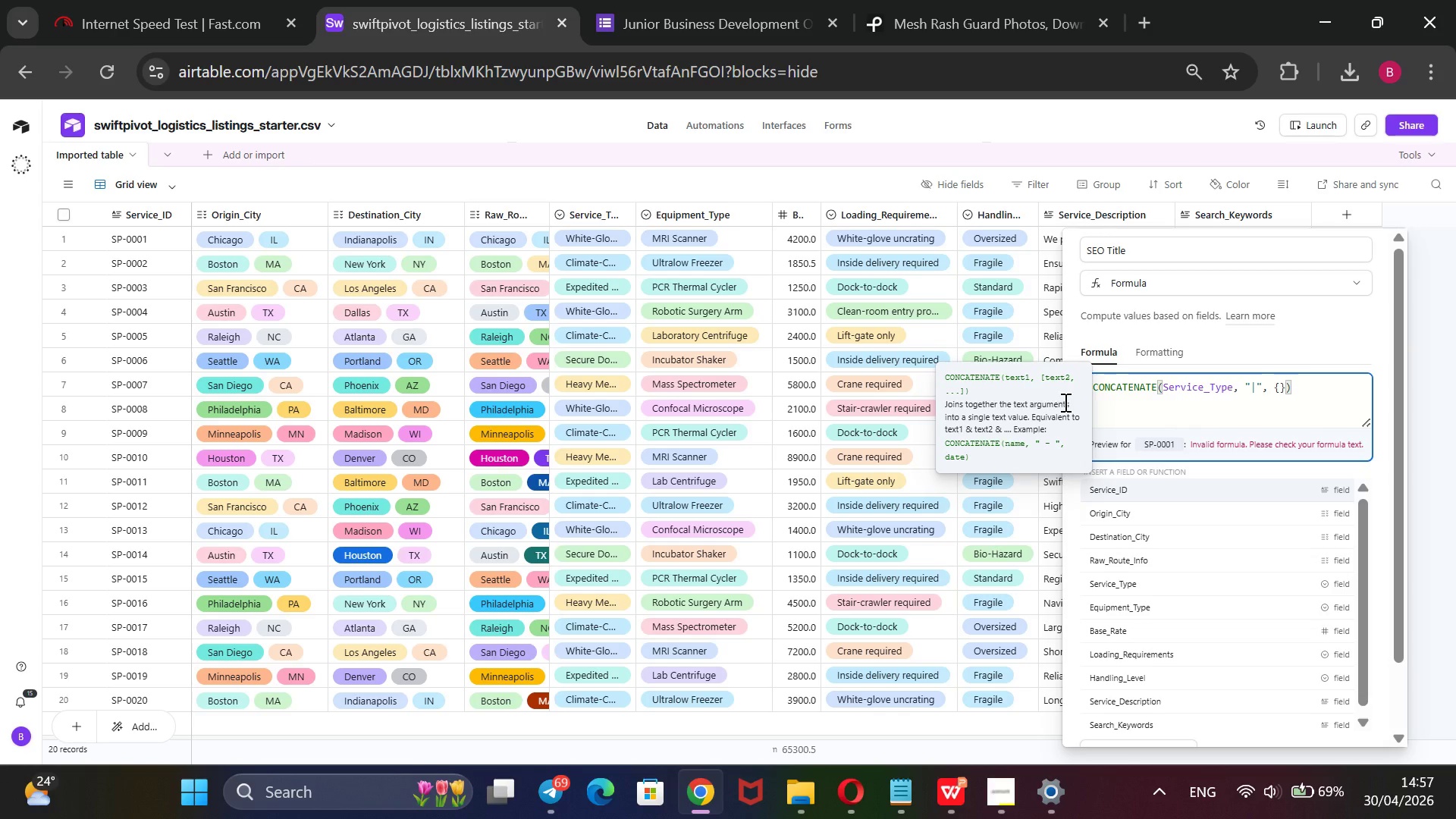 
key(ArrowDown)
 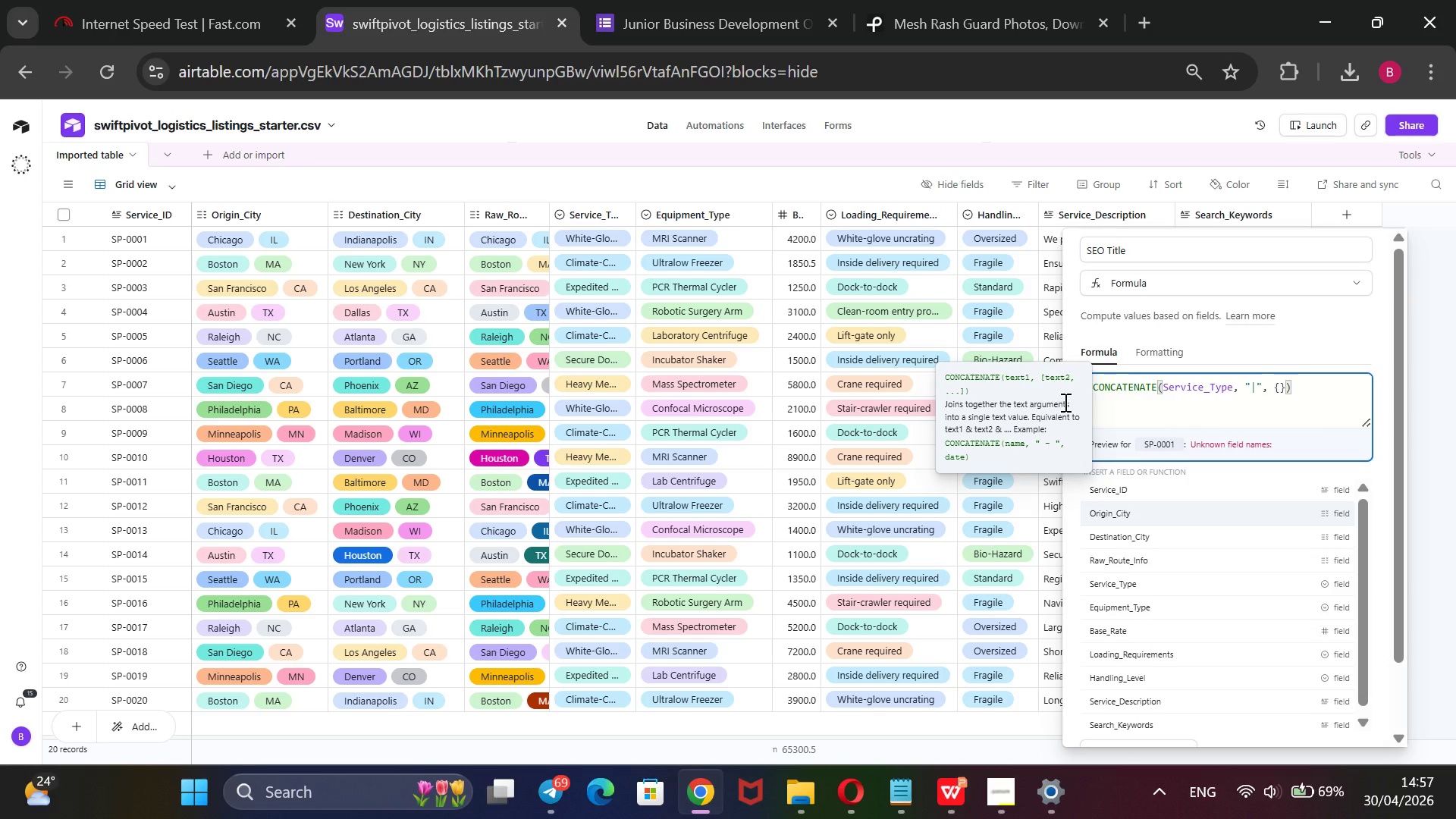 
key(Enter)
 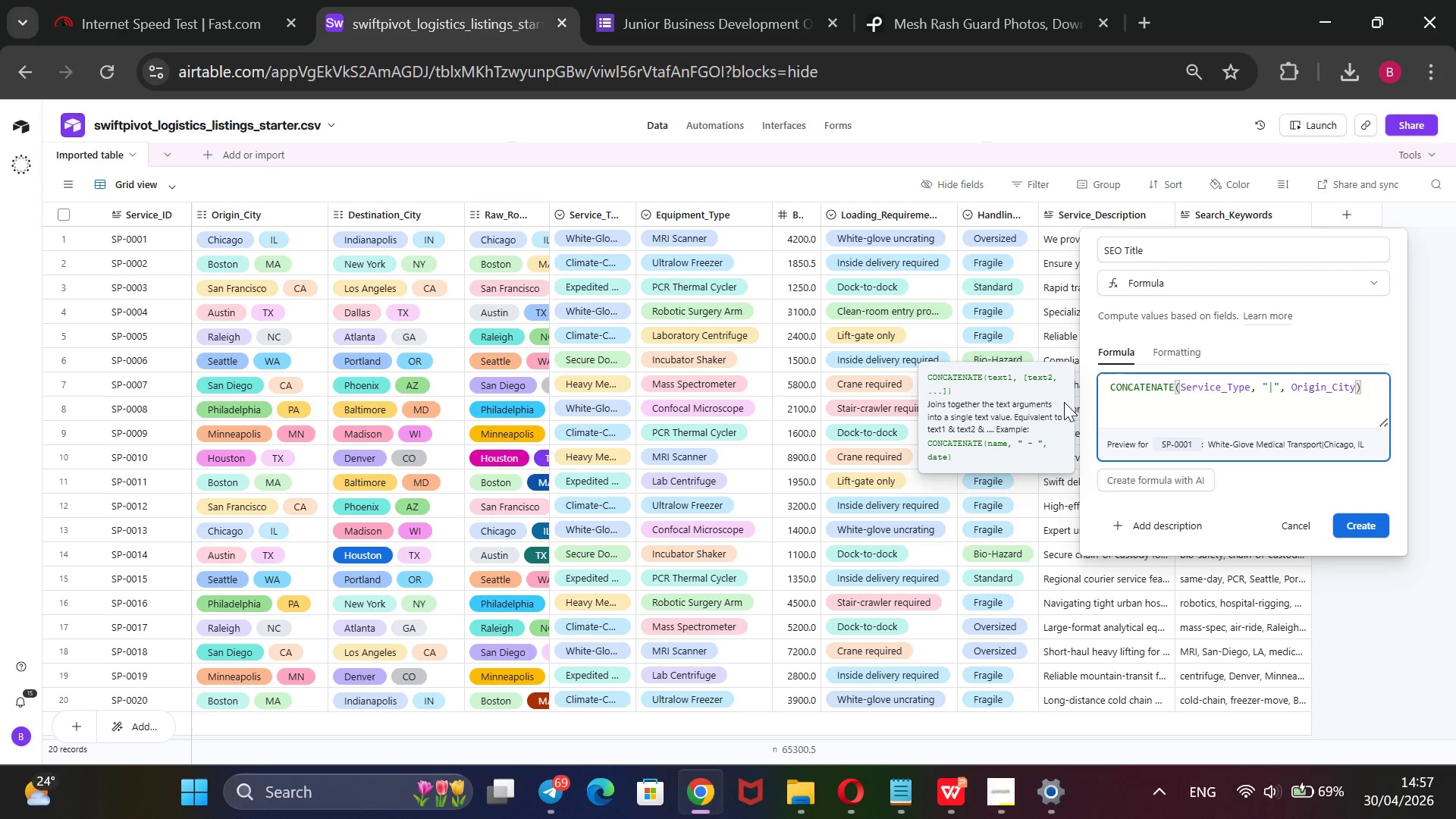 
key(Comma)
 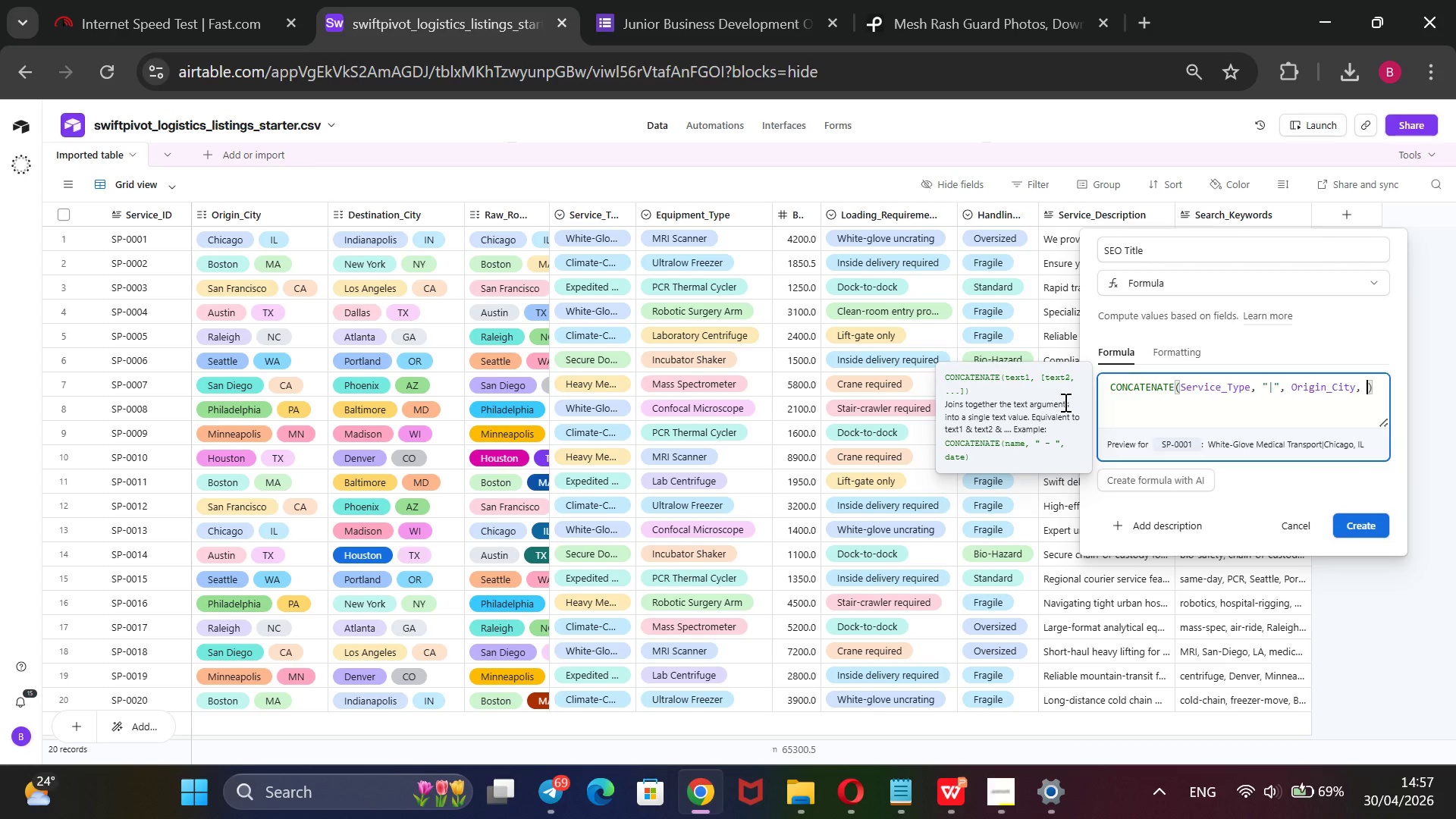 
key(Space)
 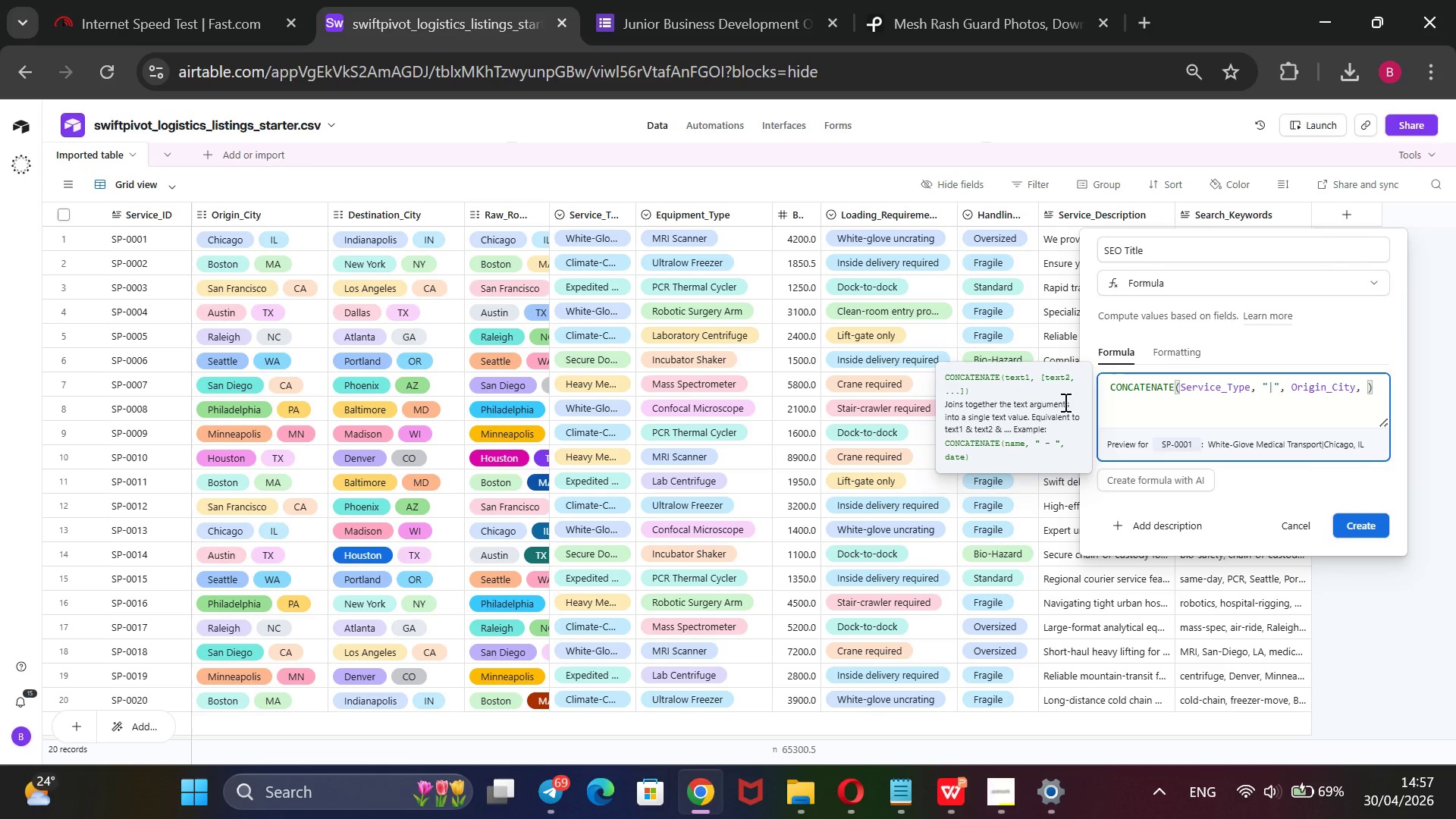 
key(Shift+2)
 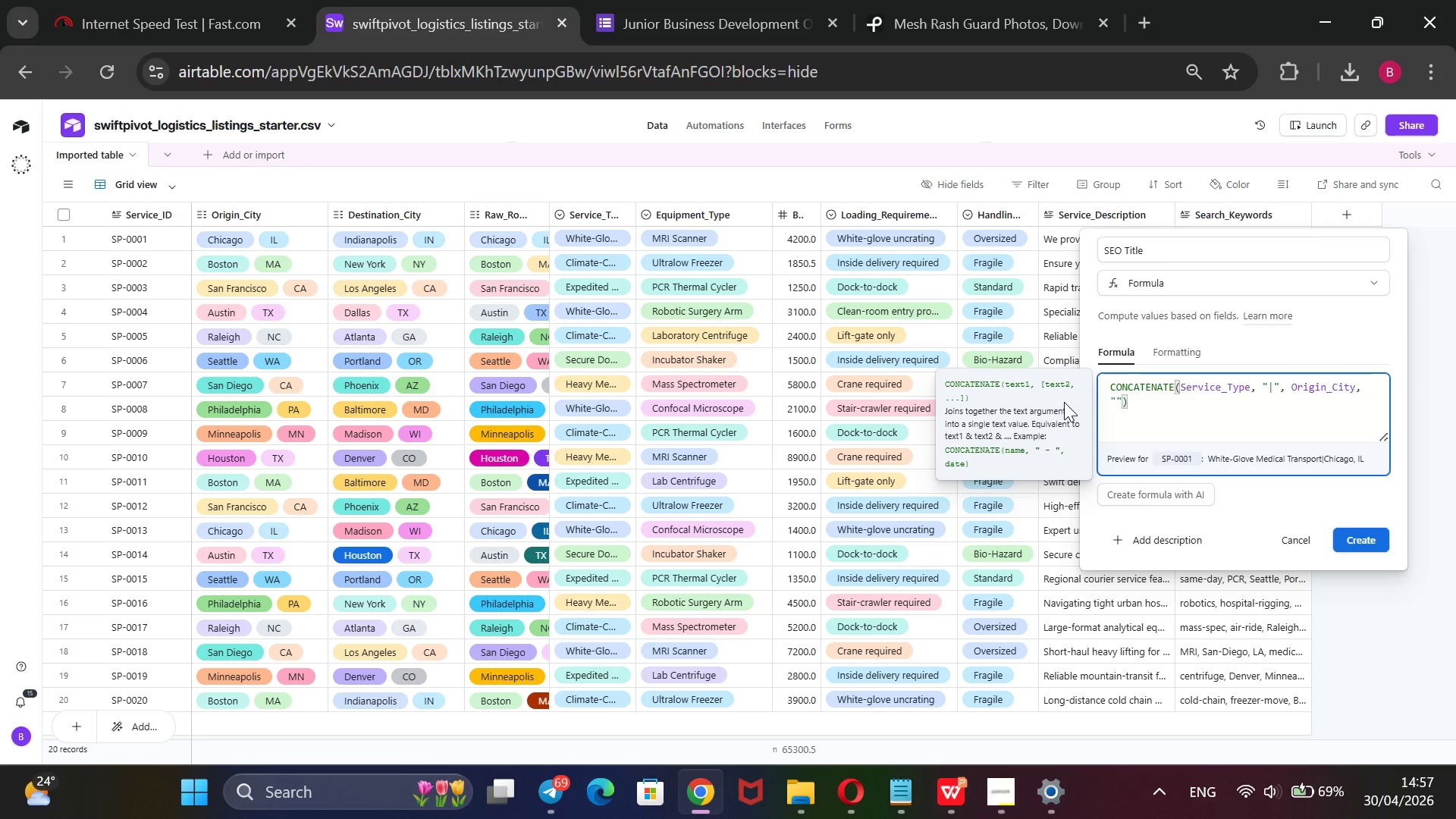 
key(Shift+Backslash)
 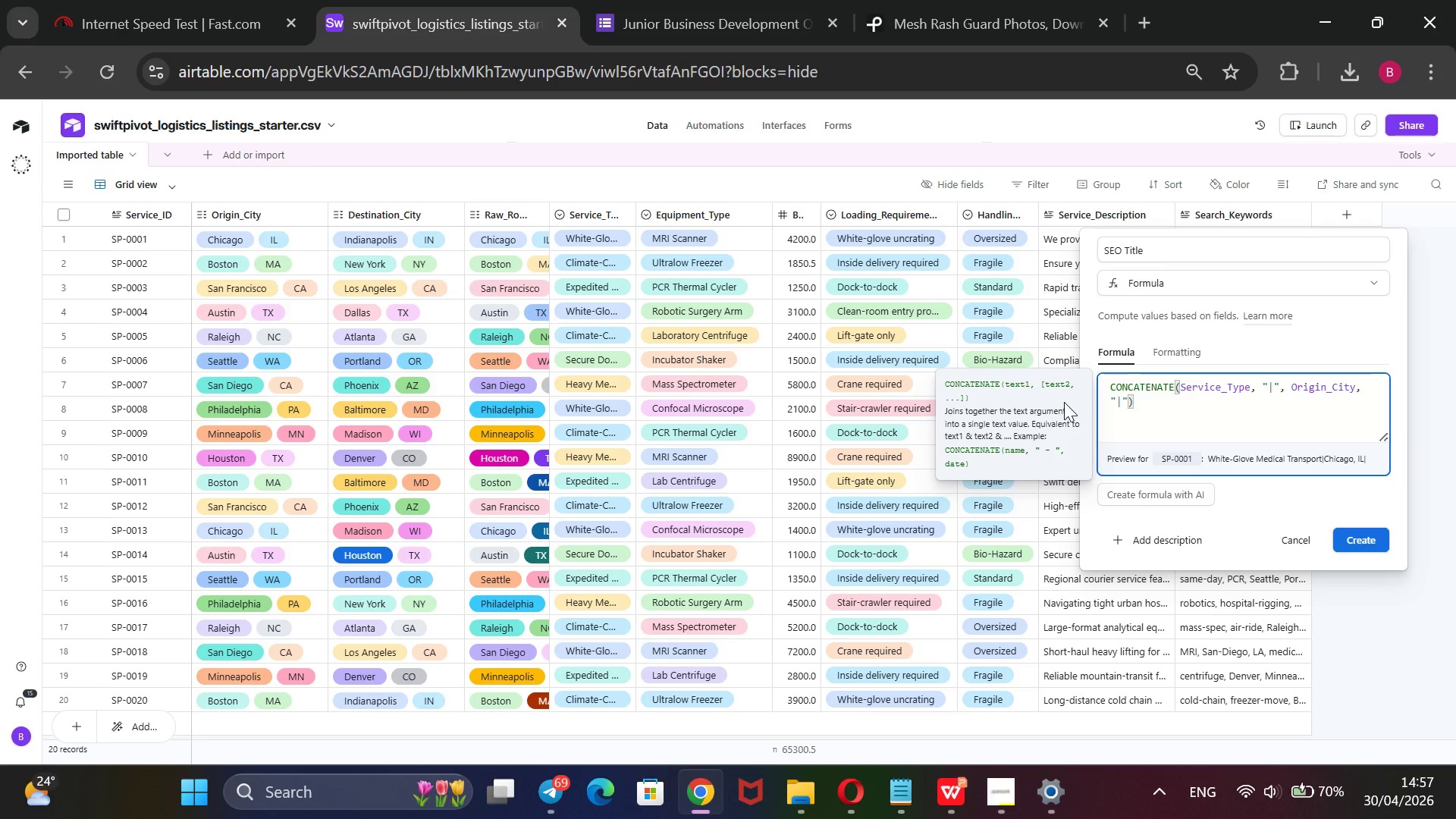 
wait(7.53)
 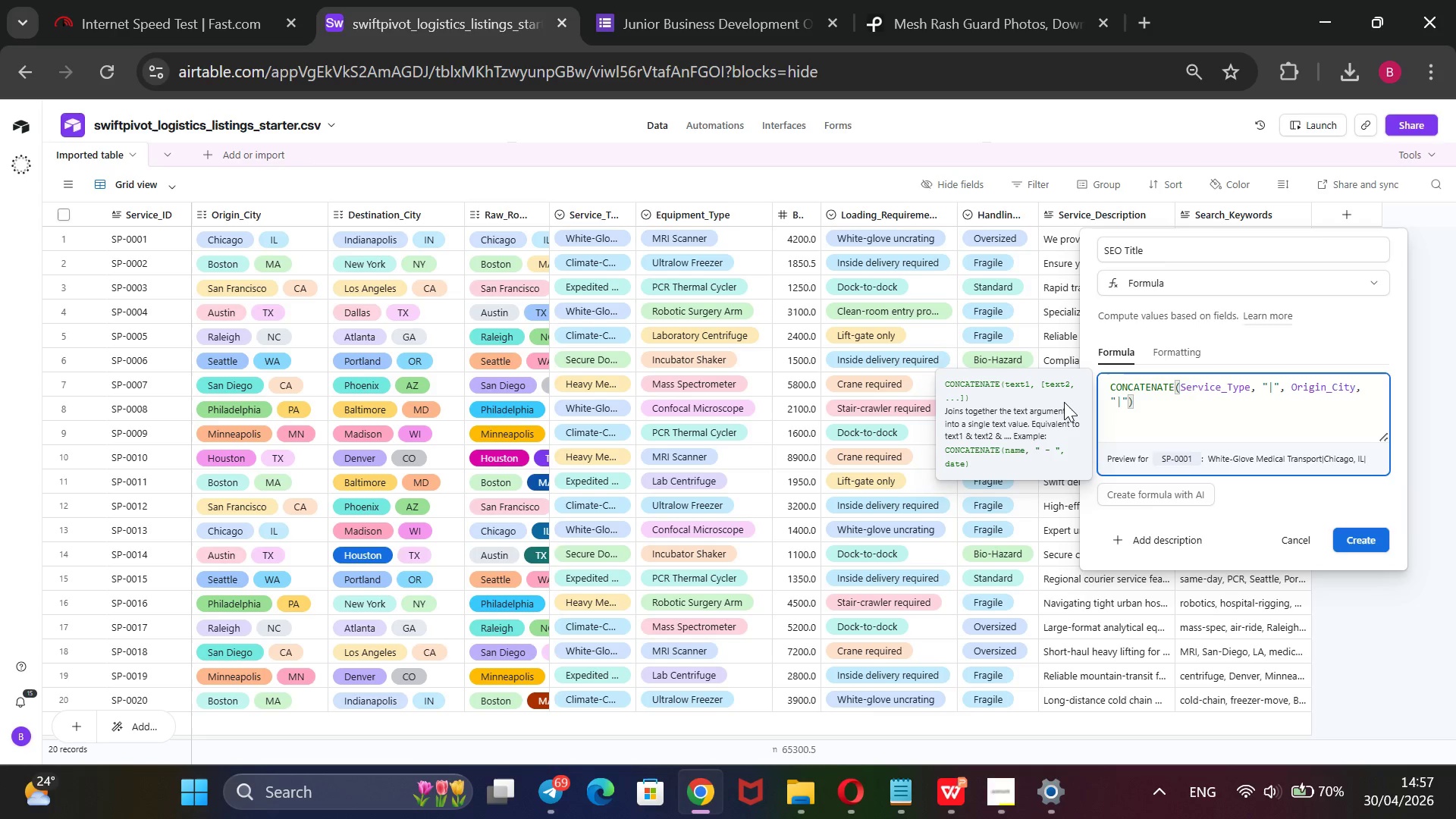 
key(Backspace)
type(to)
 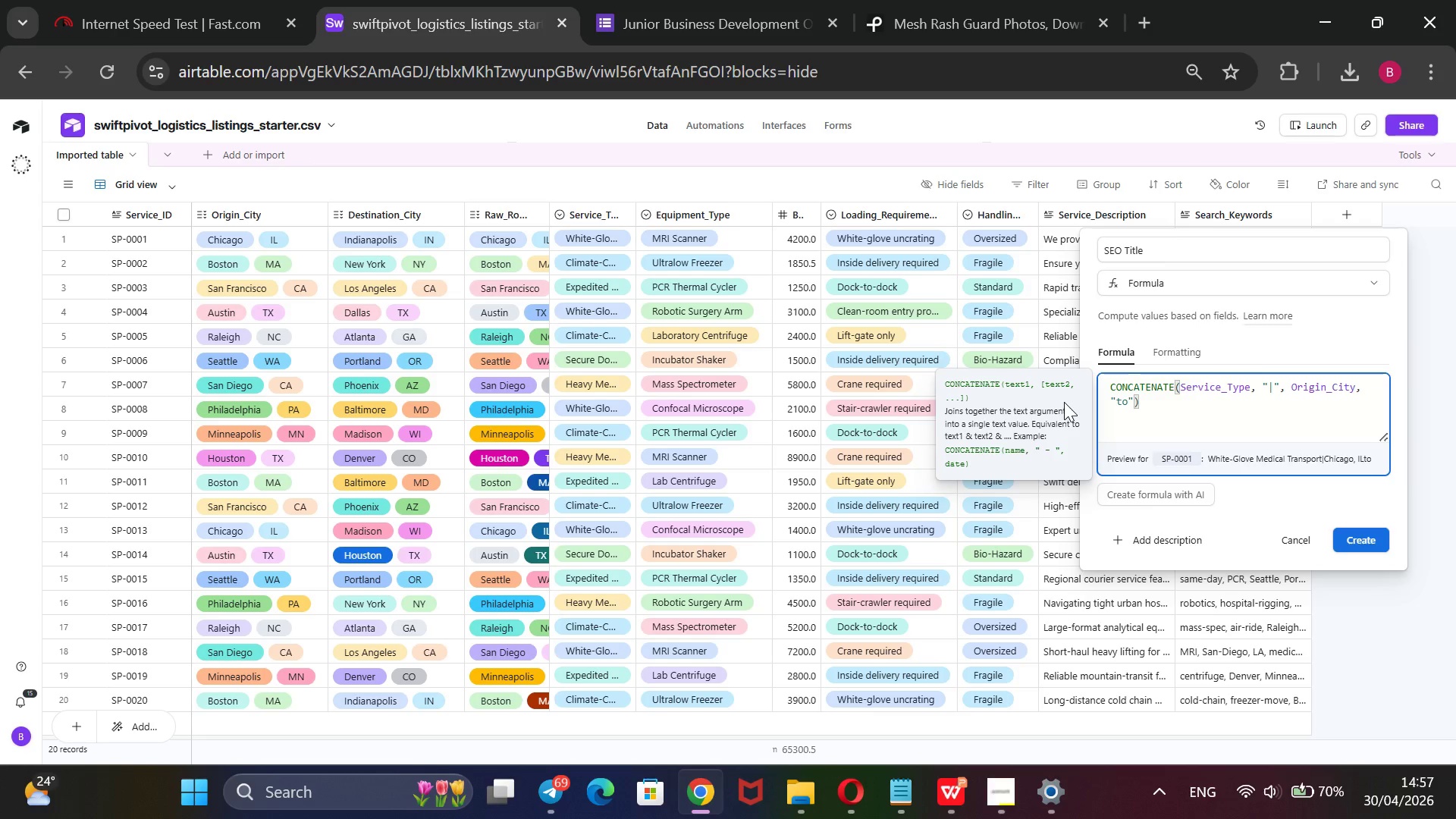 
key(ArrowRight)
 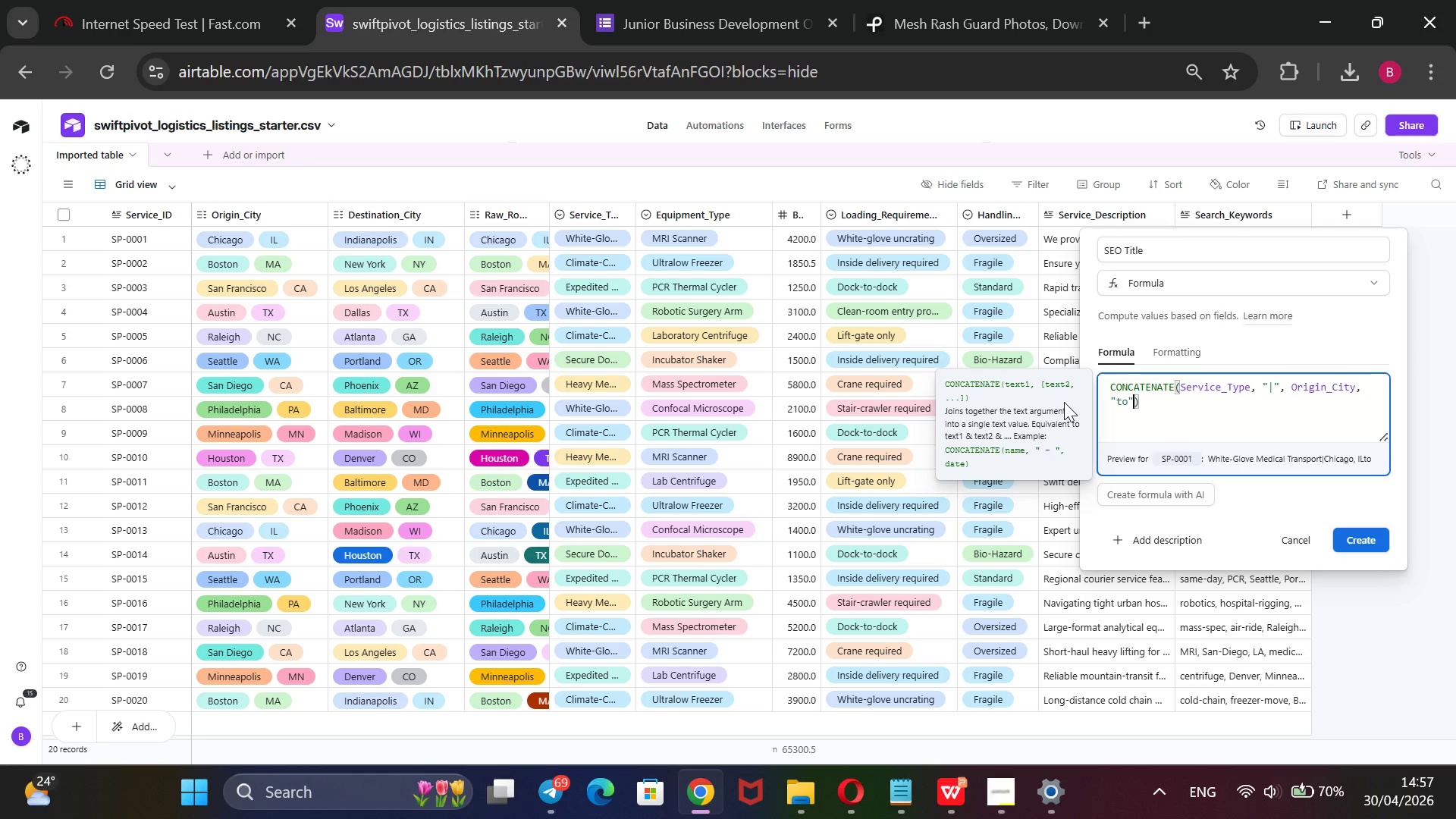 
key(ArrowLeft)
 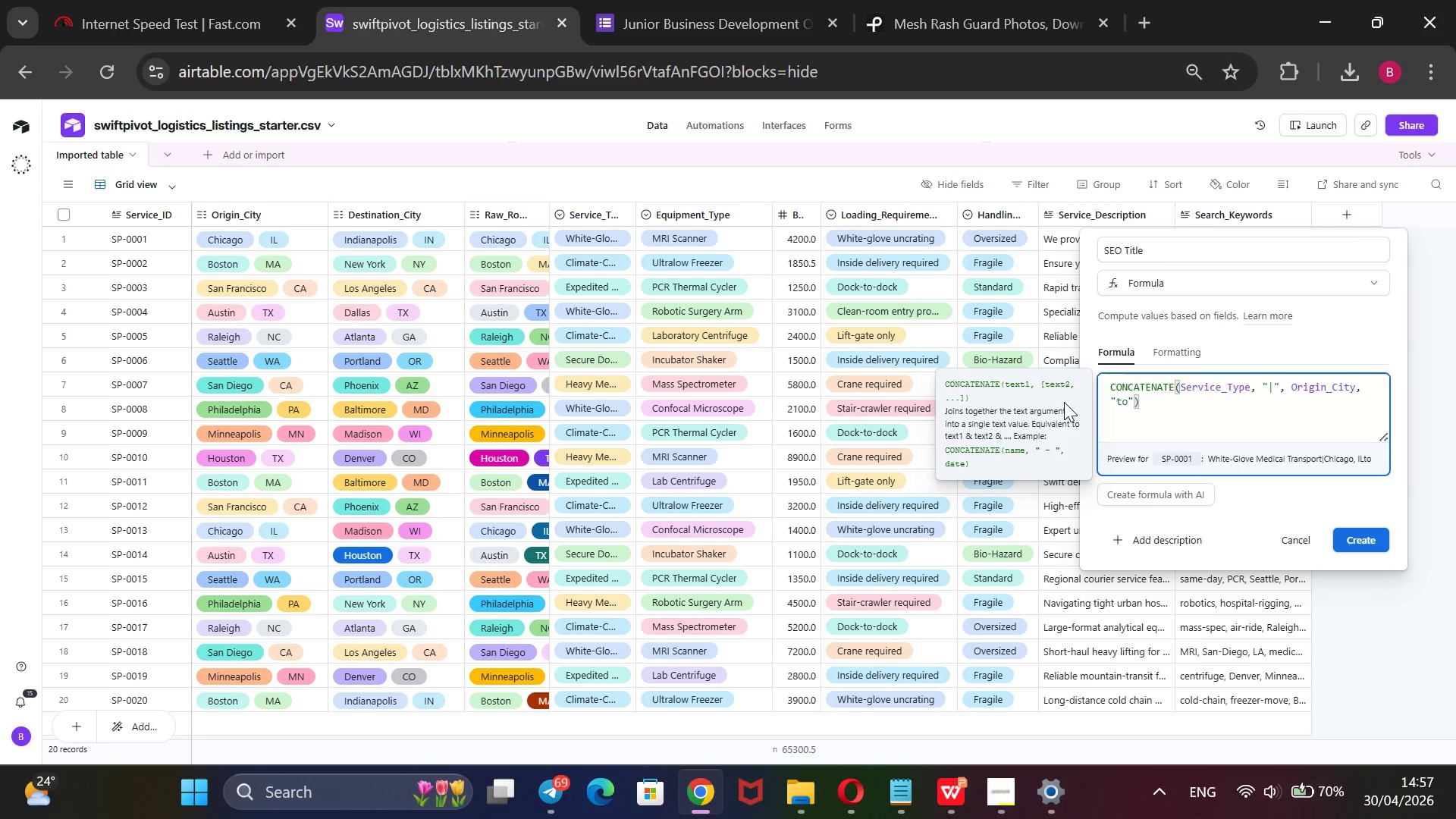 
key(Space)
 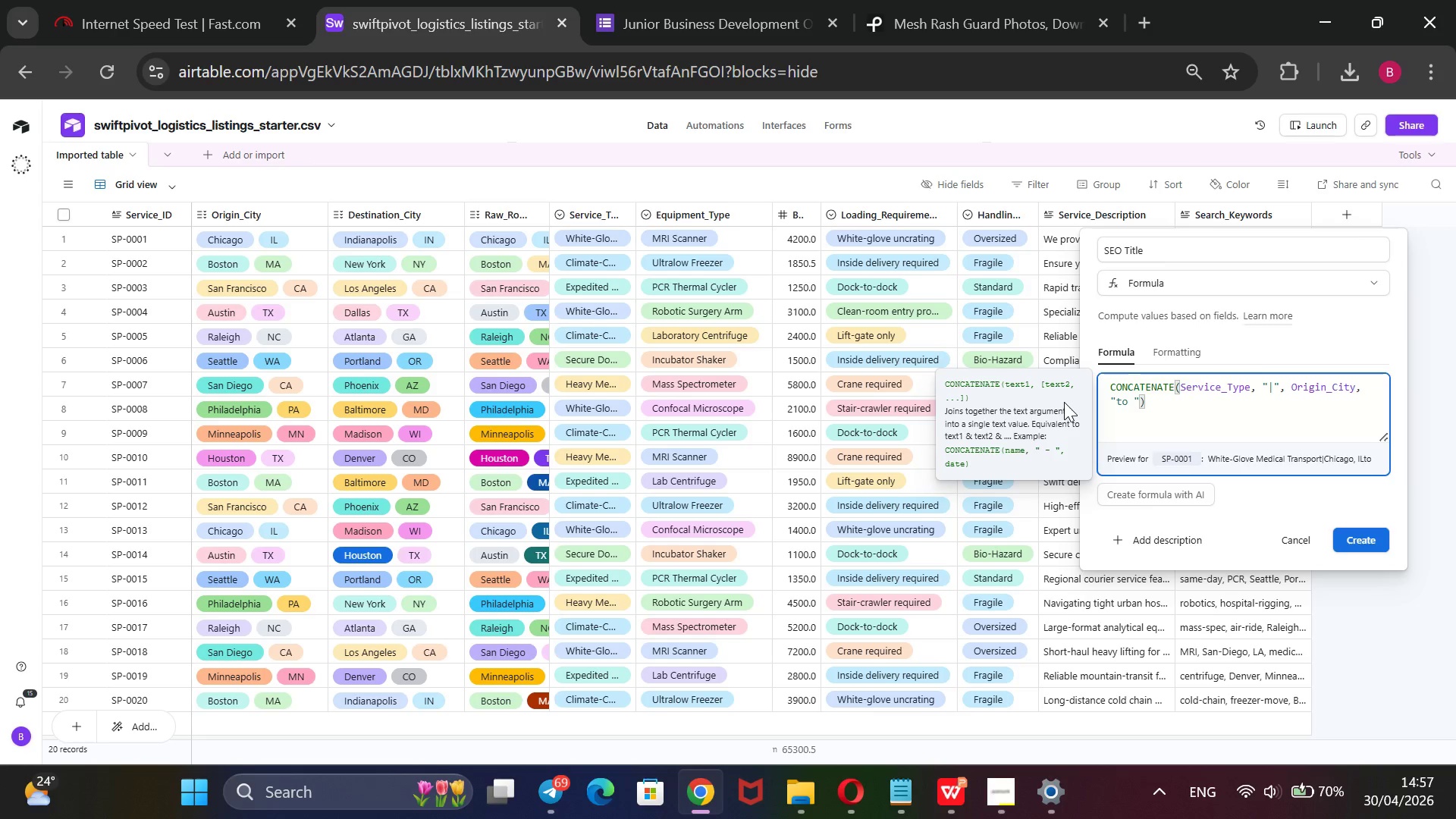 
key(ArrowLeft)
 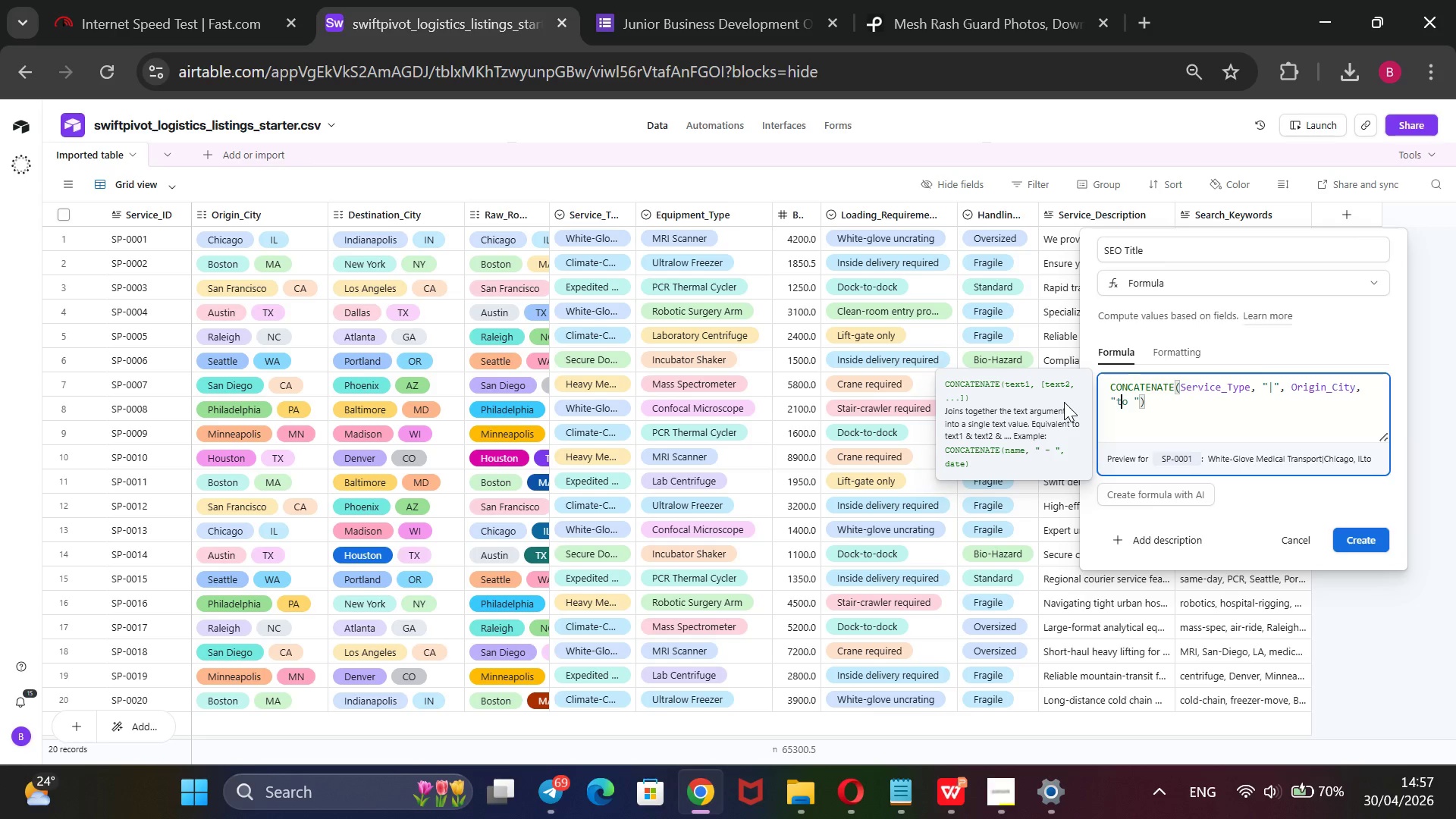 
key(ArrowLeft)
 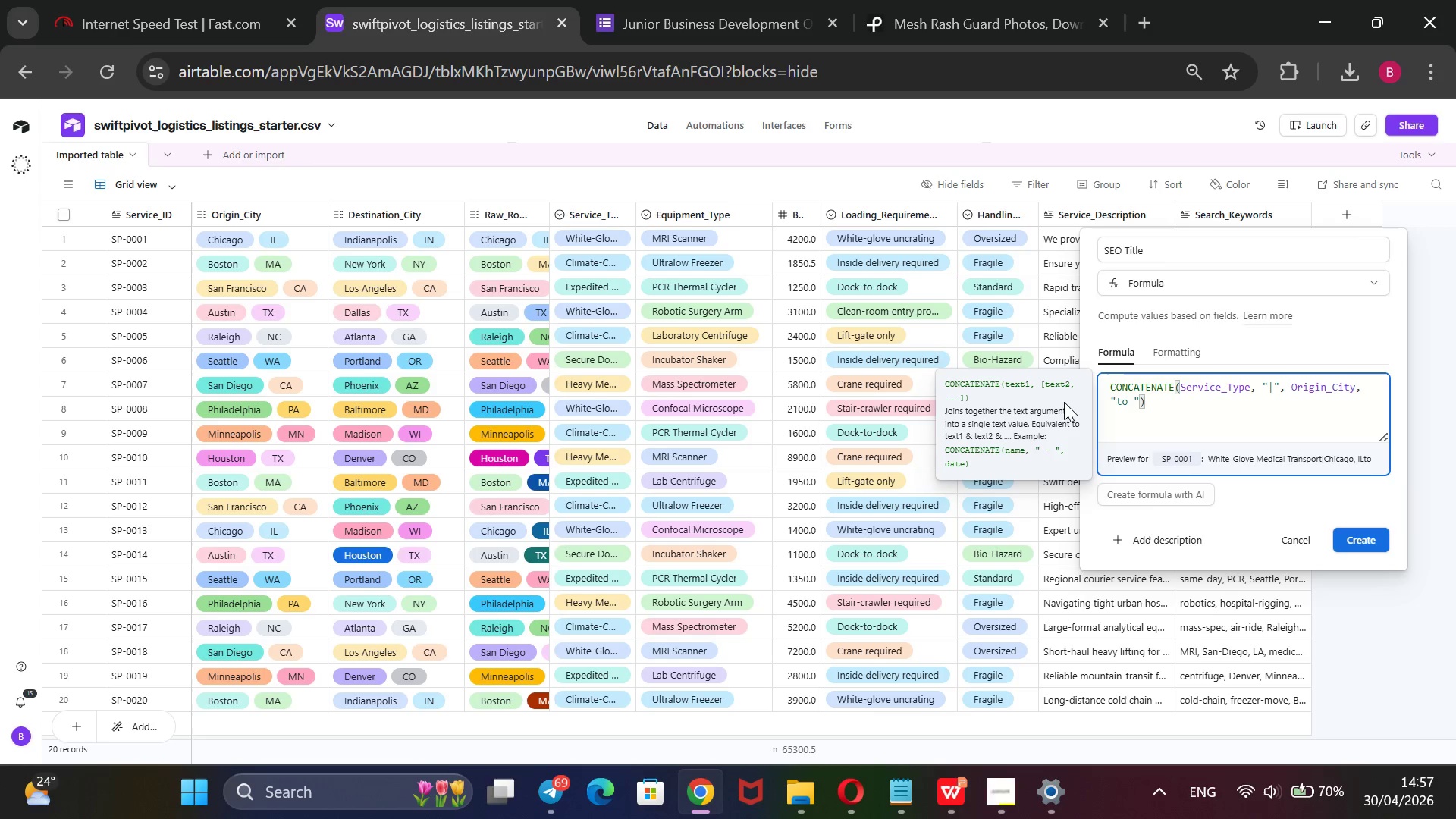 
key(ArrowLeft)
 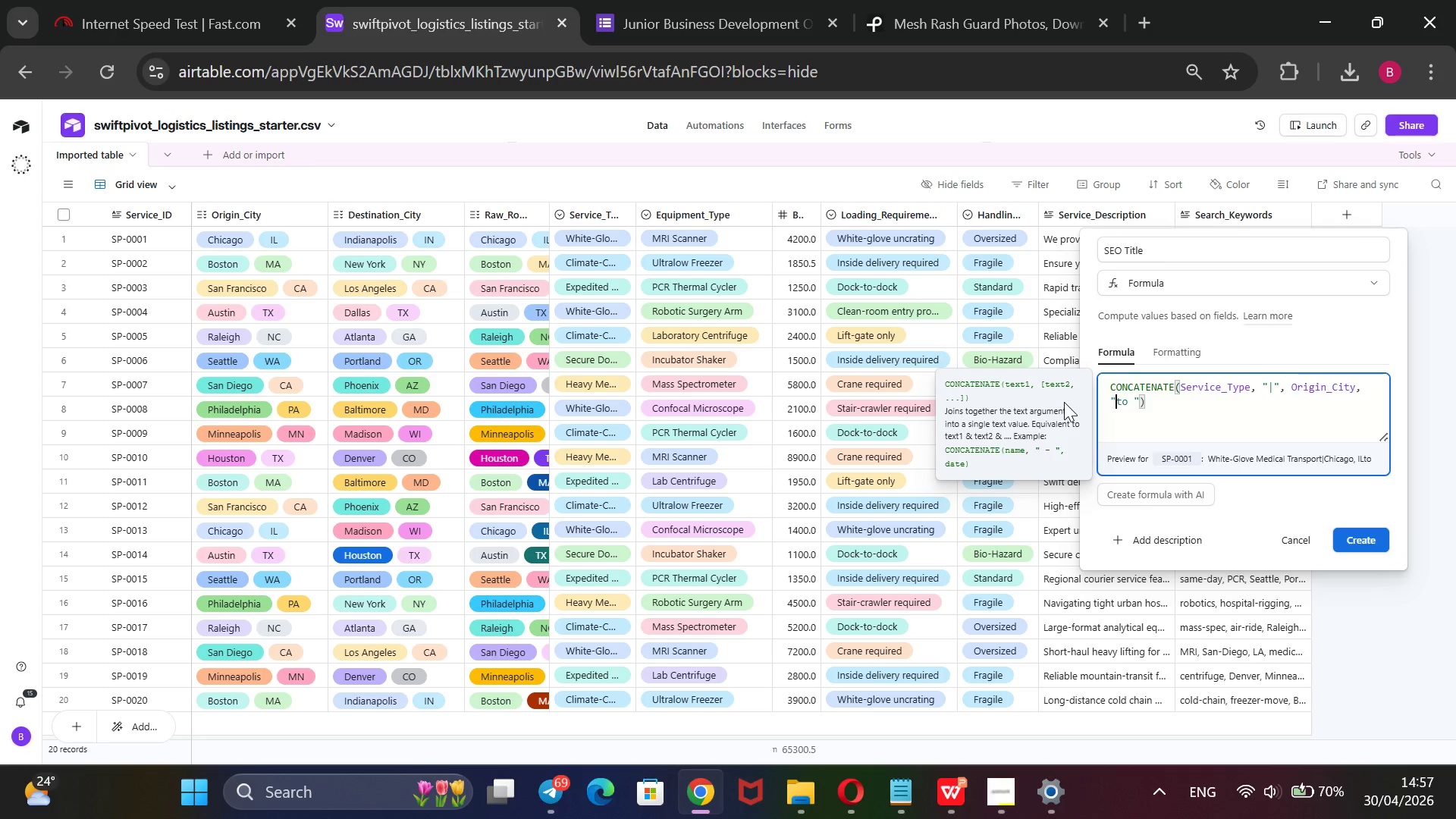 
key(Space)
 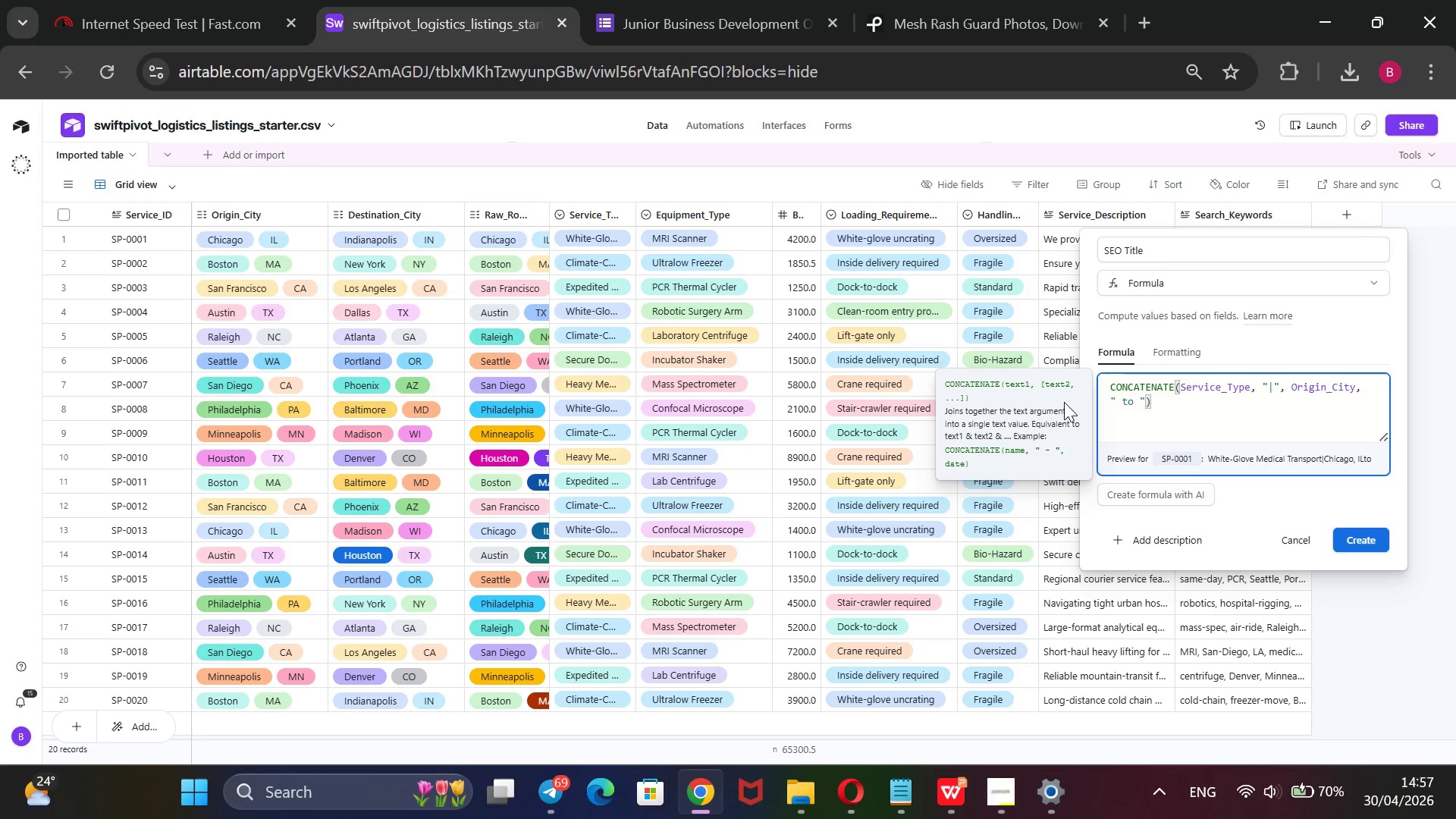 
key(ArrowRight)
 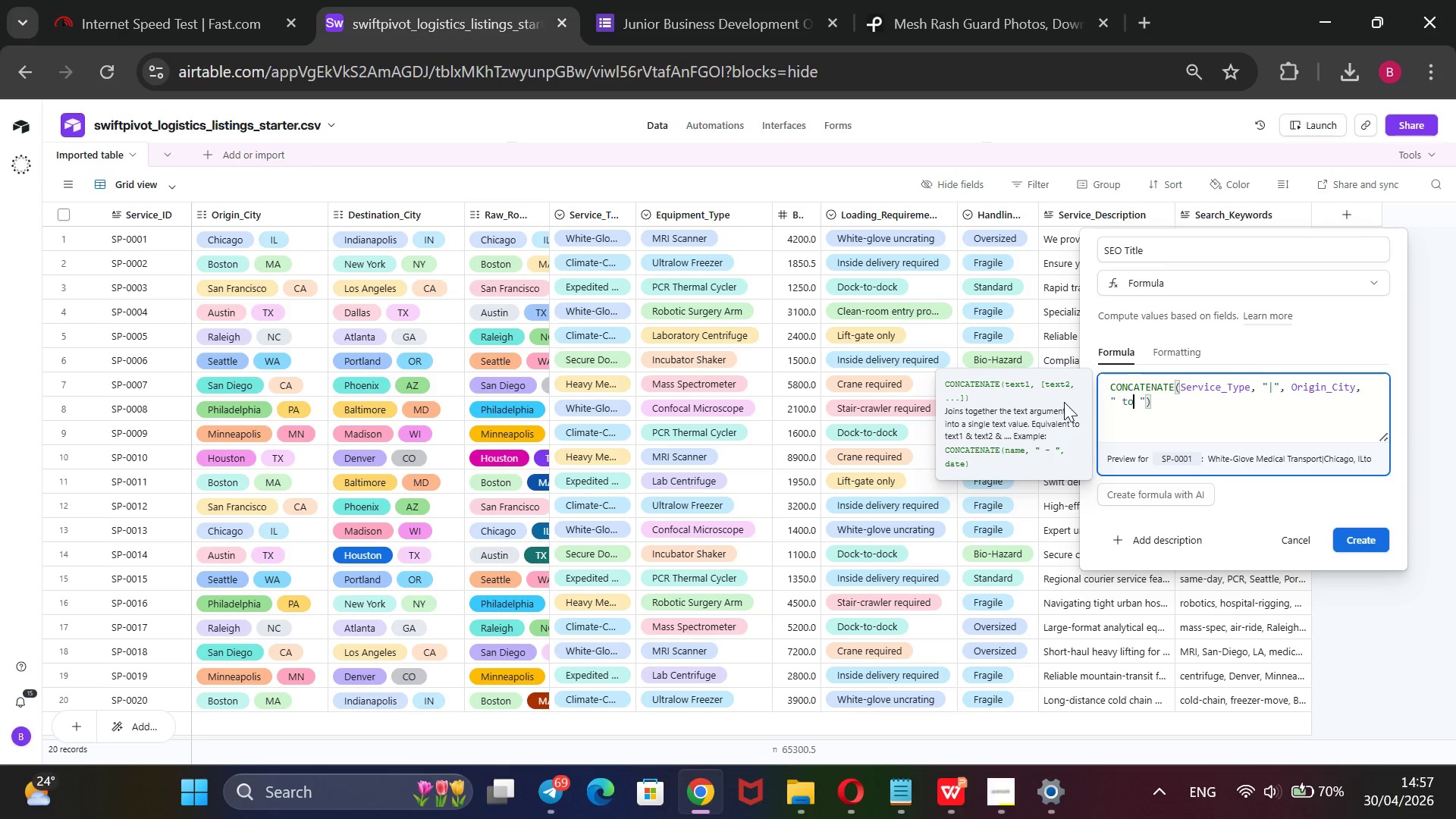 
key(ArrowRight)
 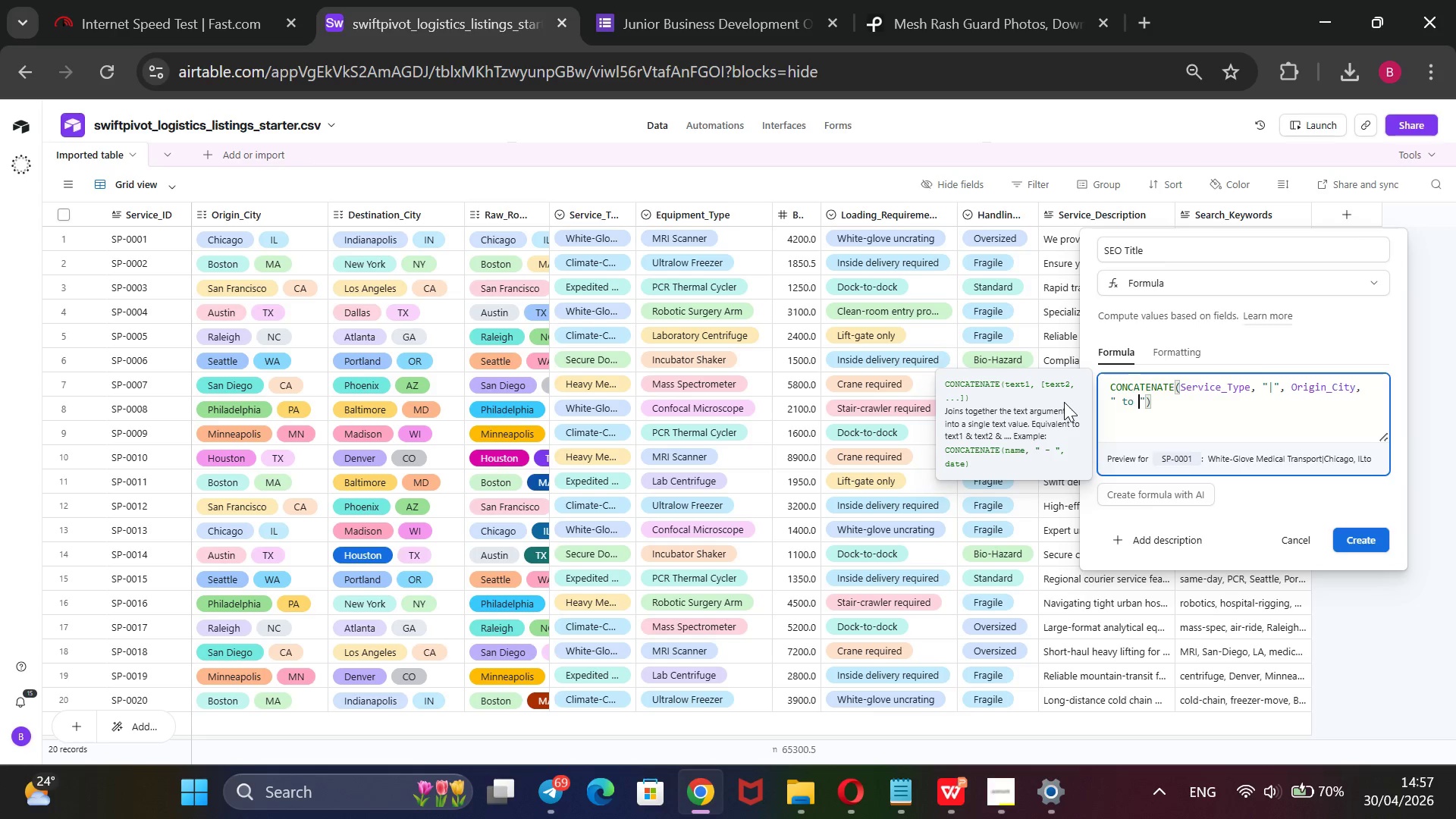 
key(ArrowRight)
 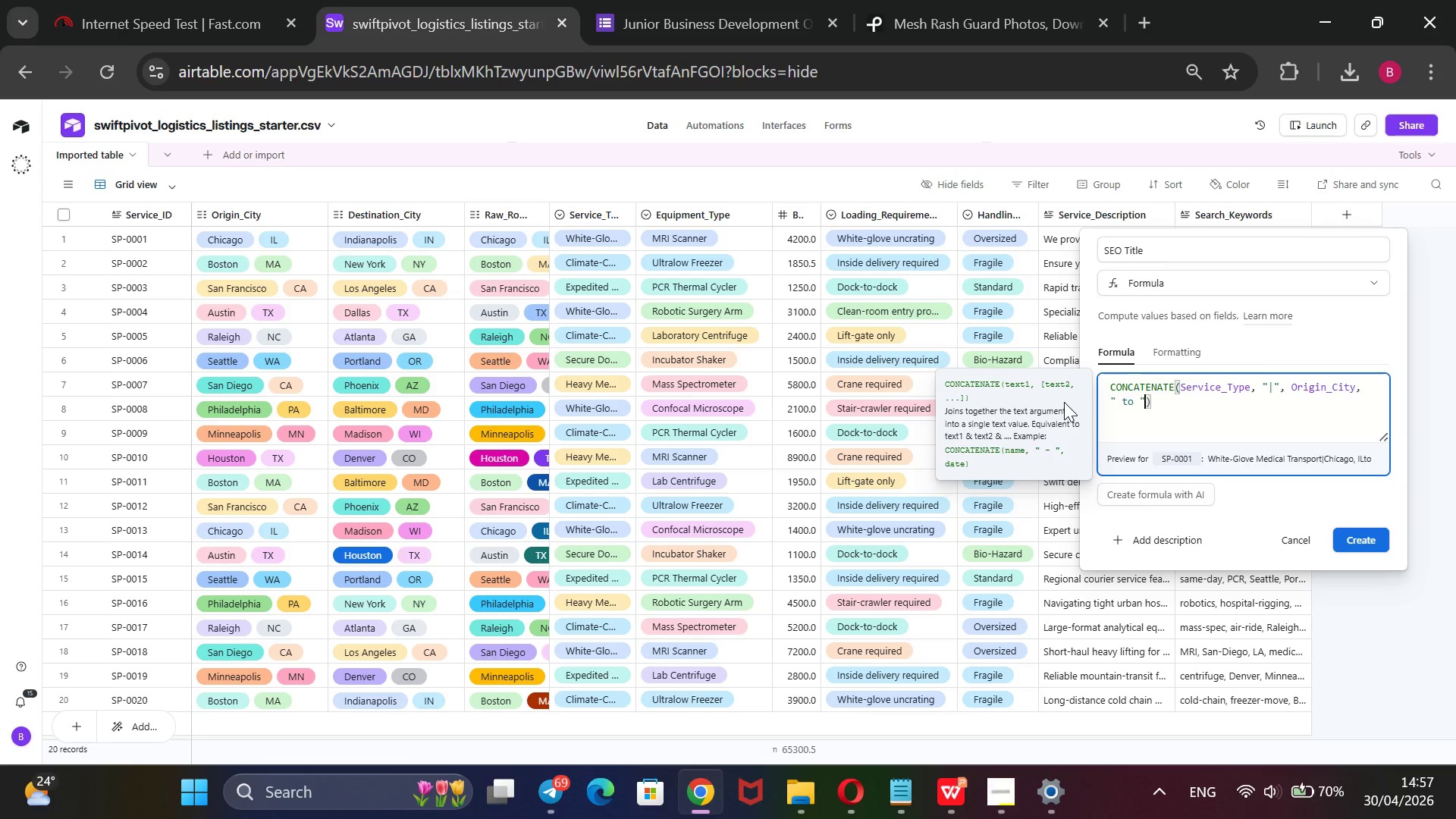 
key(ArrowRight)
 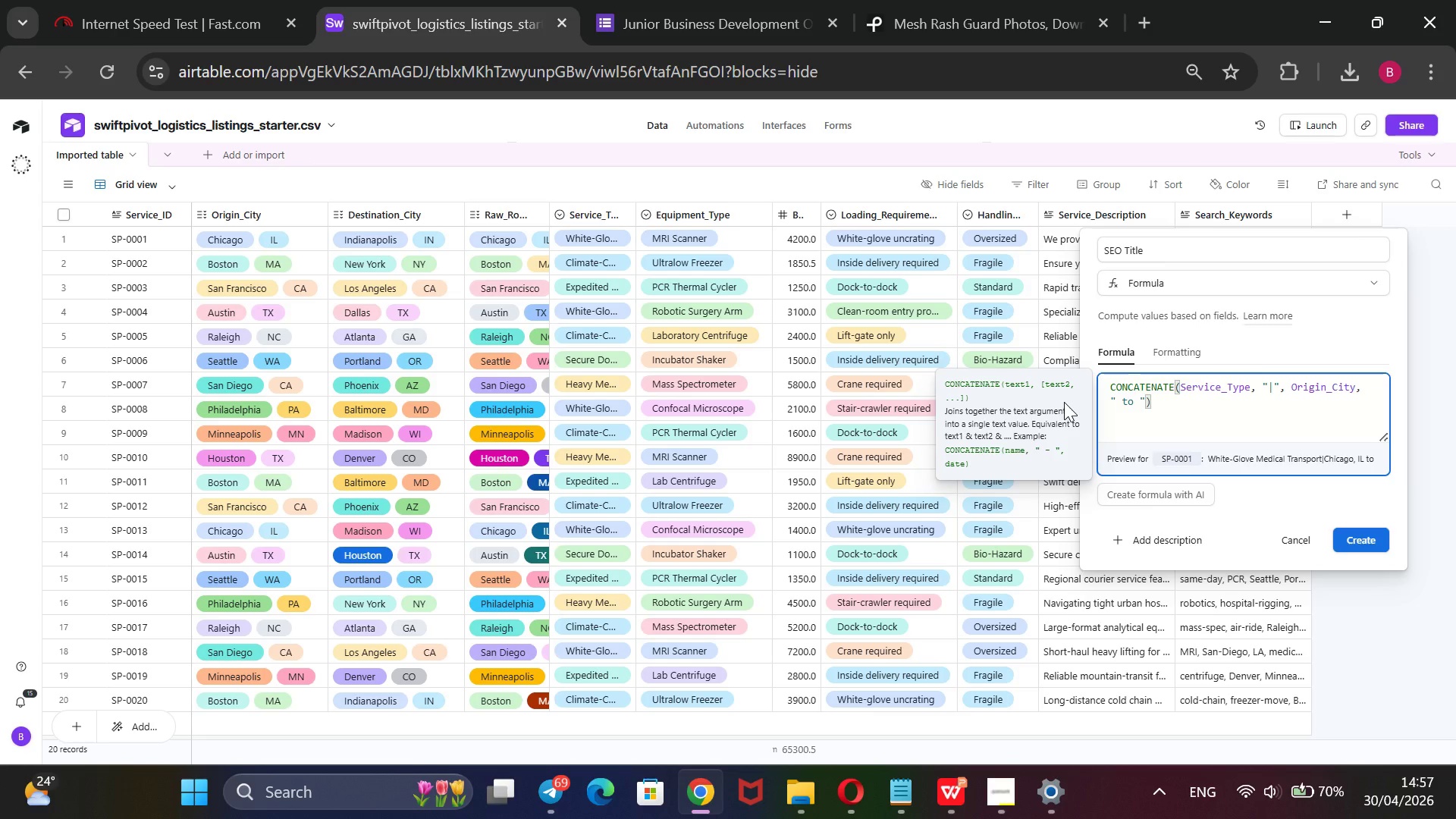 
key(Comma)
 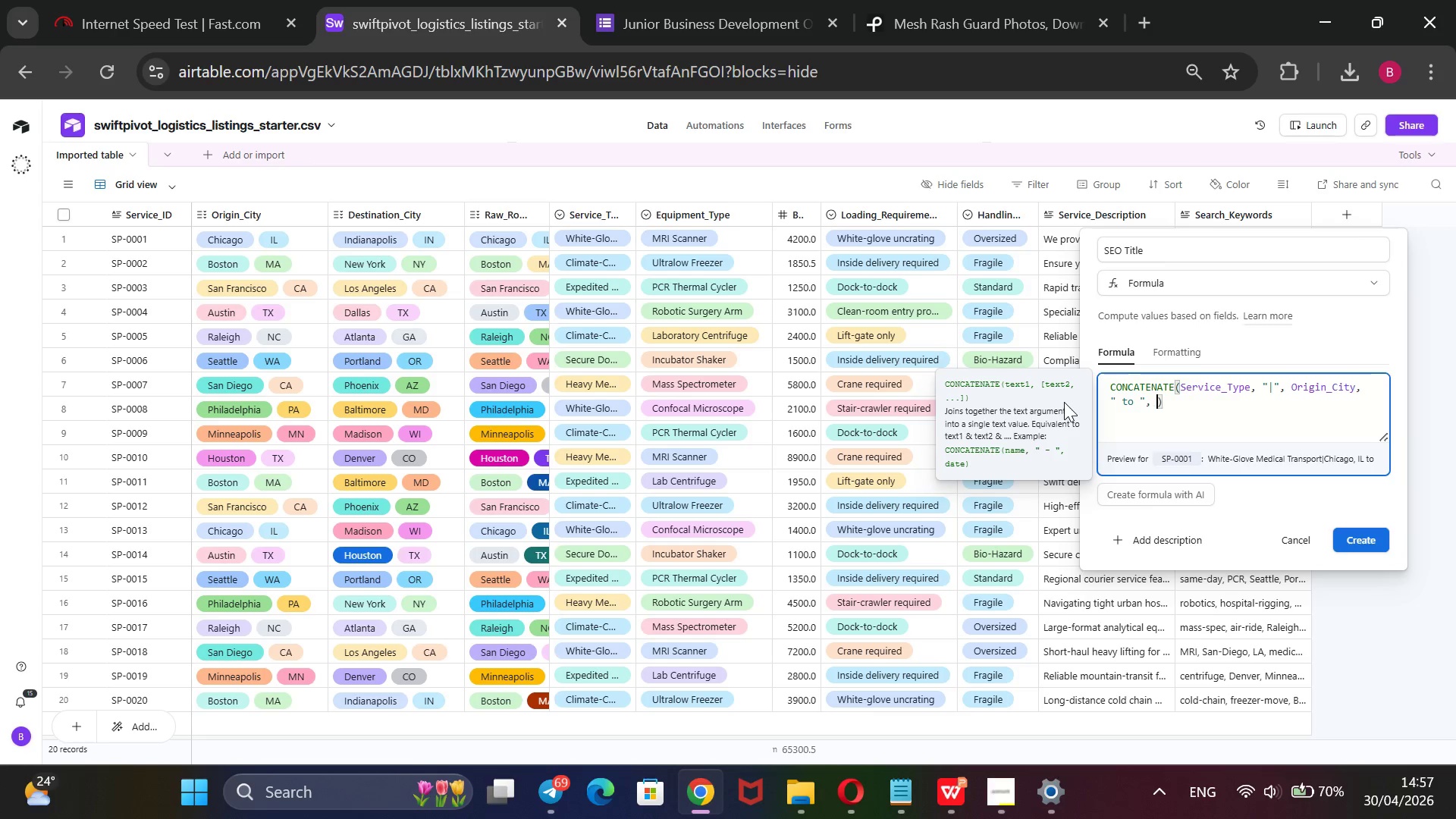 
key(Space)
 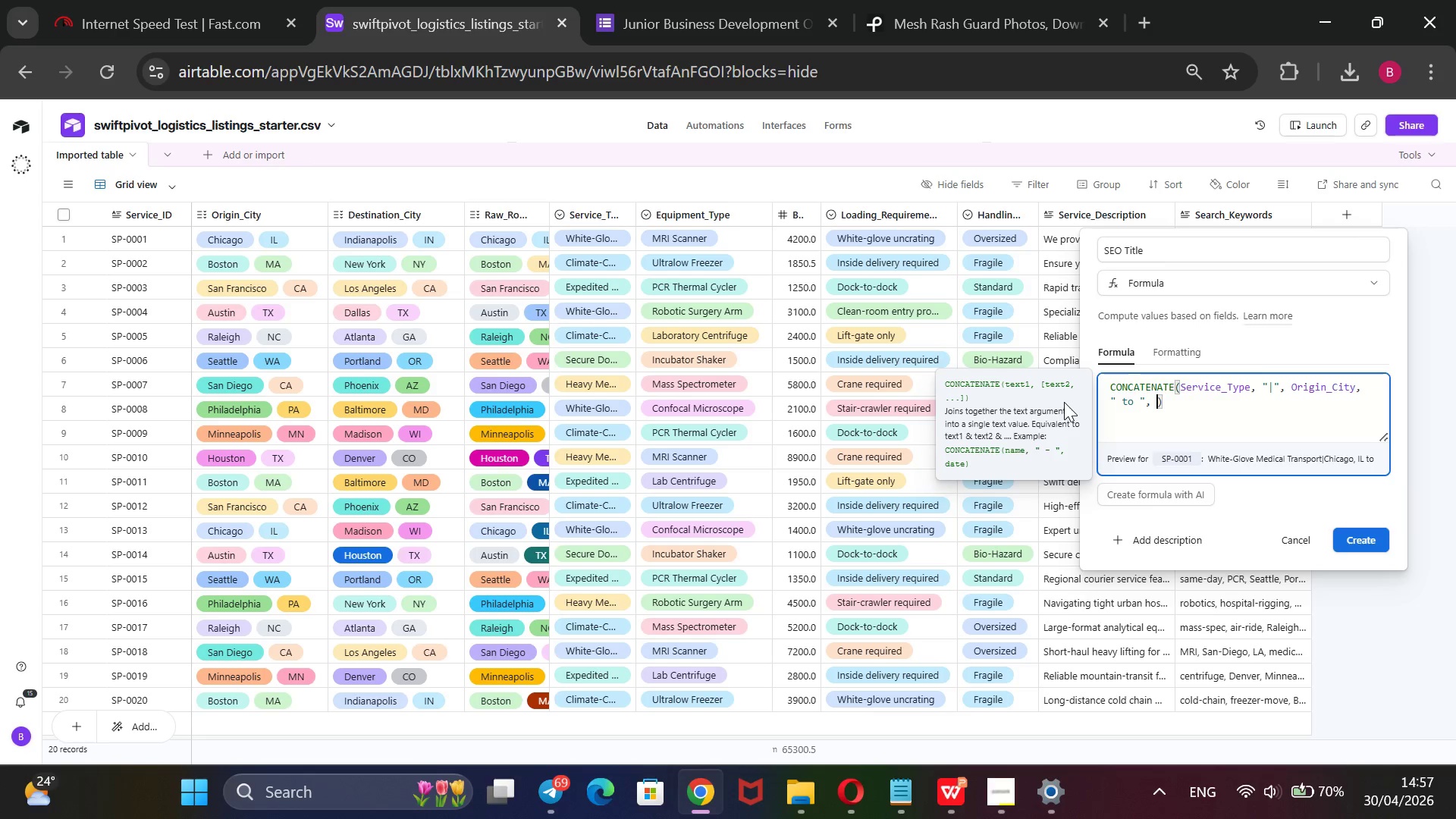 
key(Shift+BracketLeft)
 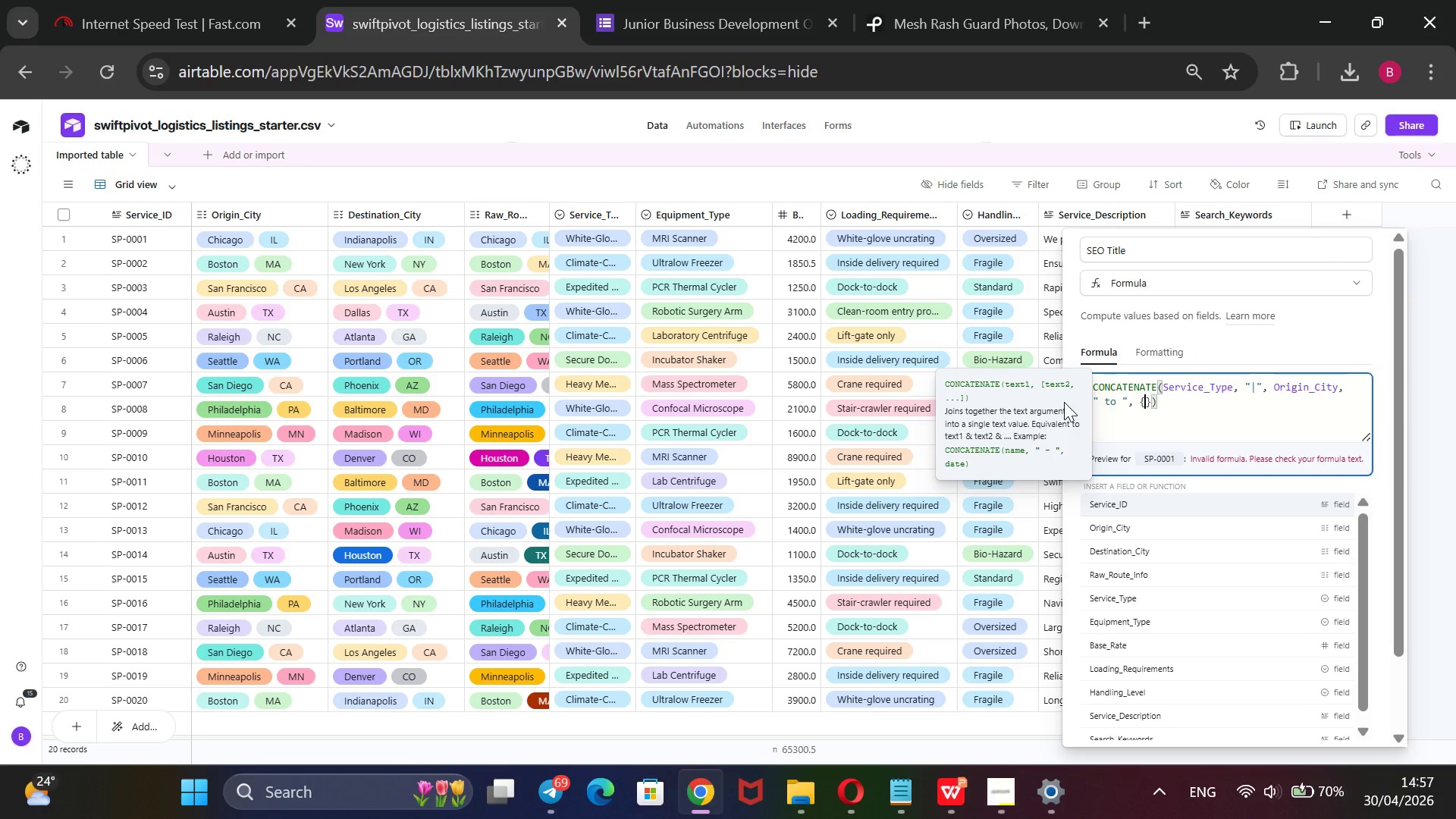 
key(ArrowDown)
 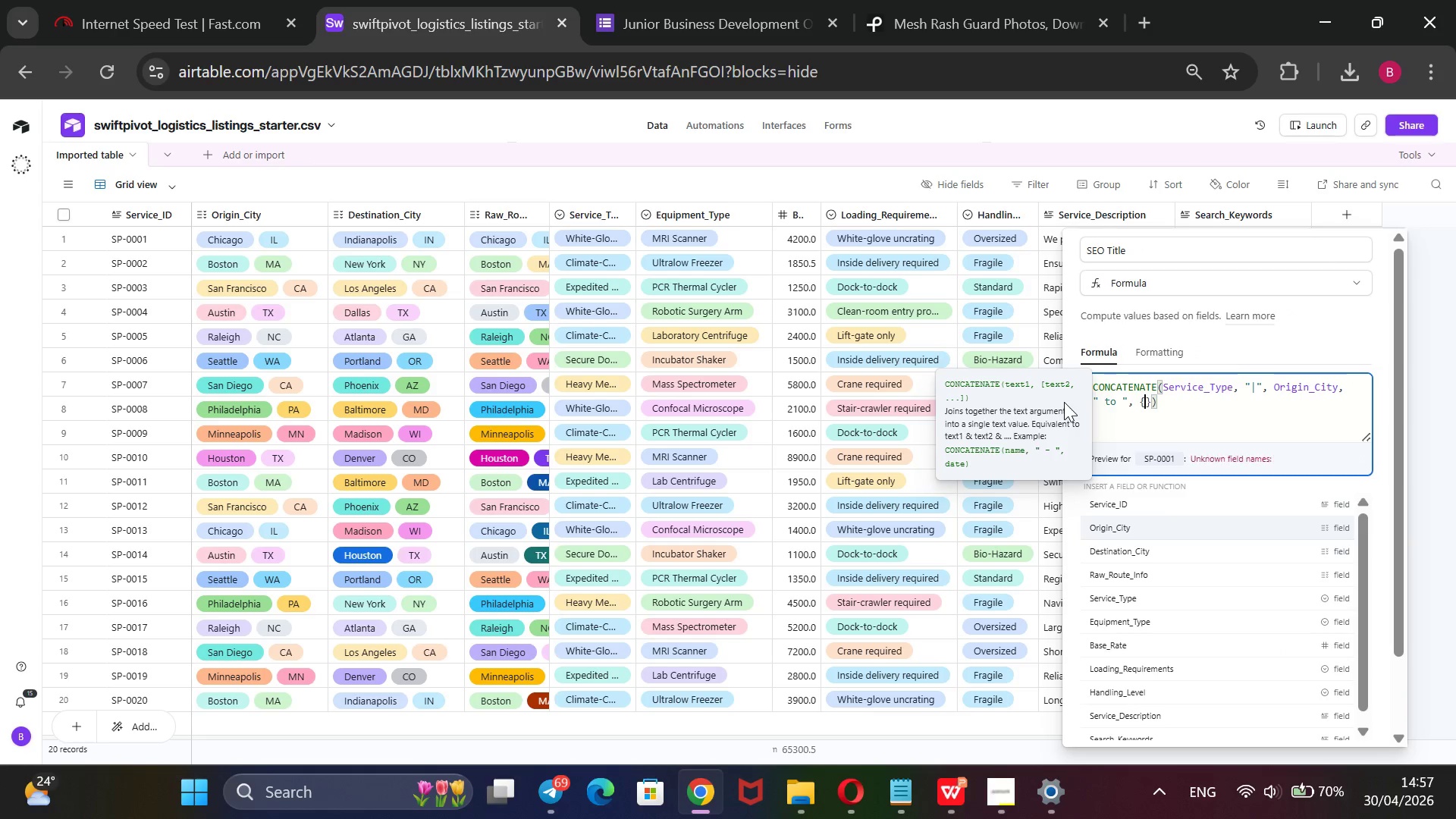 
key(ArrowDown)
 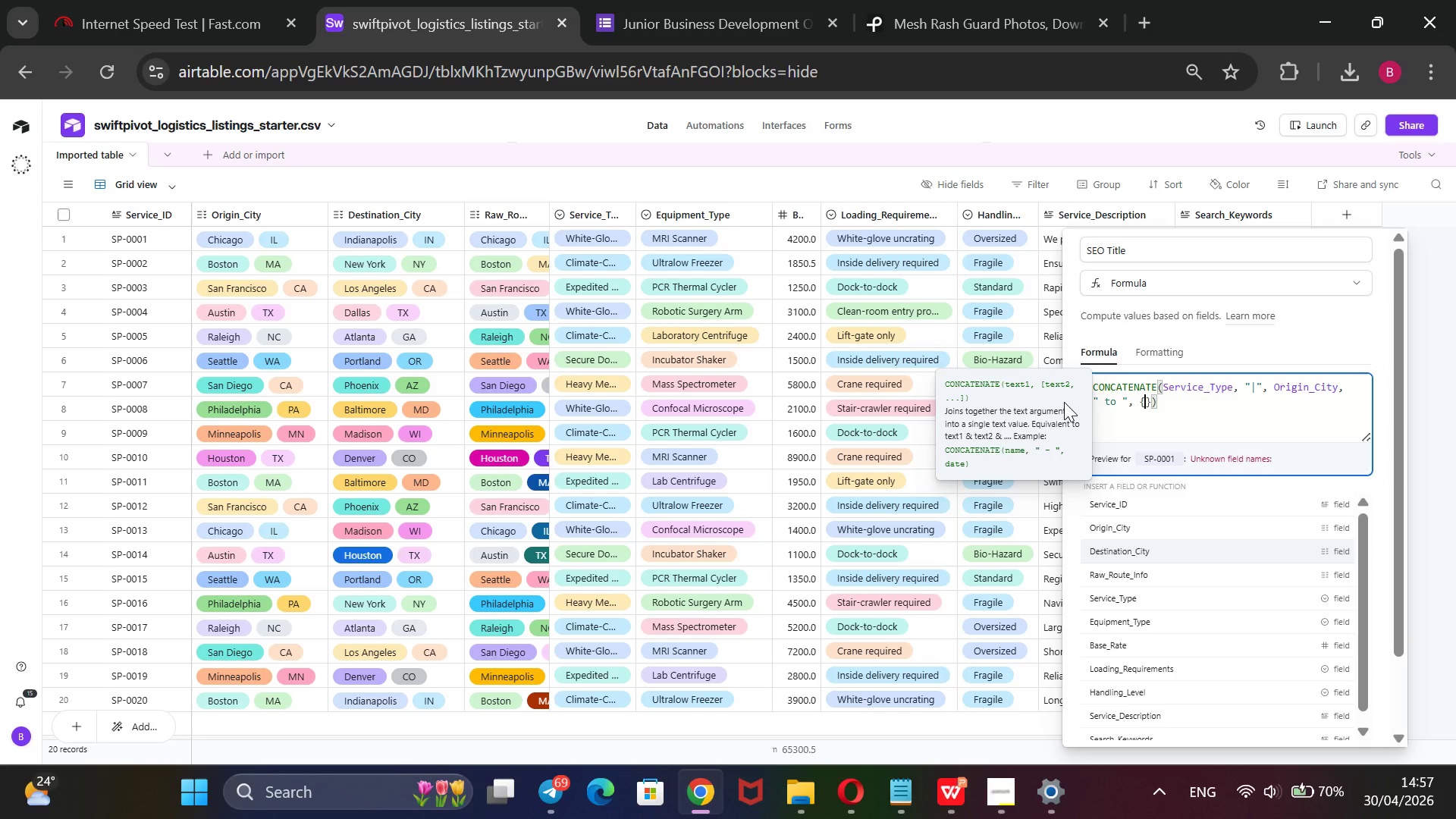 
key(Enter)
 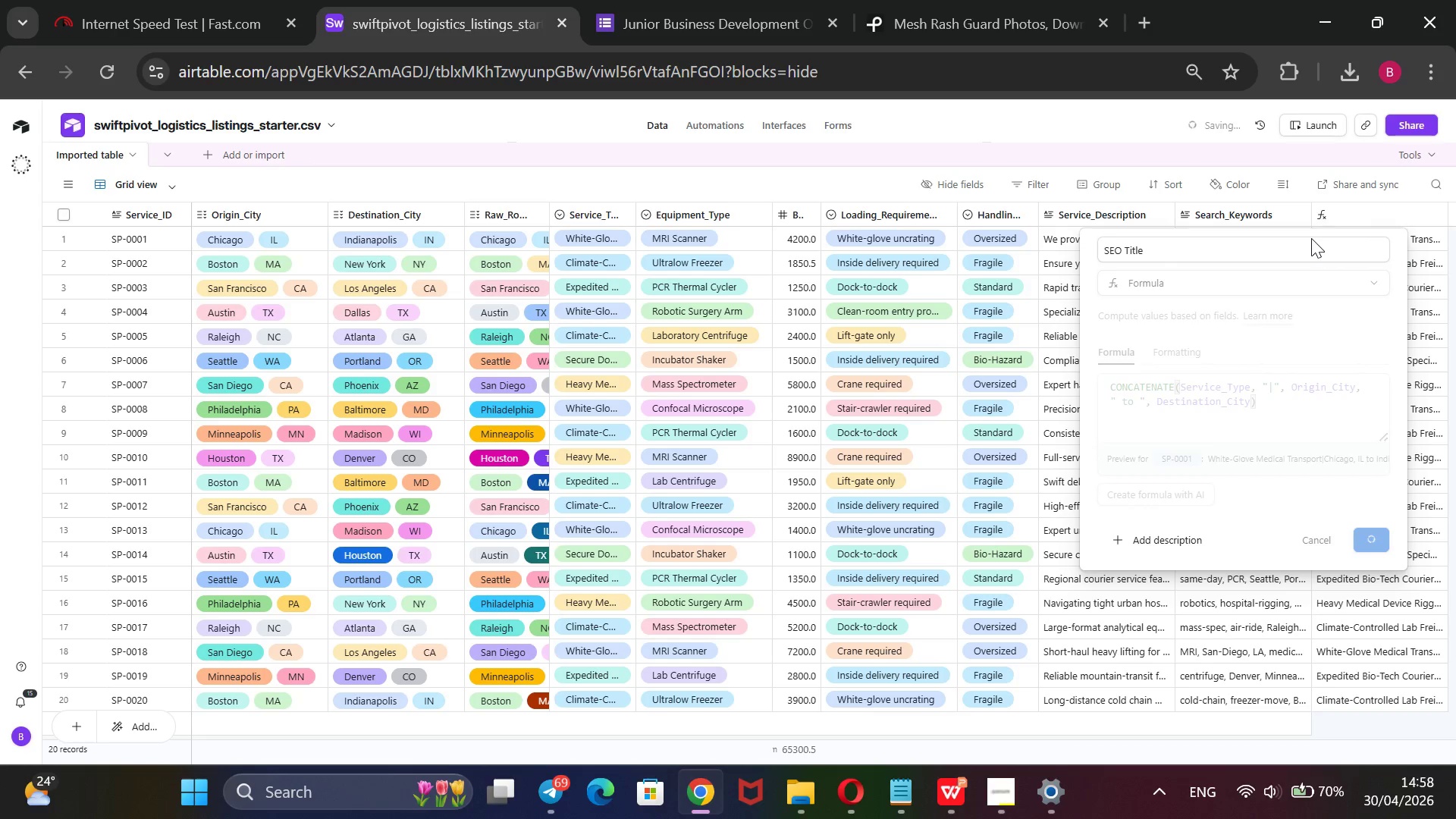 
wait(14.61)
 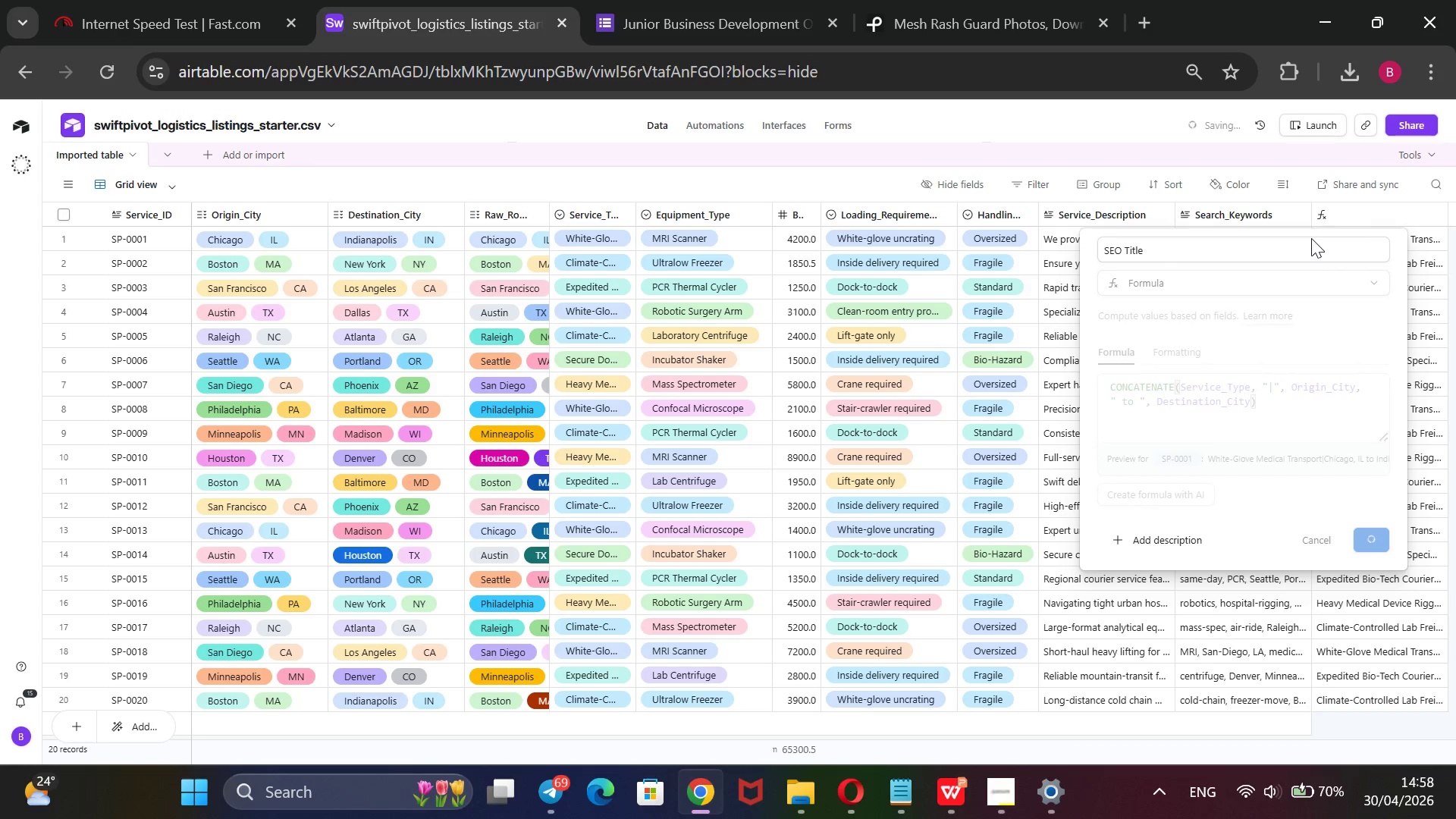 
double_click([1316, 240])
 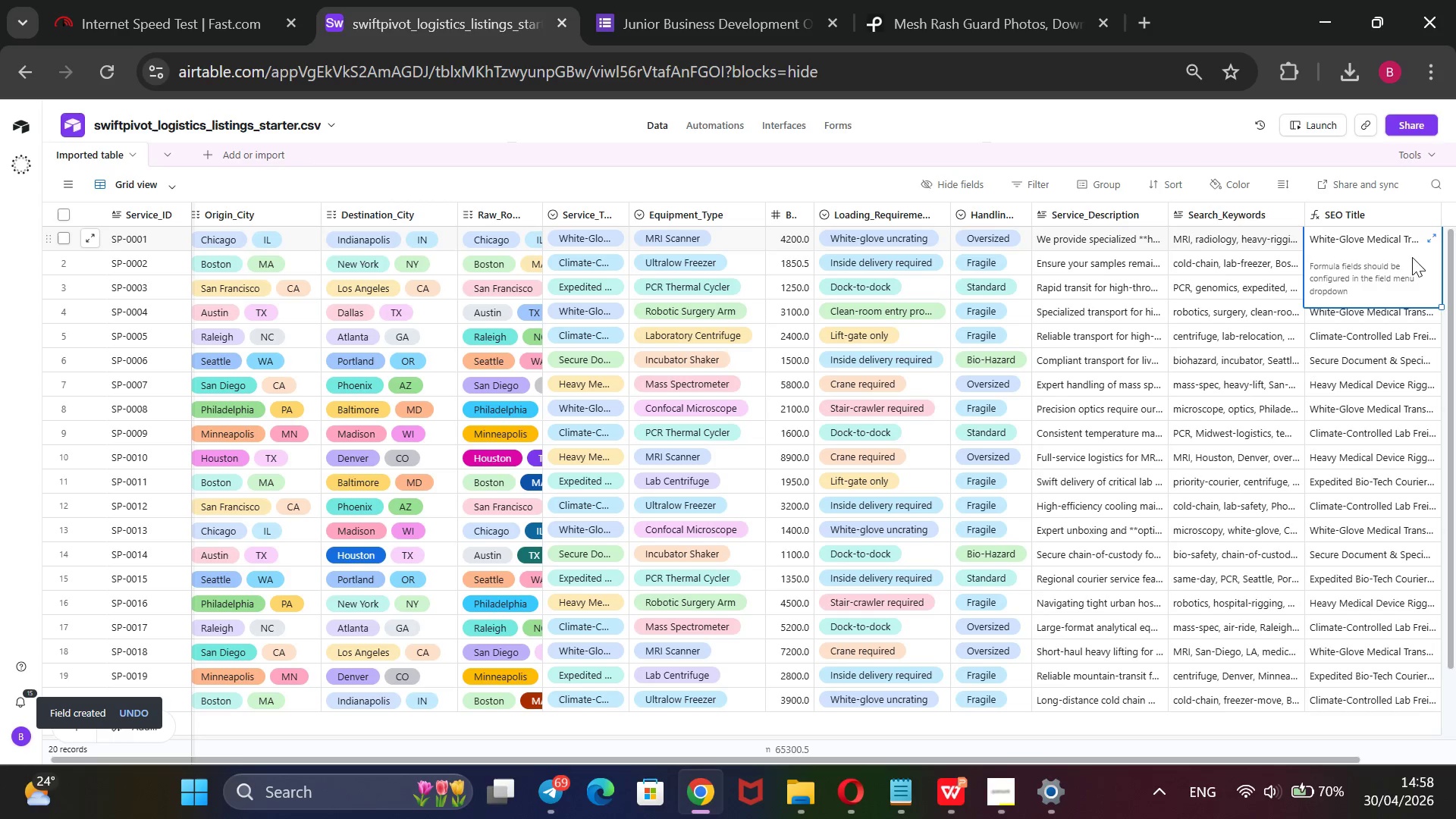 
wait(10.86)
 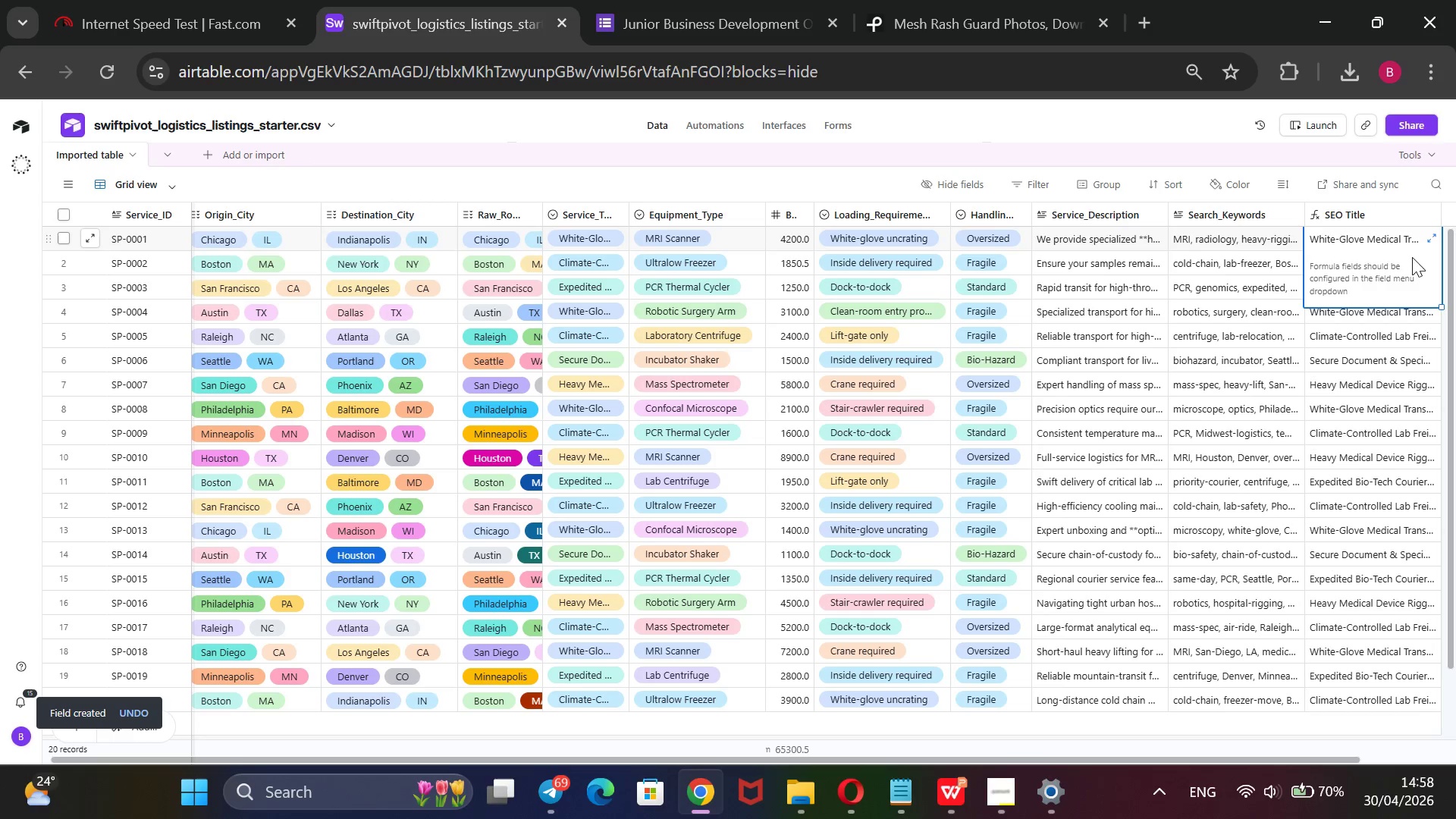 
scroll: coordinate [1266, 381], scroll_direction: down, amount: 5.0
 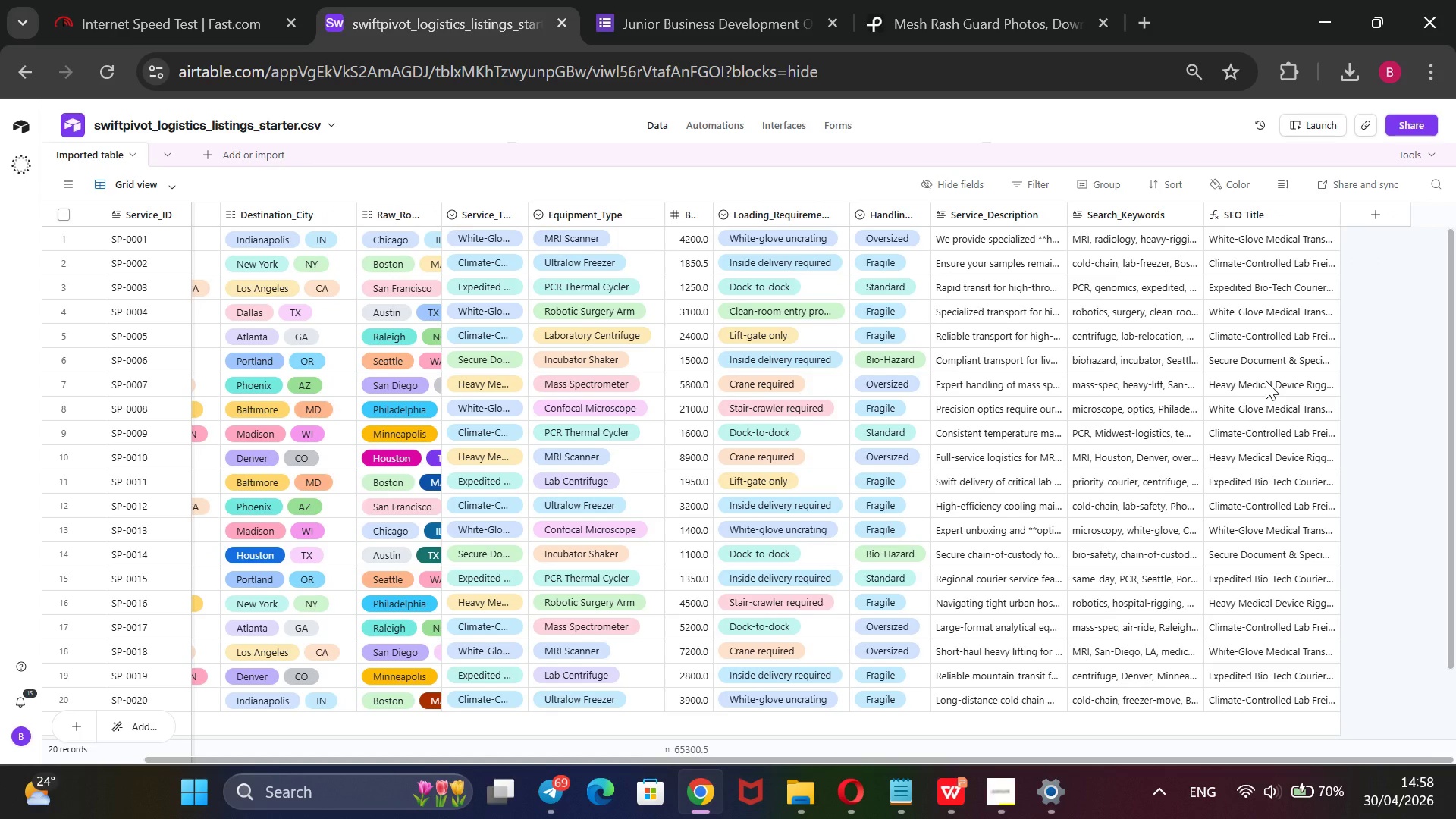 
scroll: coordinate [1266, 381], scroll_direction: none, amount: 0.0
 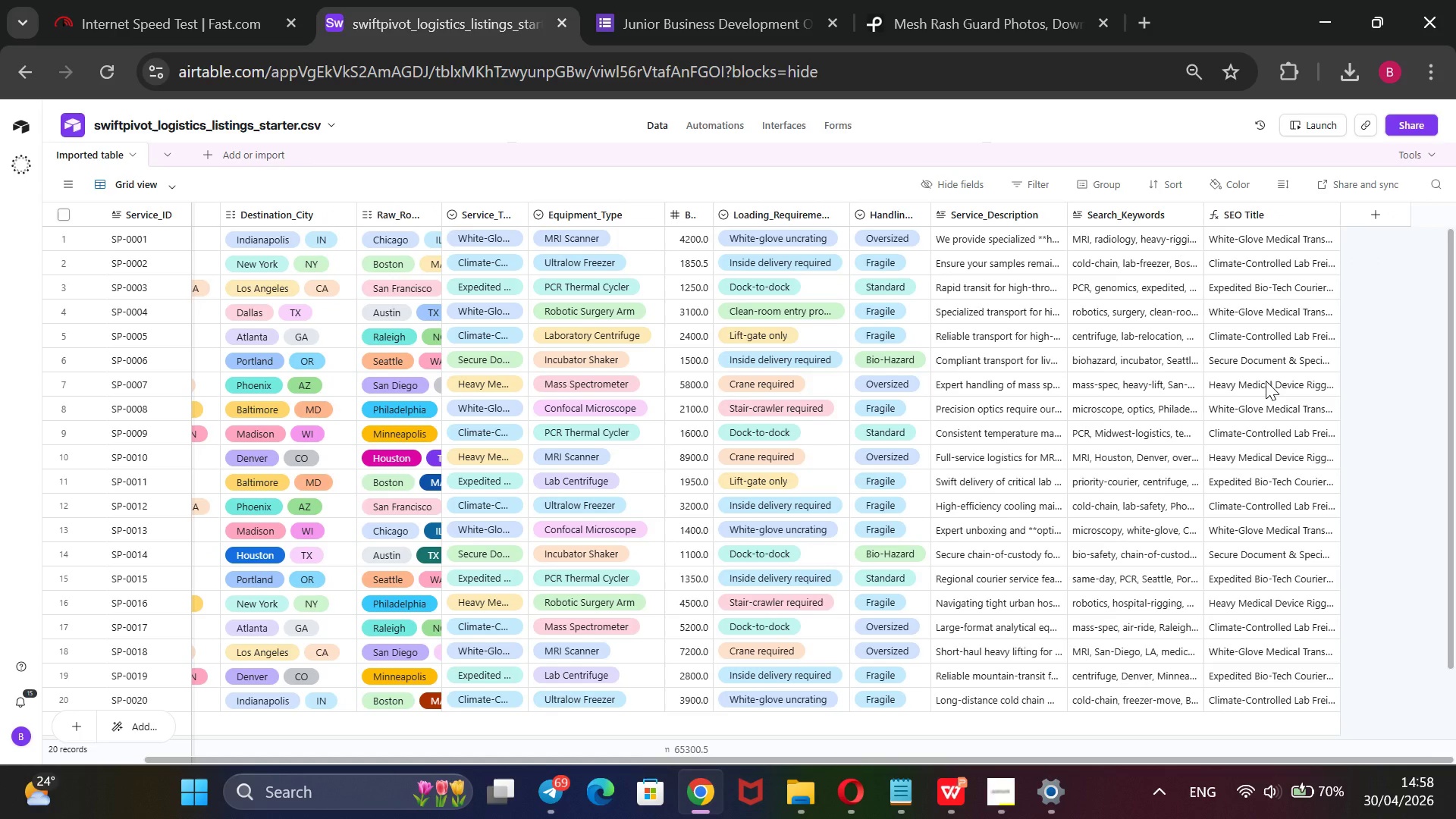 
scroll: coordinate [1266, 381], scroll_direction: down, amount: 4.0
 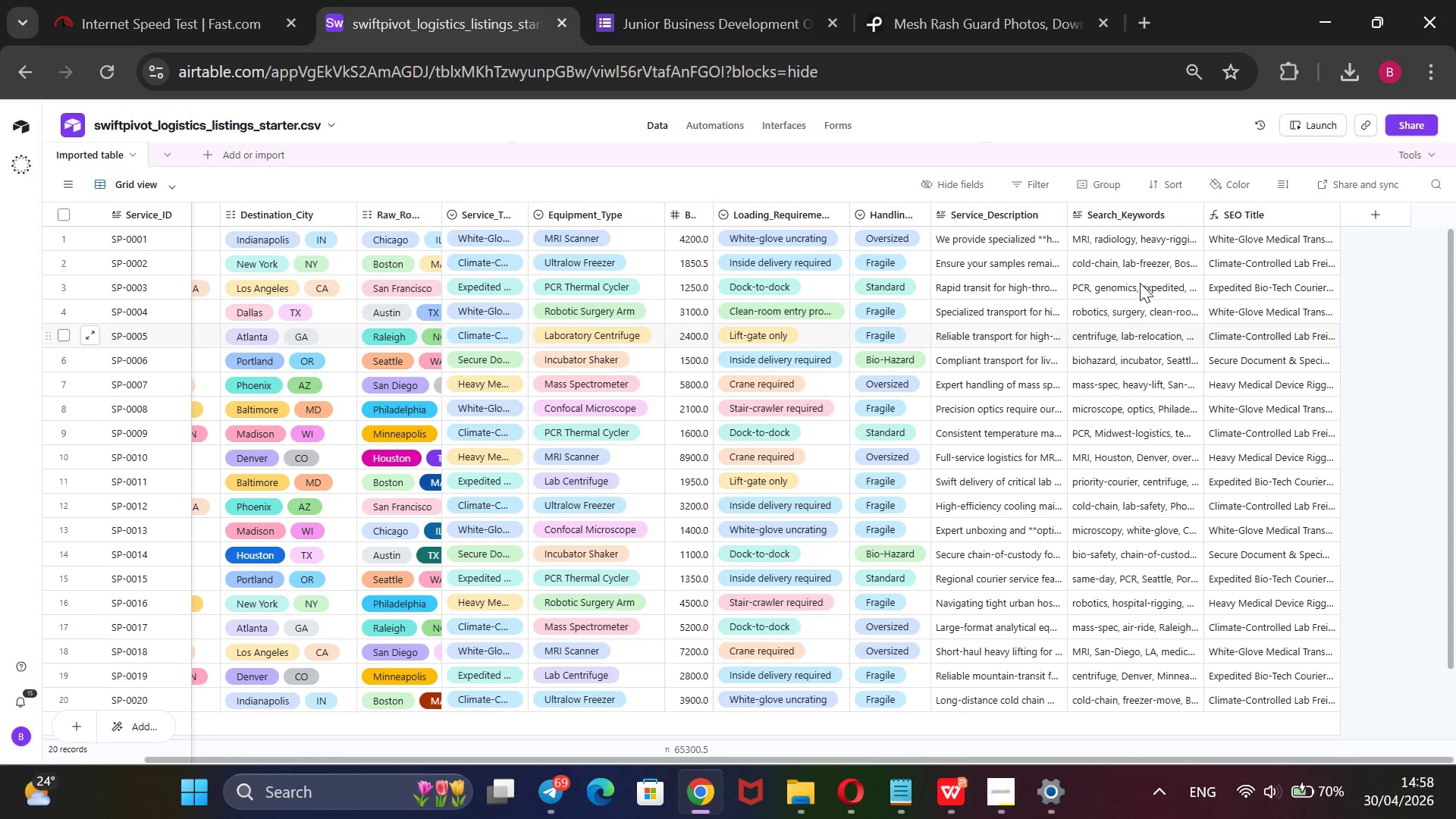 
wait(5.48)
 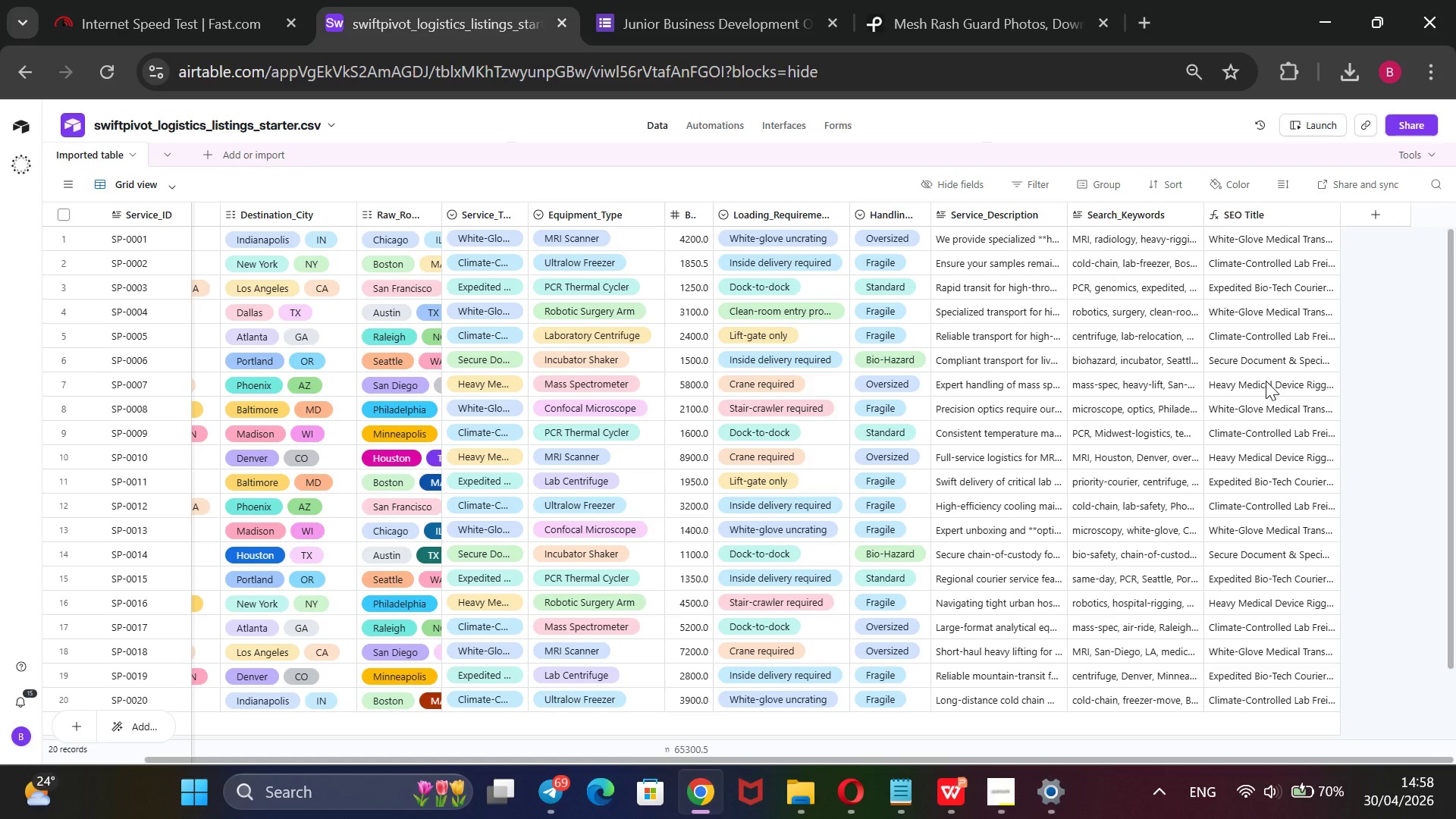 
left_click([1360, 214])
 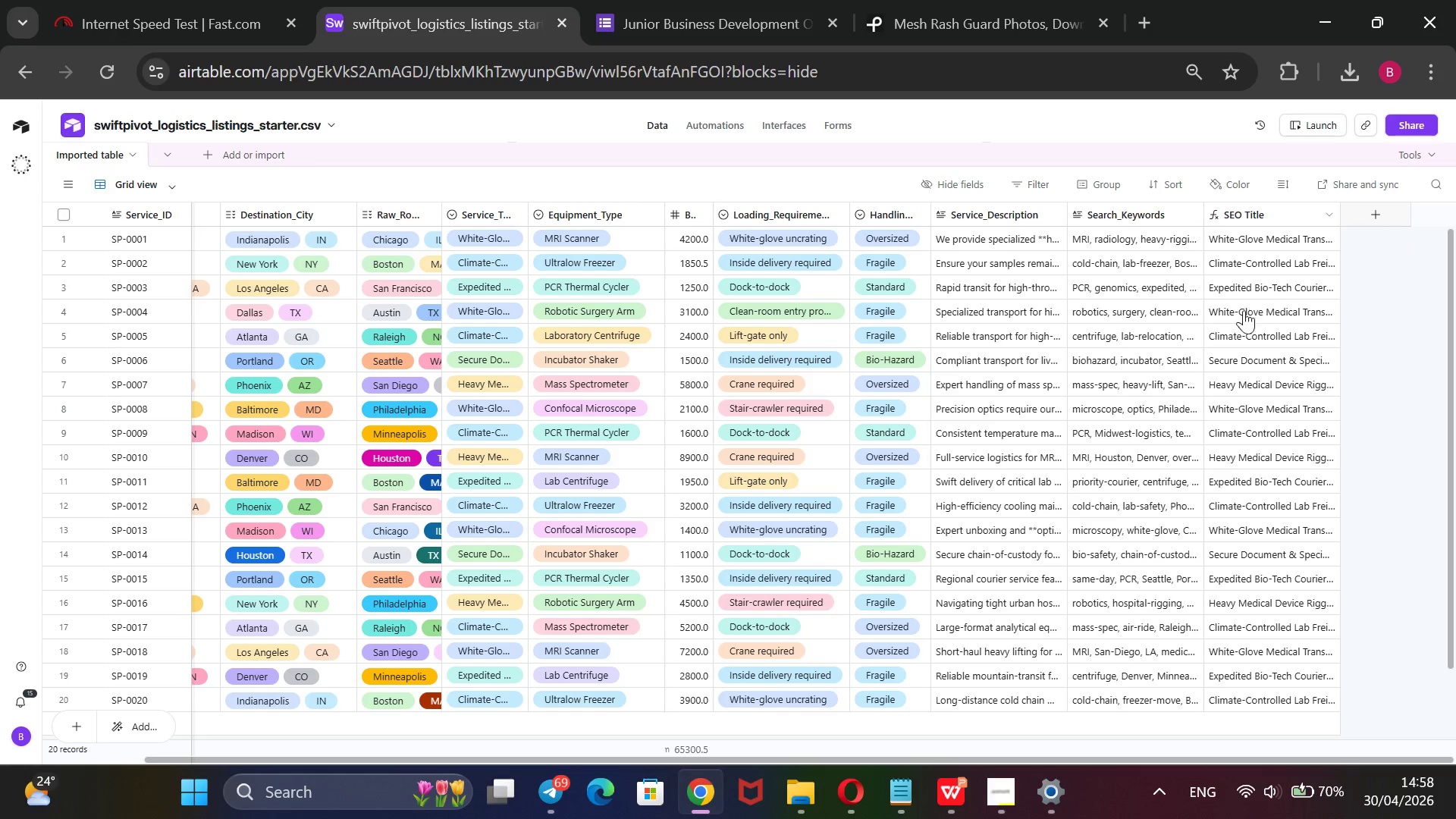 
mouse_move([1108, 548])
 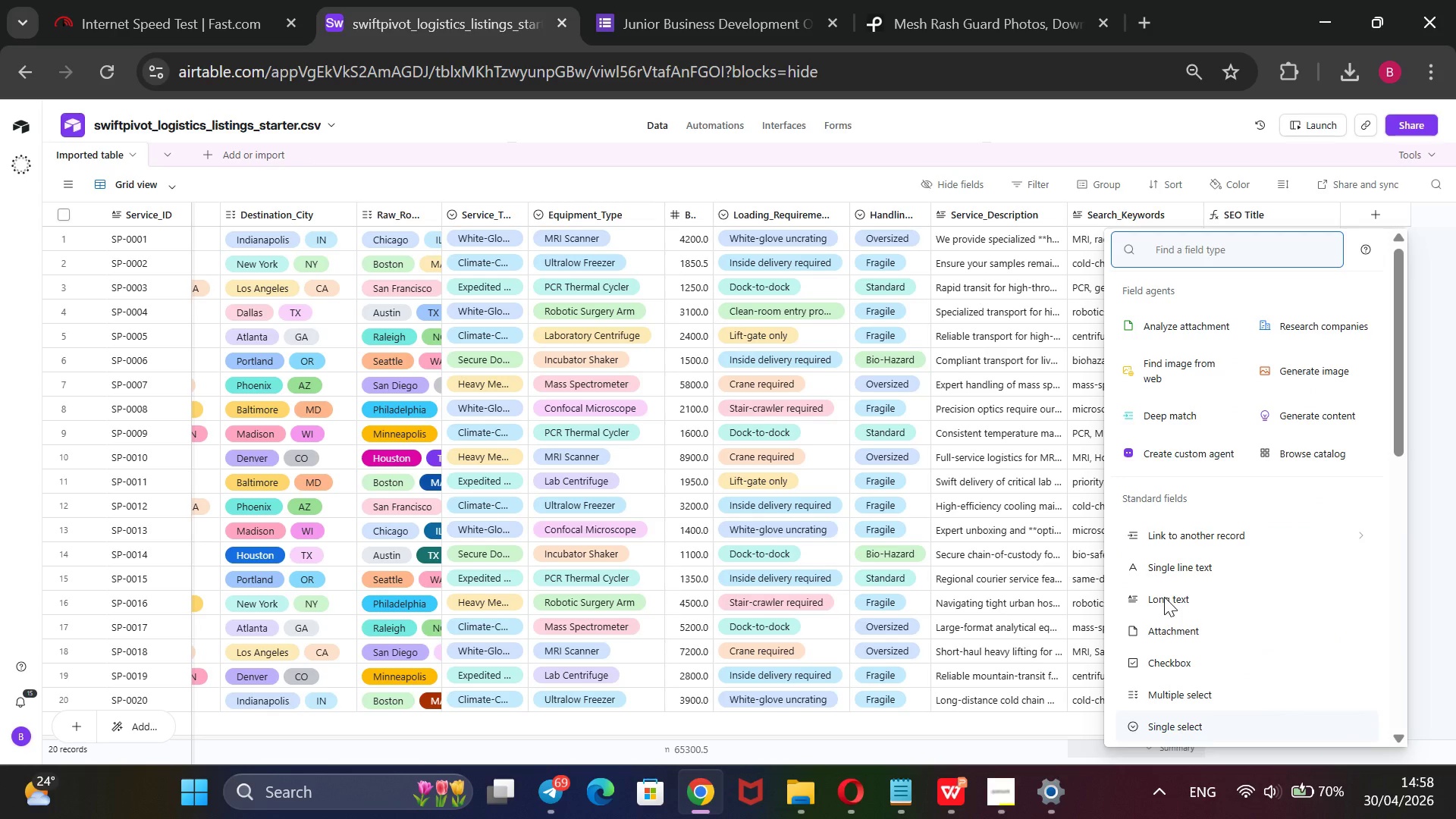 
left_click([1159, 597])
 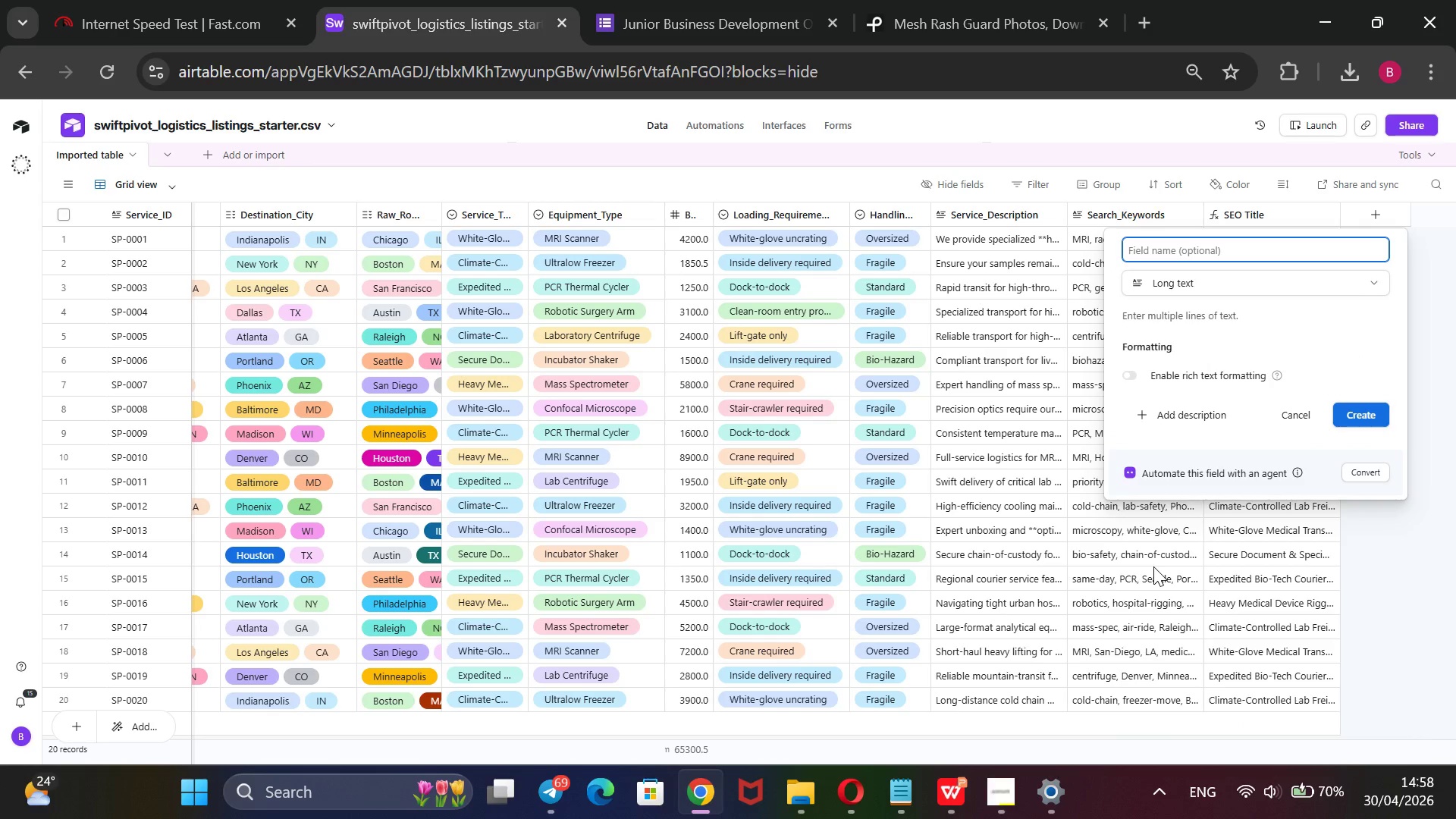 
type(Optimized Serive Desci)
key(Backspace)
type(r)
 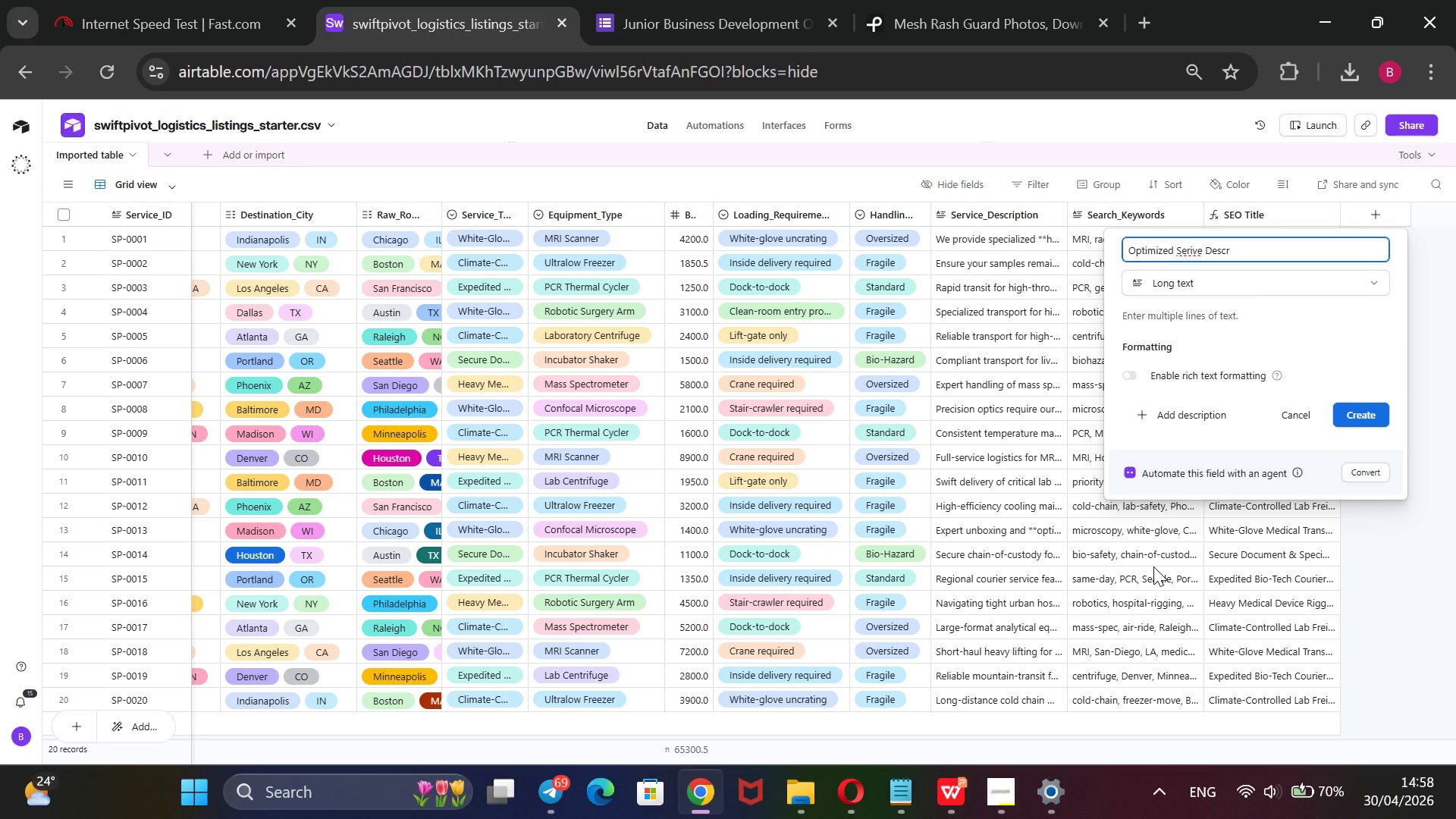 
hold_key(key=ArrowLeft, duration=0.88)
 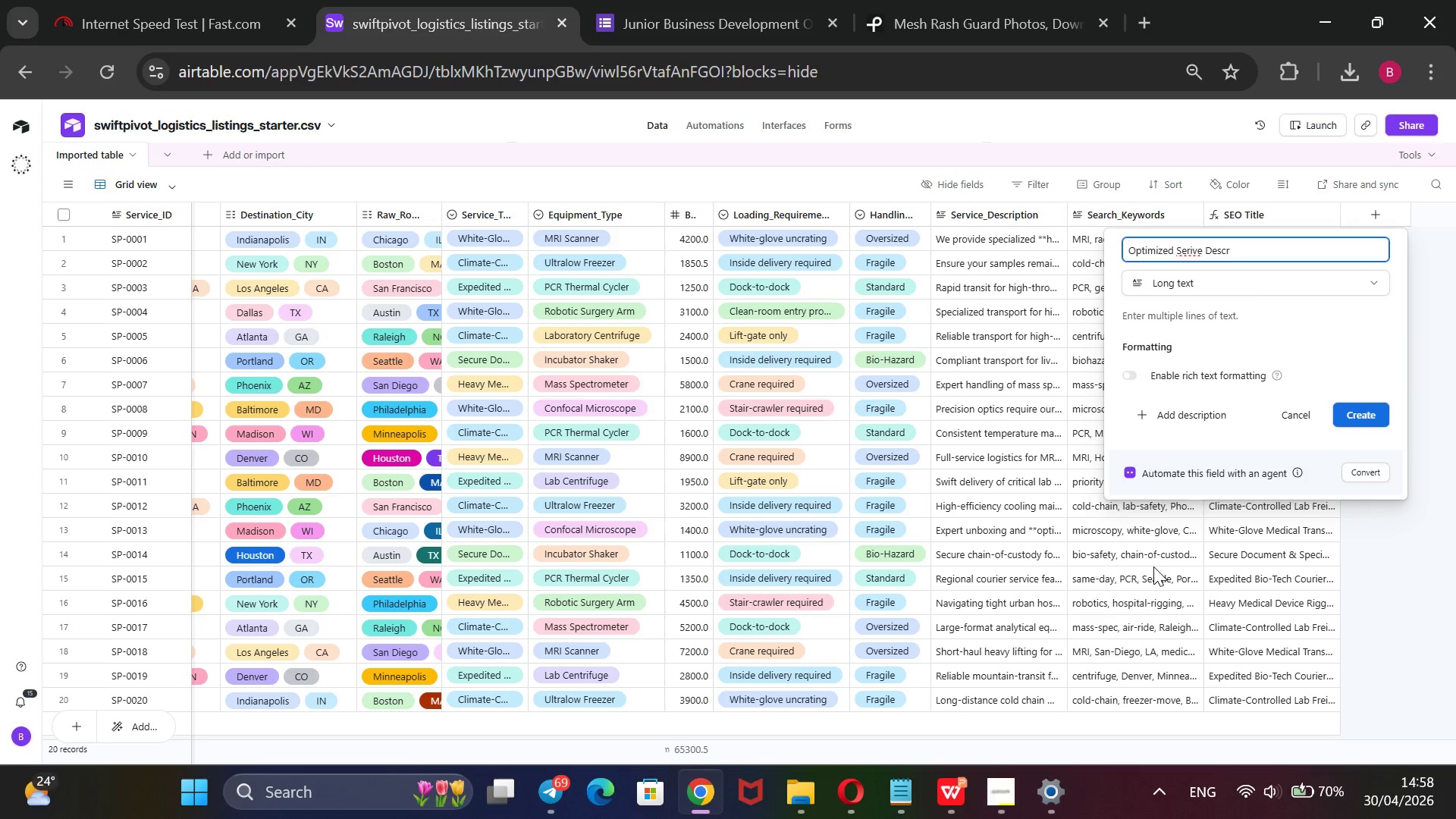 
hold_key(key=ArrowLeft, duration=3.02)
 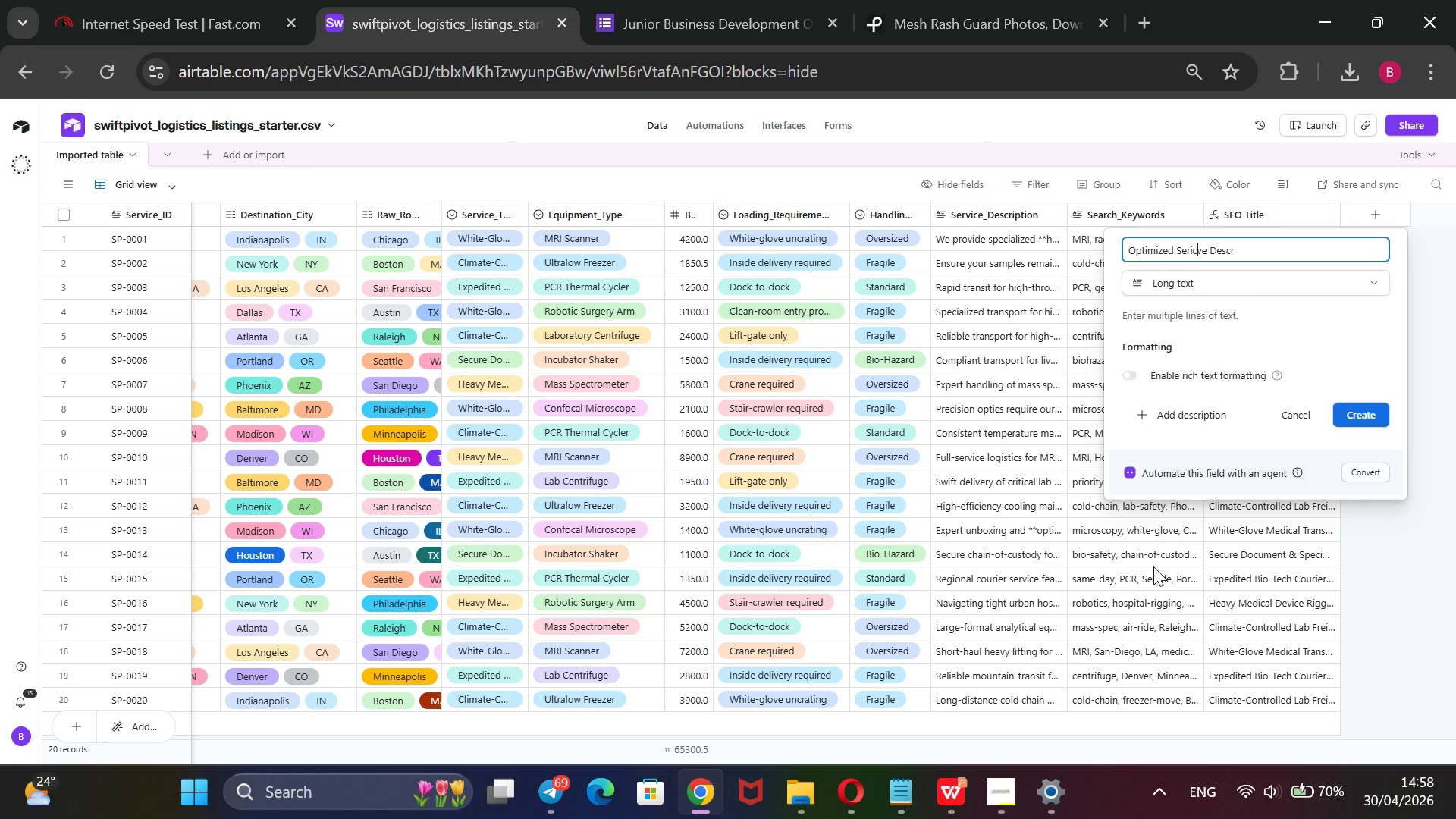 
key(C)
 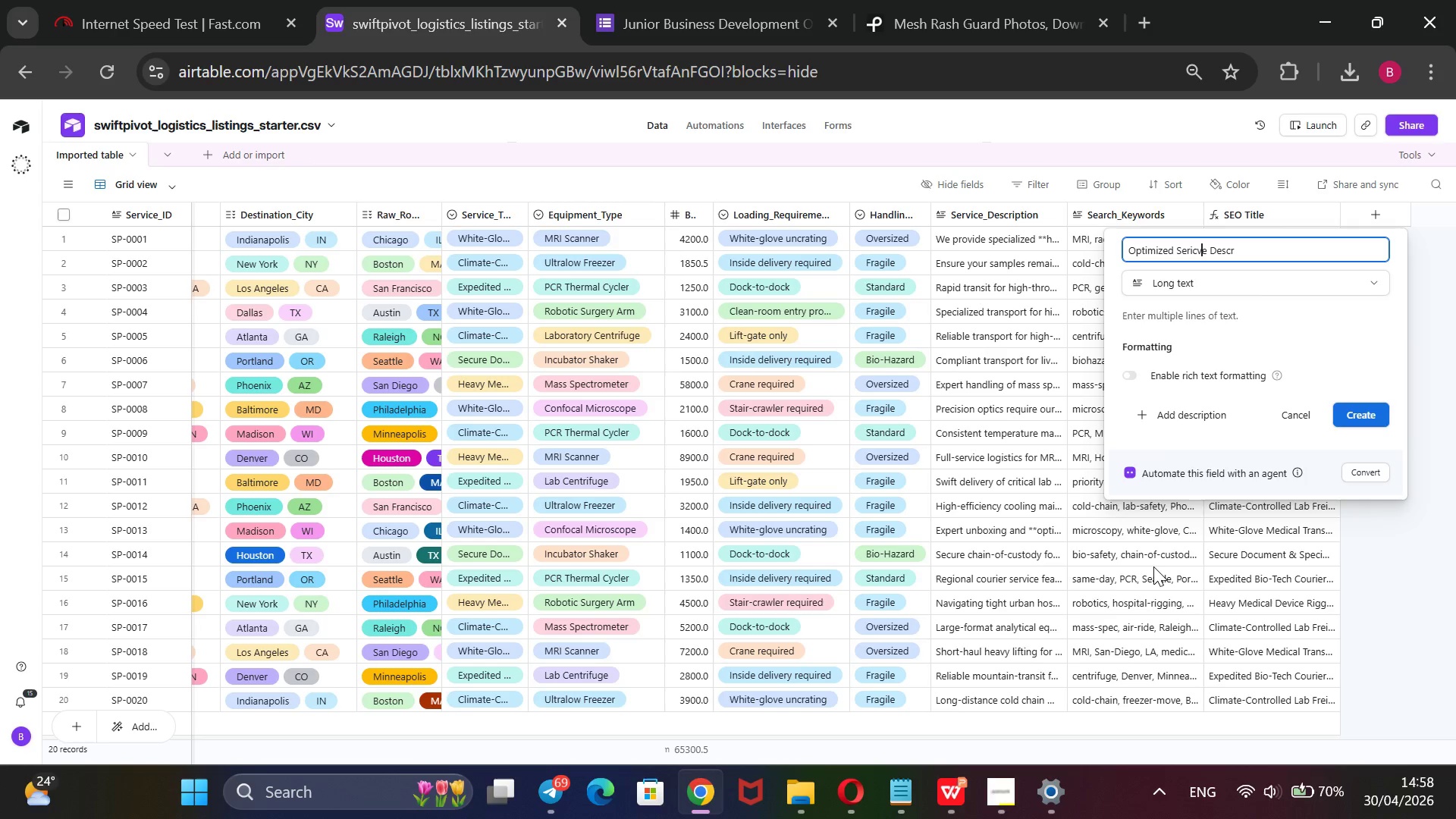 
key(ArrowRight)
 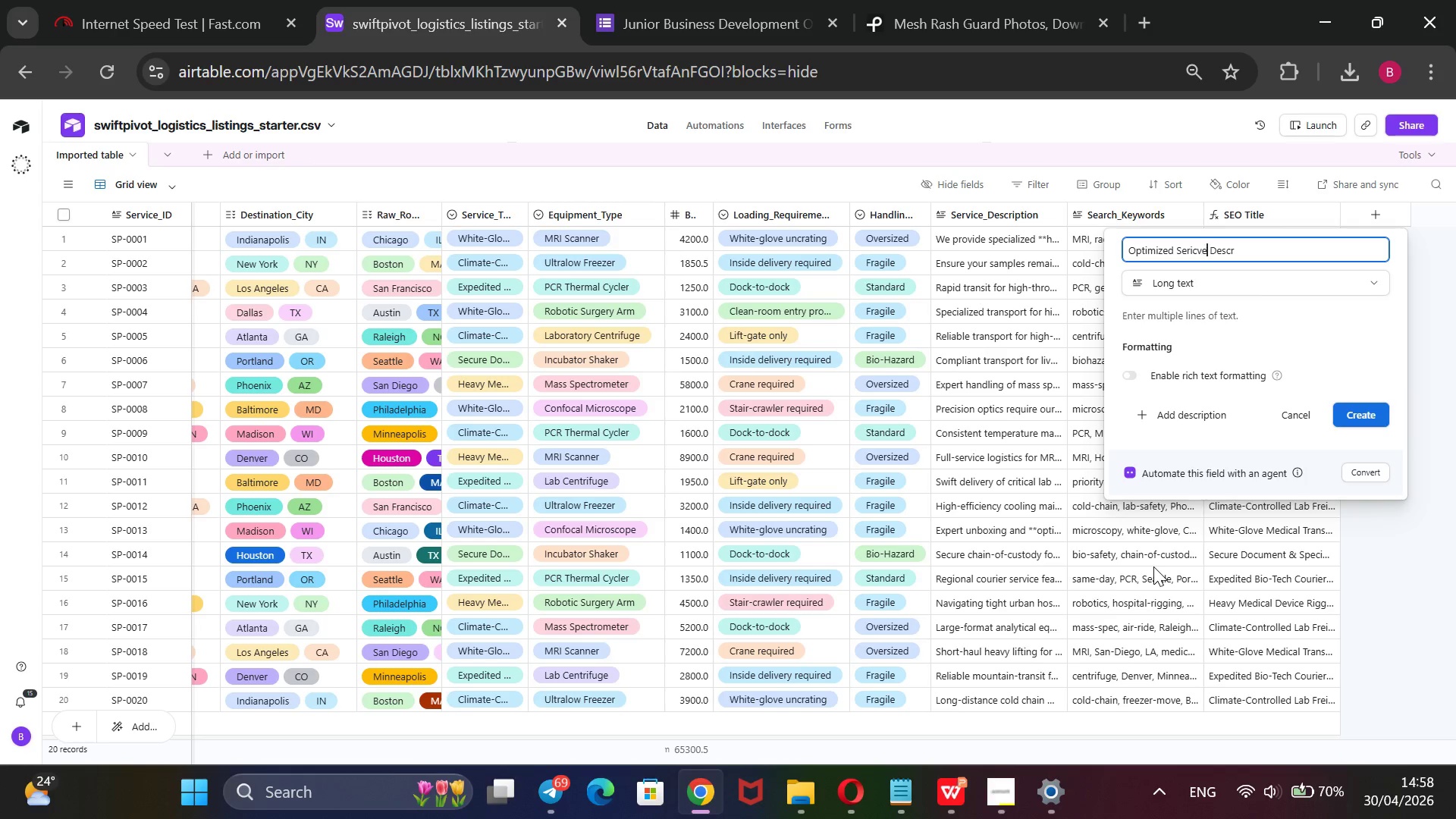 
key(ArrowRight)
 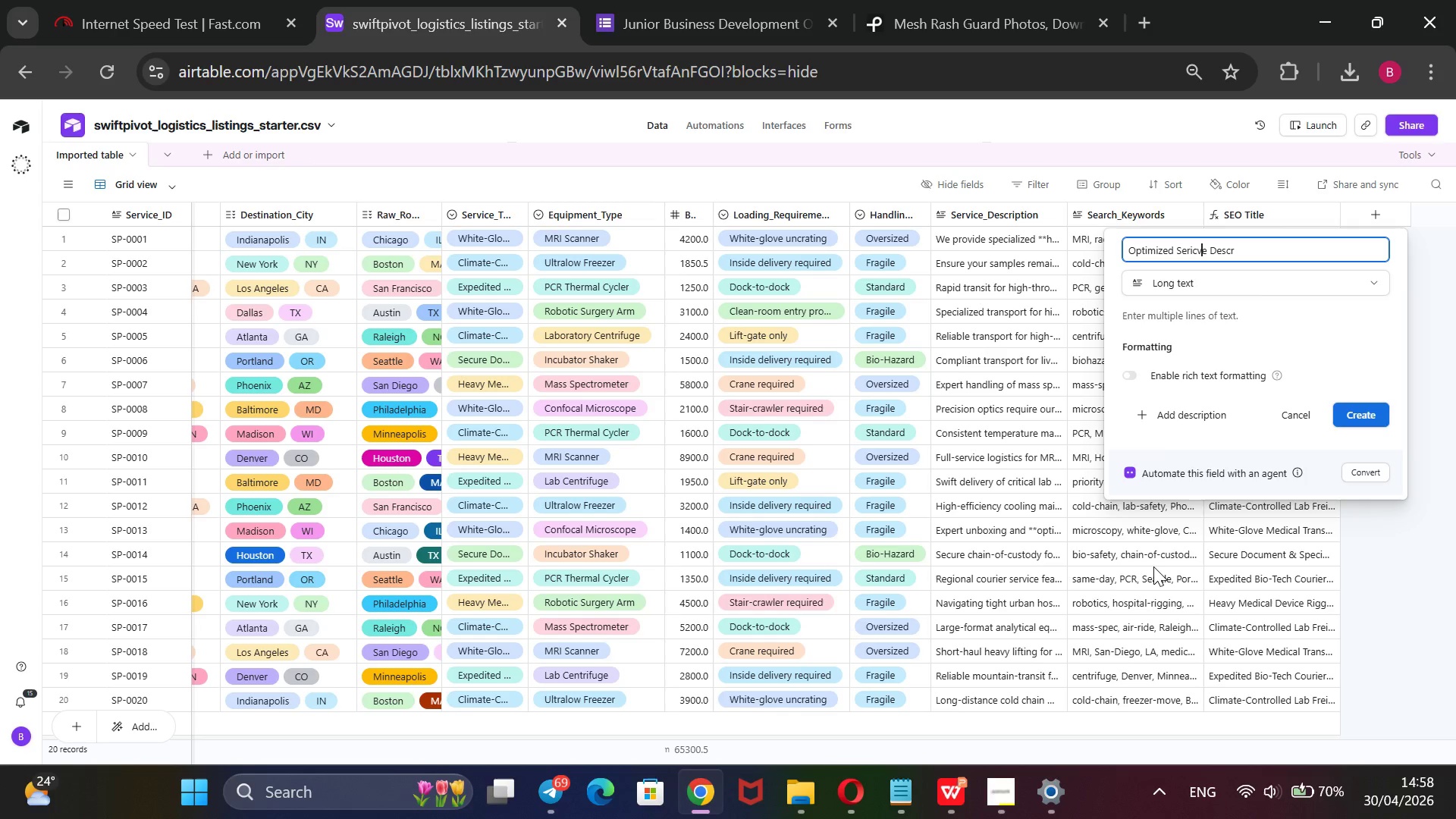 
key(ArrowLeft)
 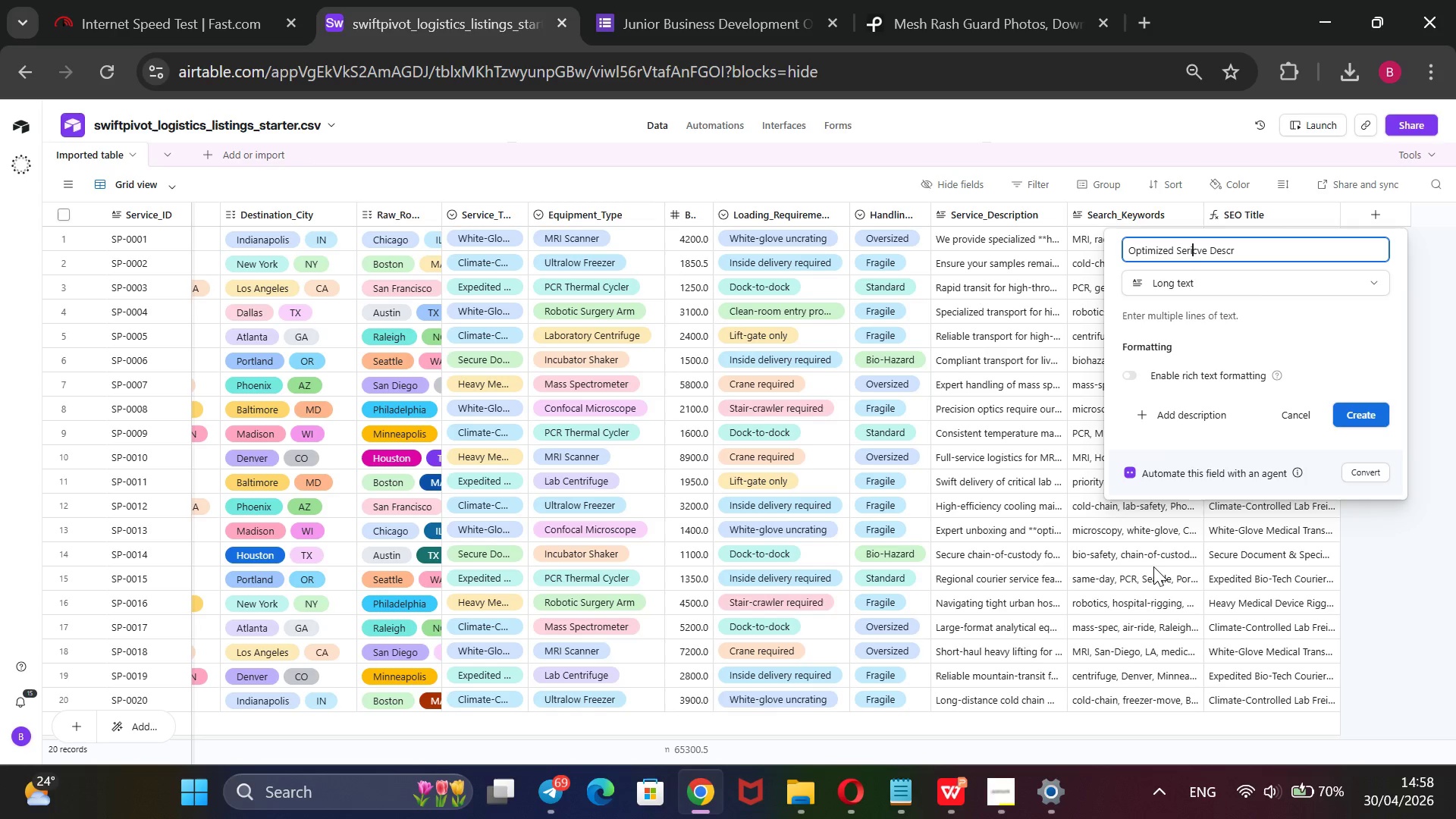 
key(ArrowLeft)
 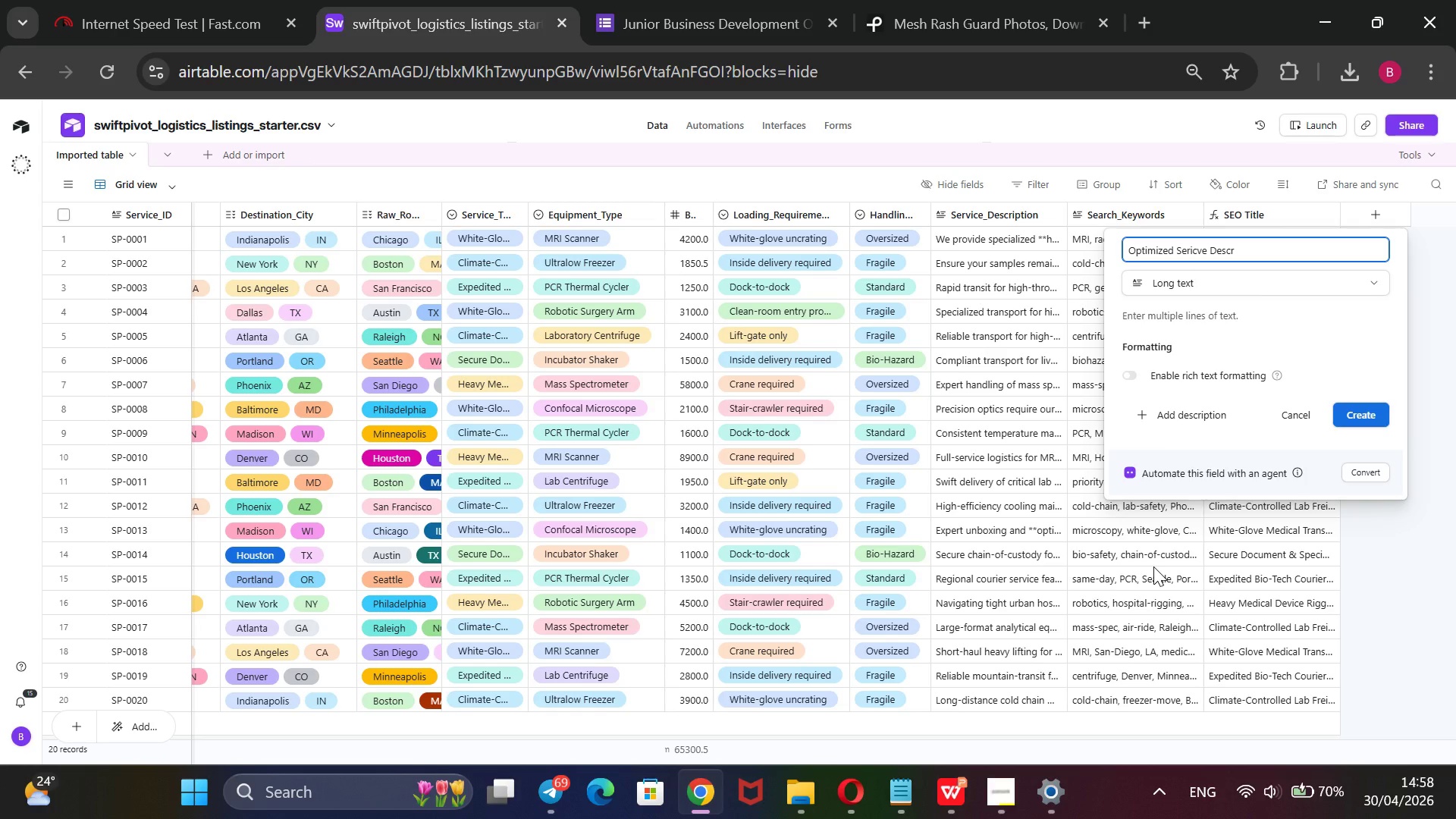 
key(Backspace)
 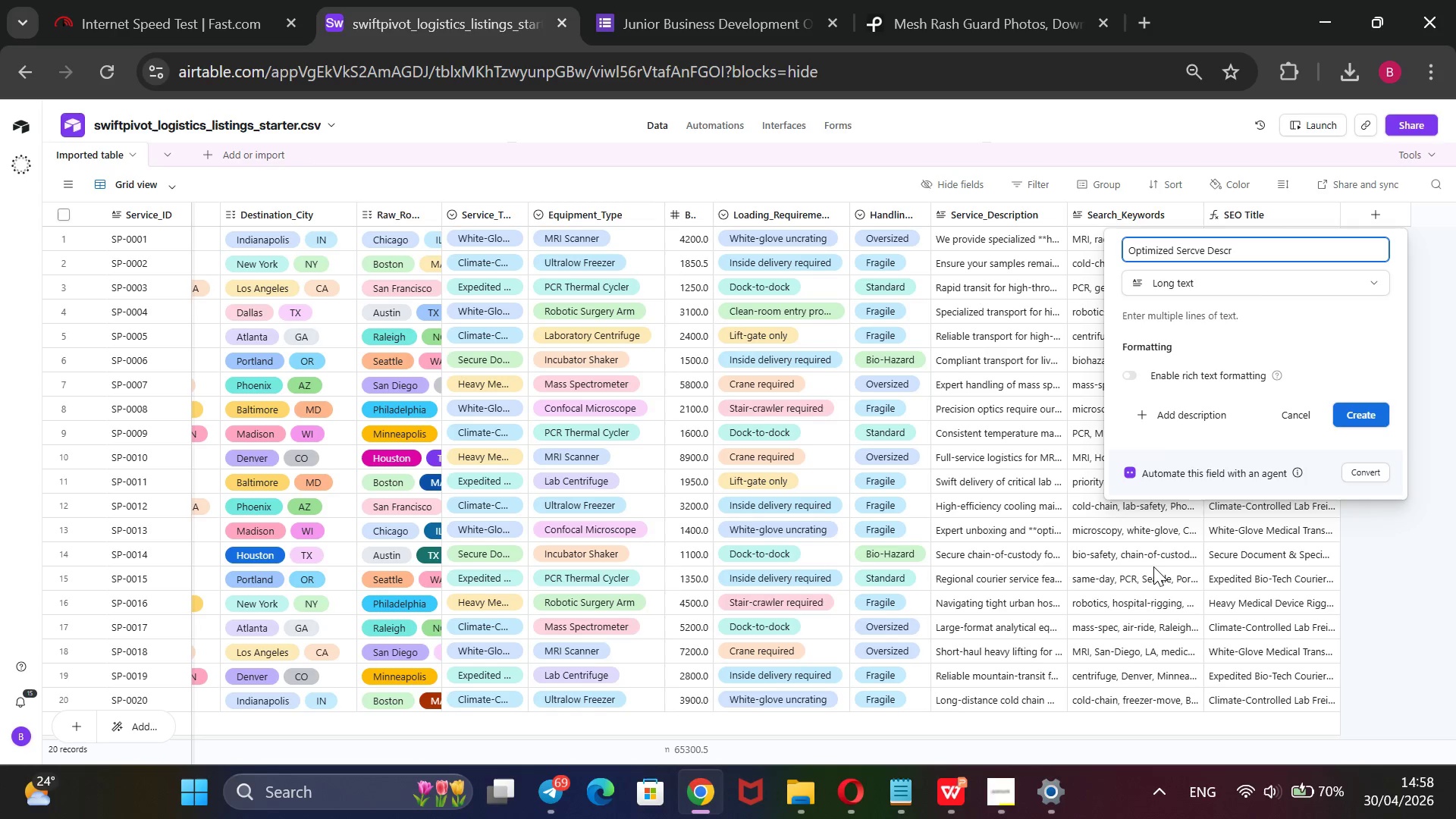 
key(ArrowRight)
 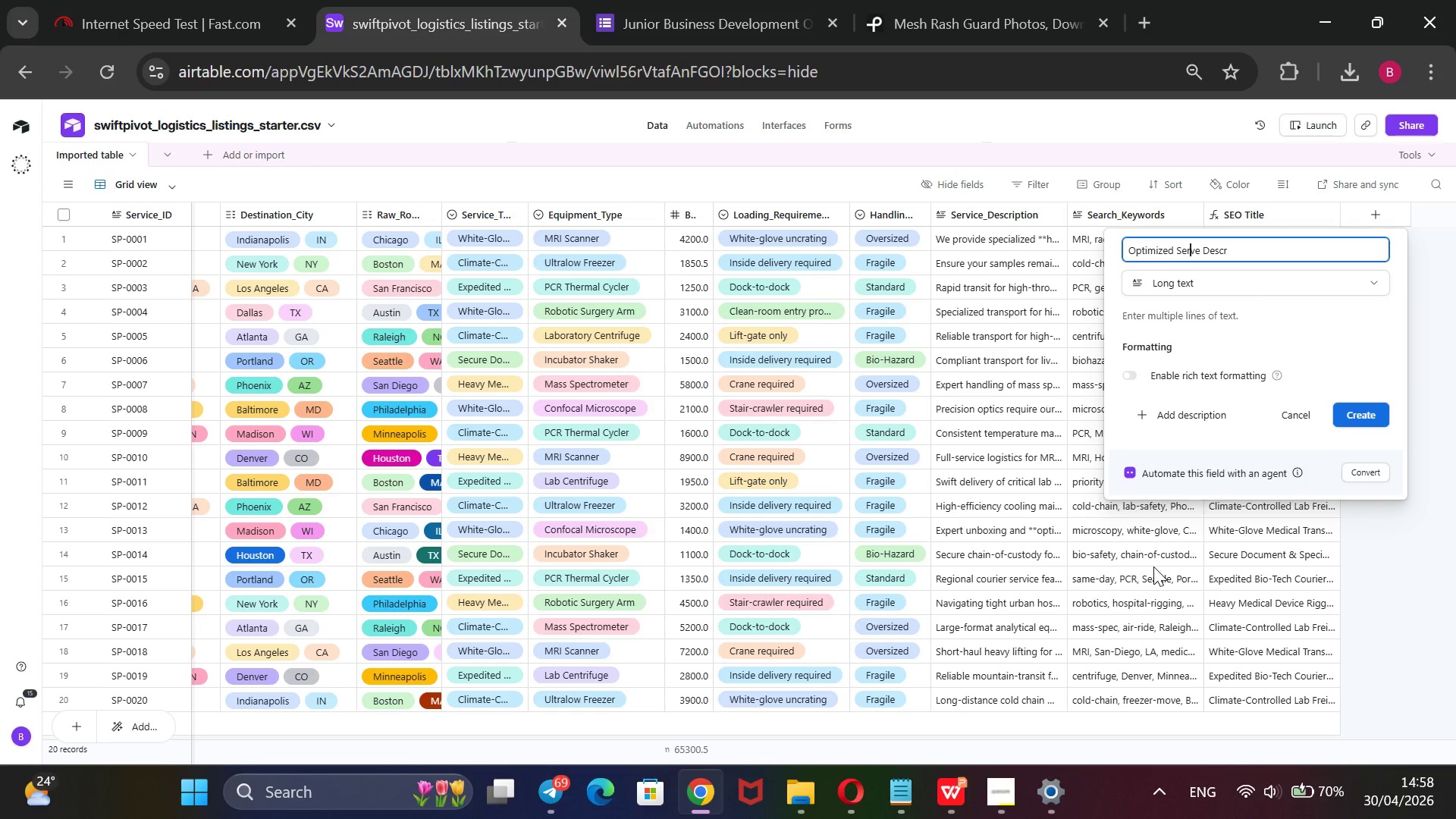 
key(Backspace)
 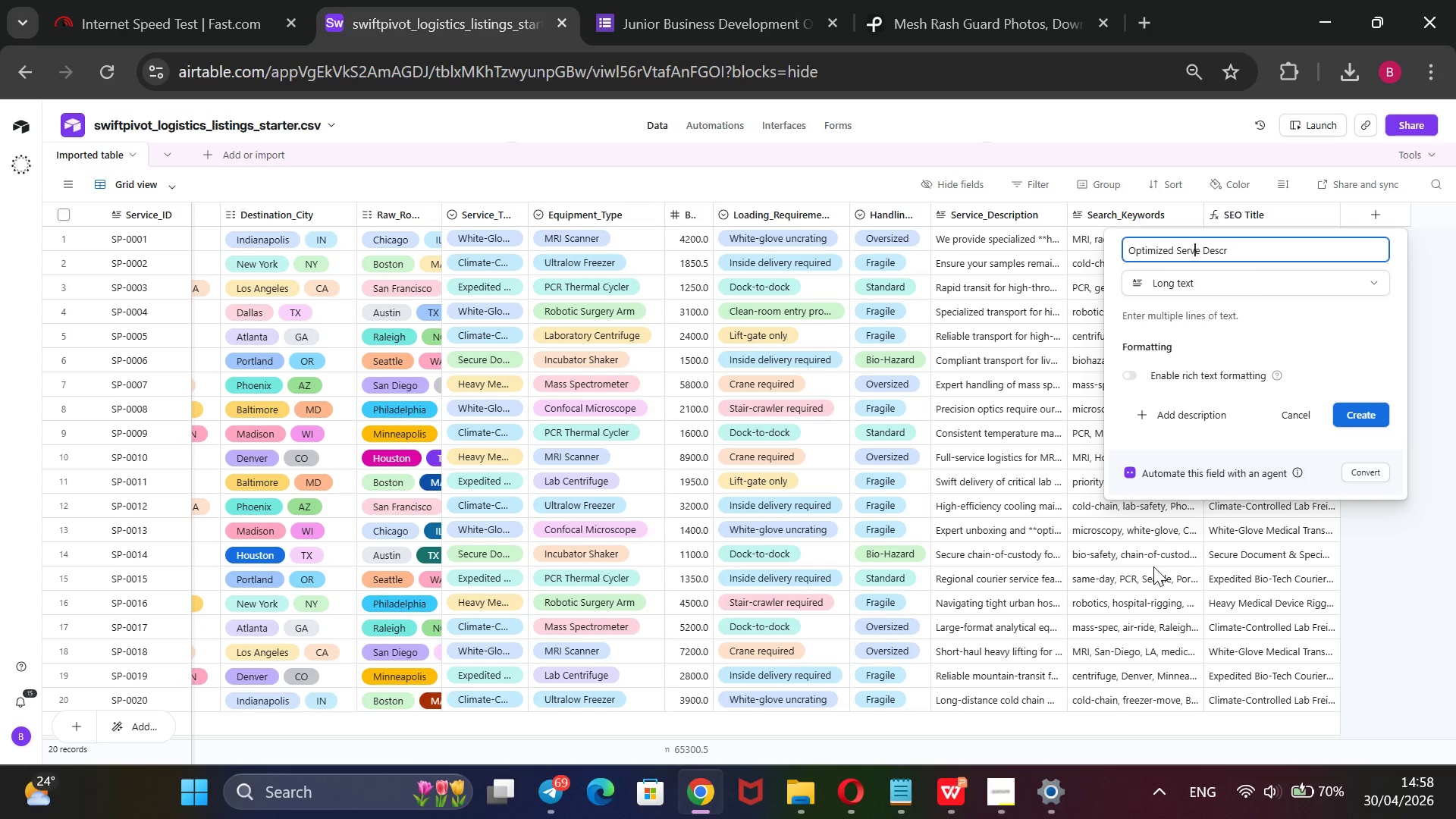 
key(ArrowRight)
 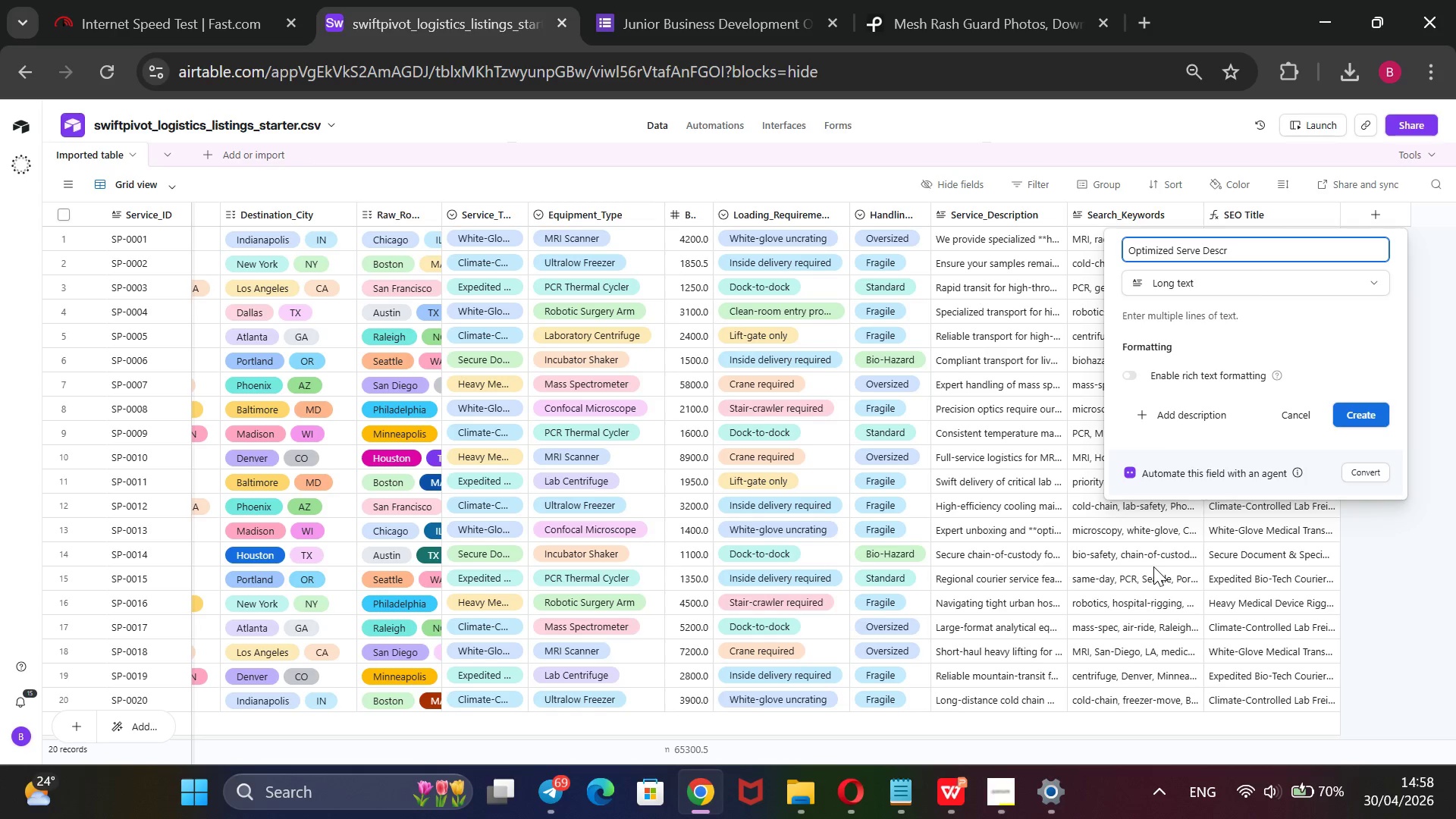 
type(ic)
 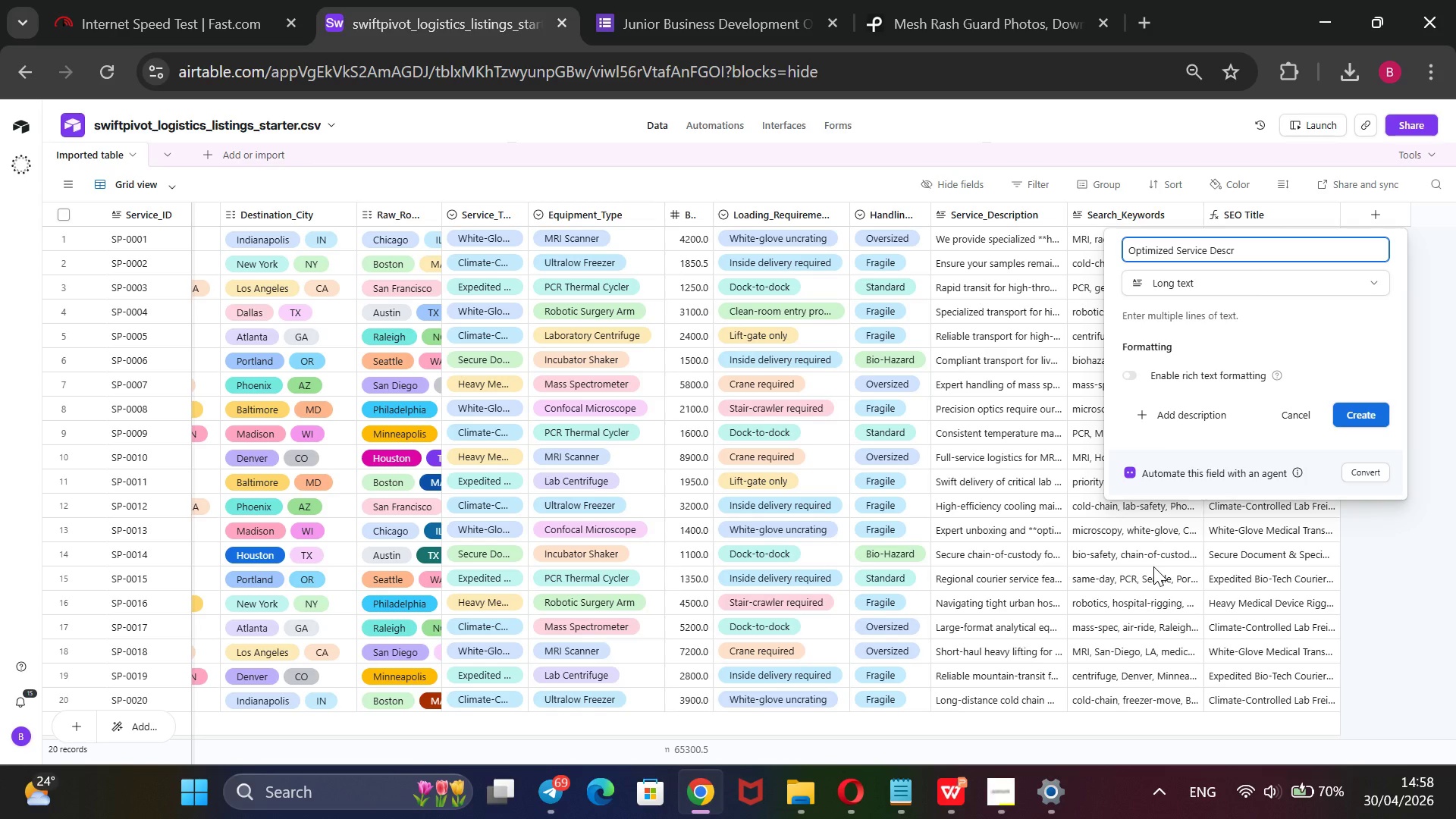 
hold_key(key=ArrowRight, duration=0.67)
 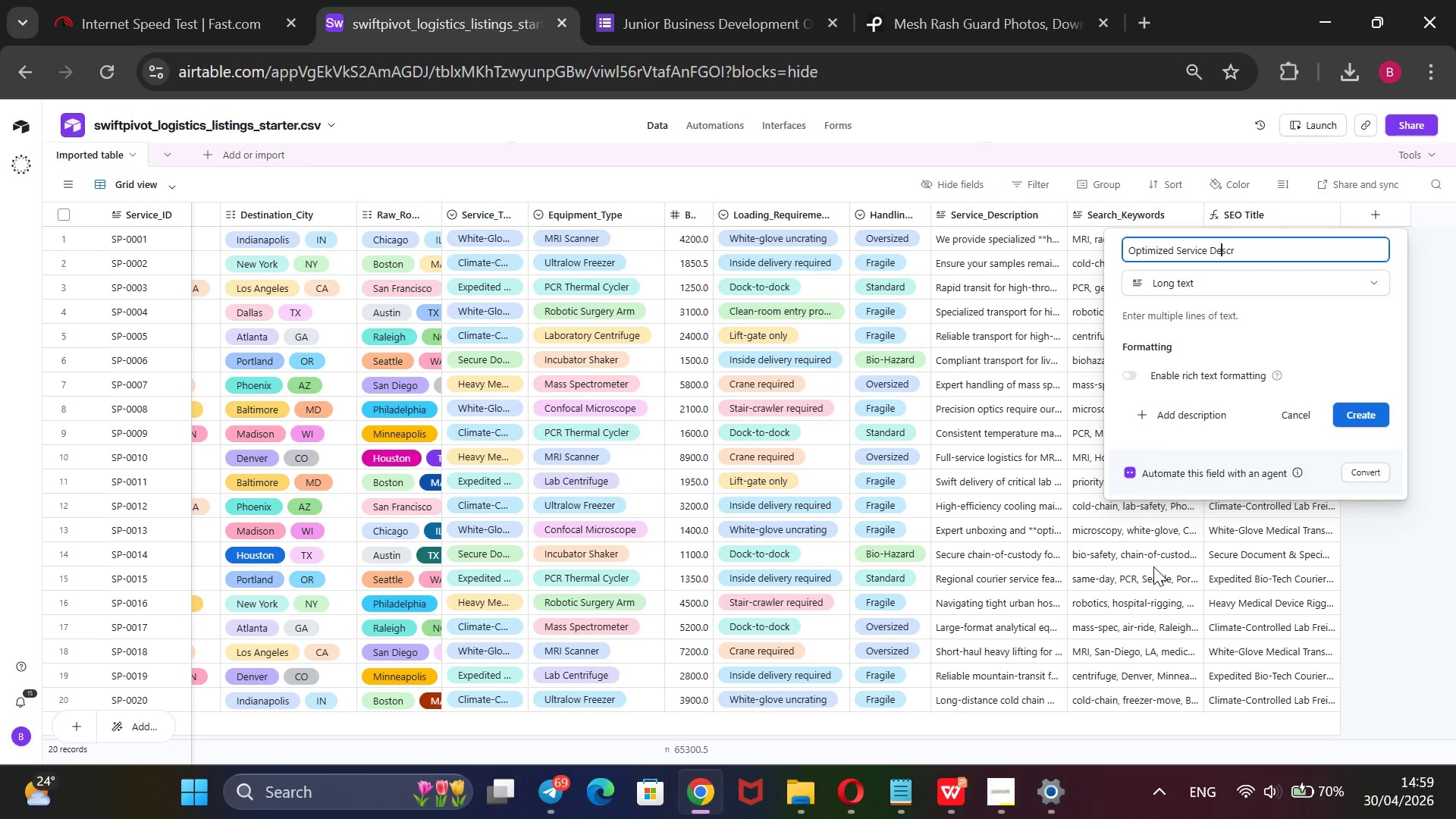 
key(ArrowRight)
 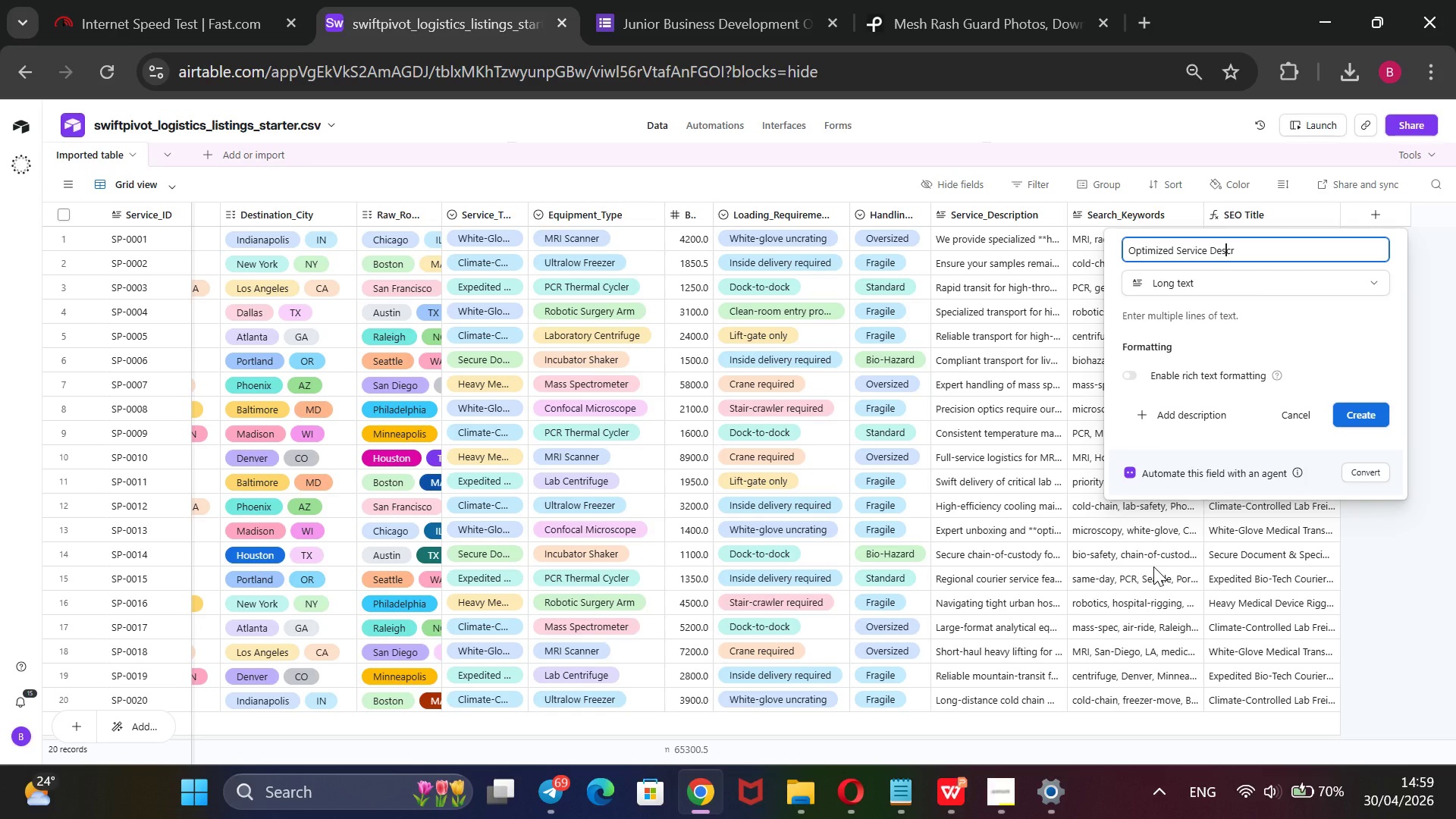 
key(ArrowRight)
 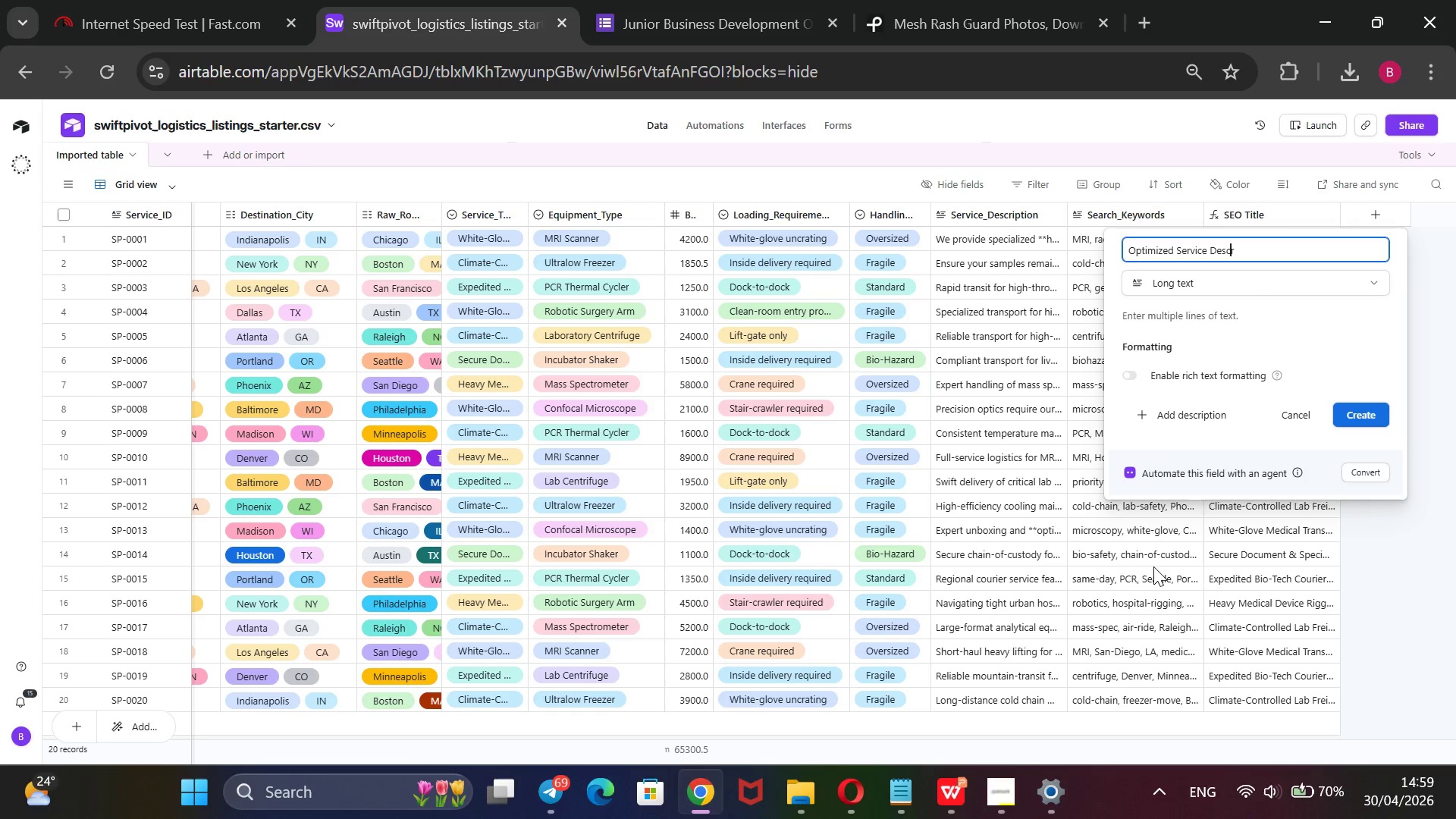 
key(ArrowRight)
 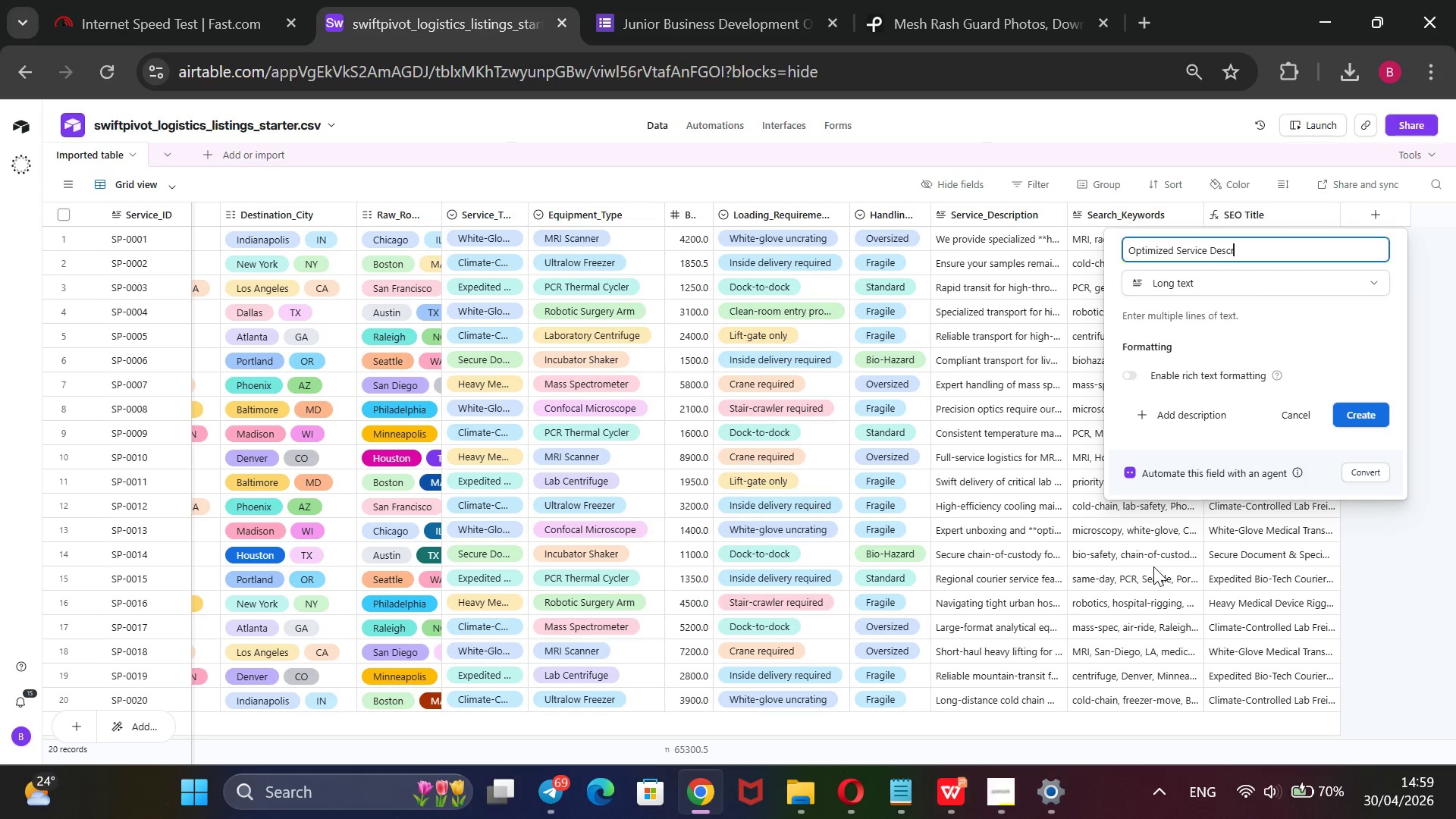 
key(ArrowRight)
 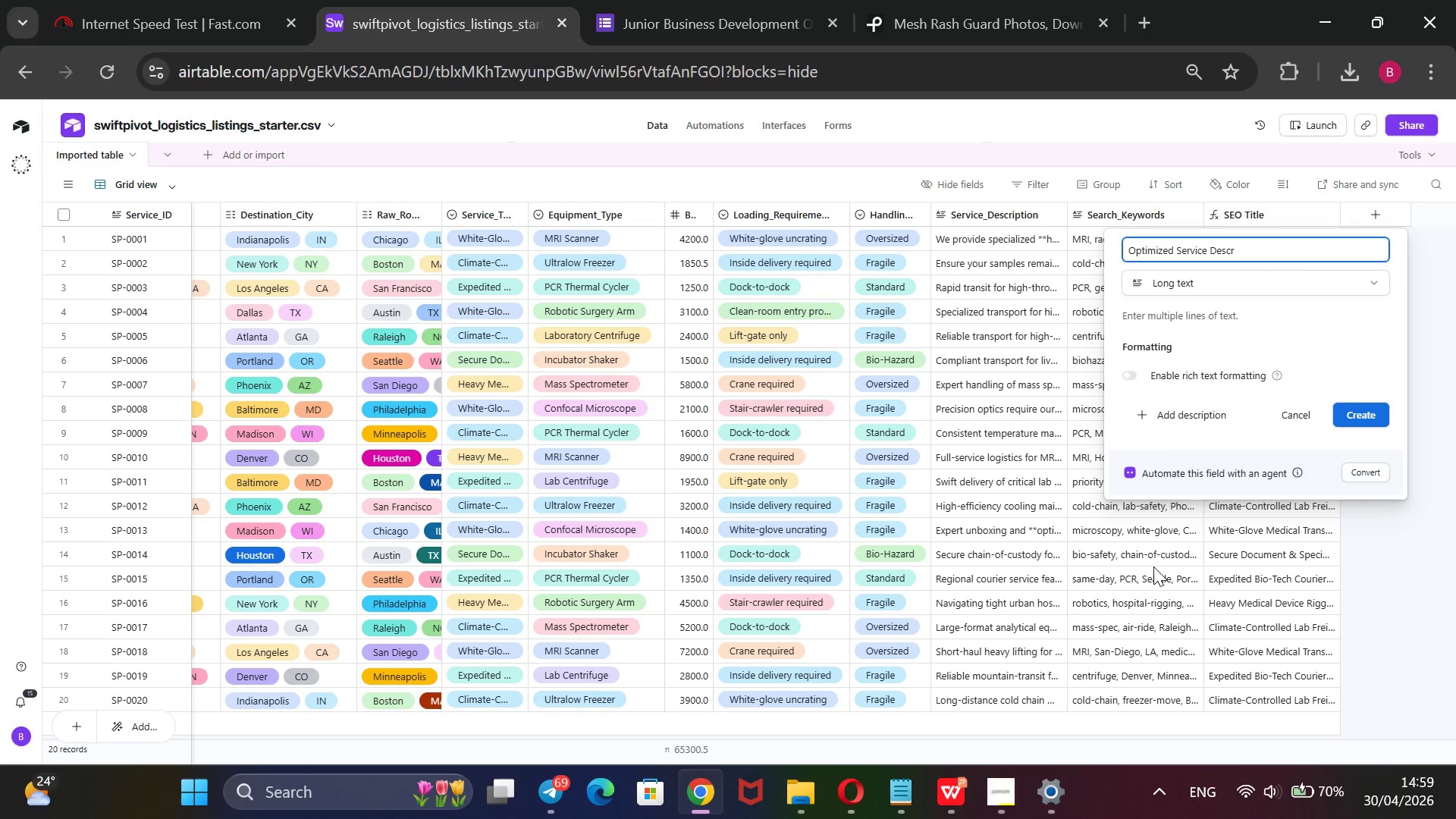 
type(iption)
 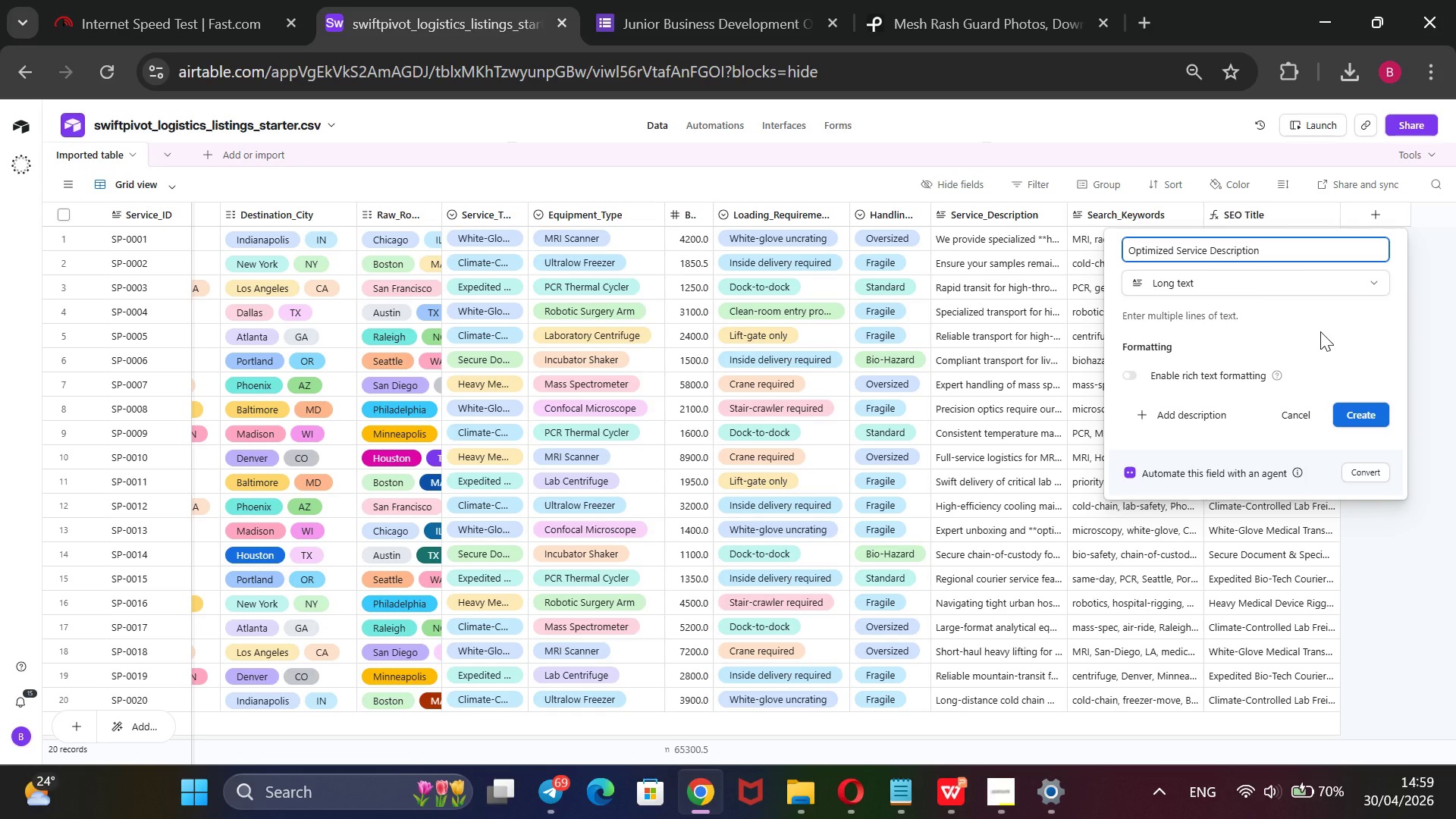 
wait(5.56)
 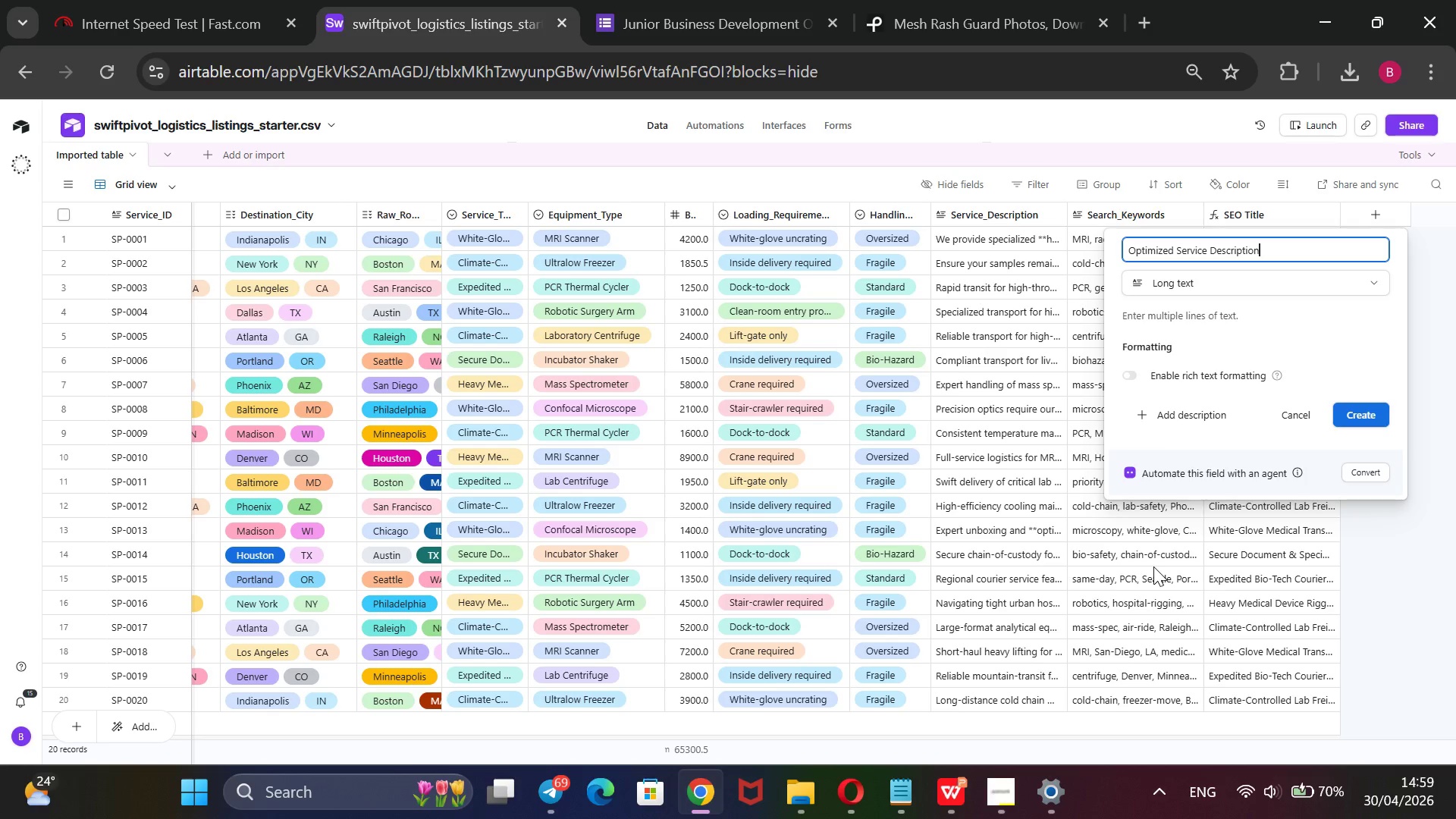 
left_click([1351, 413])
 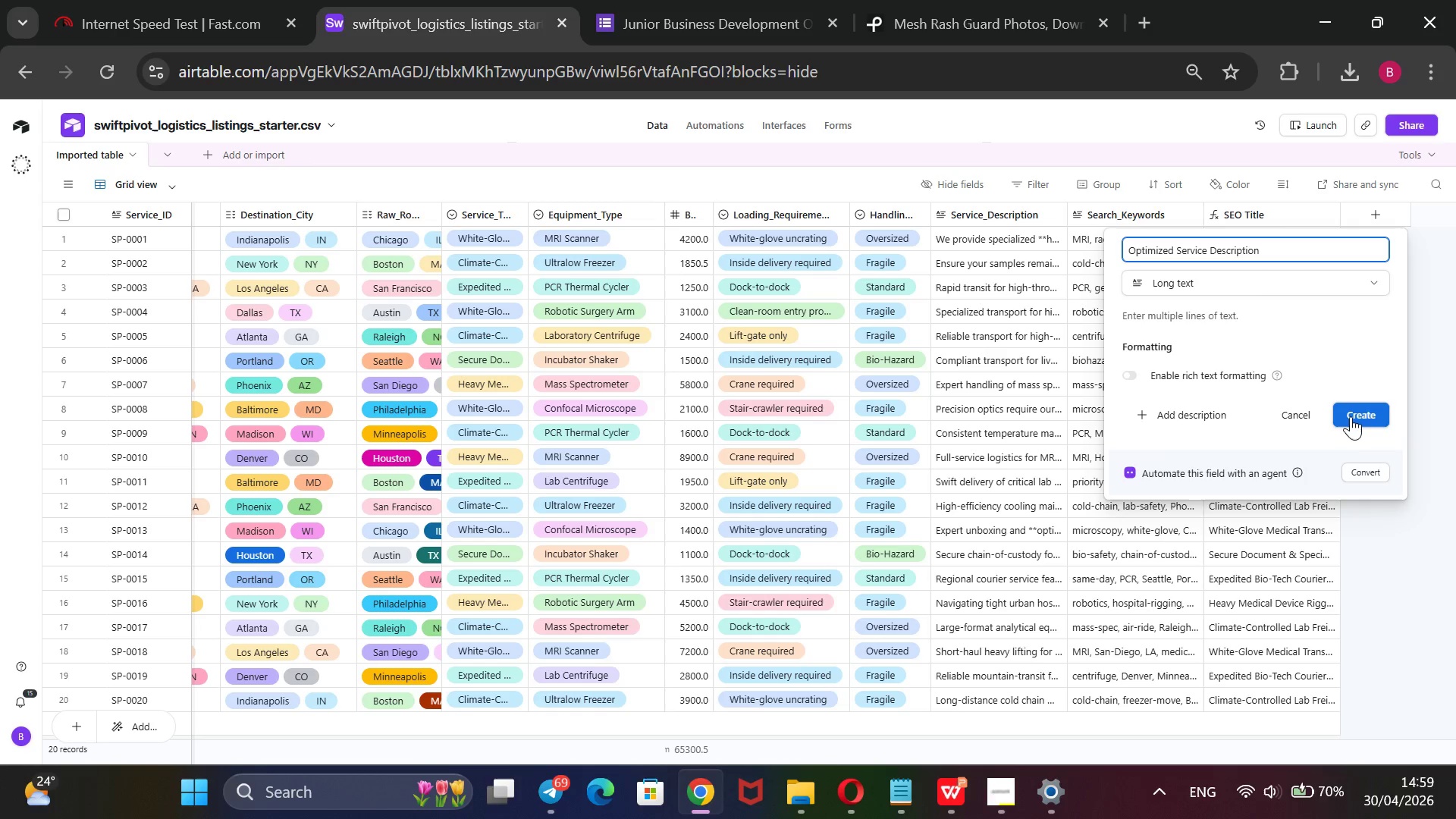 
double_click([1357, 416])
 